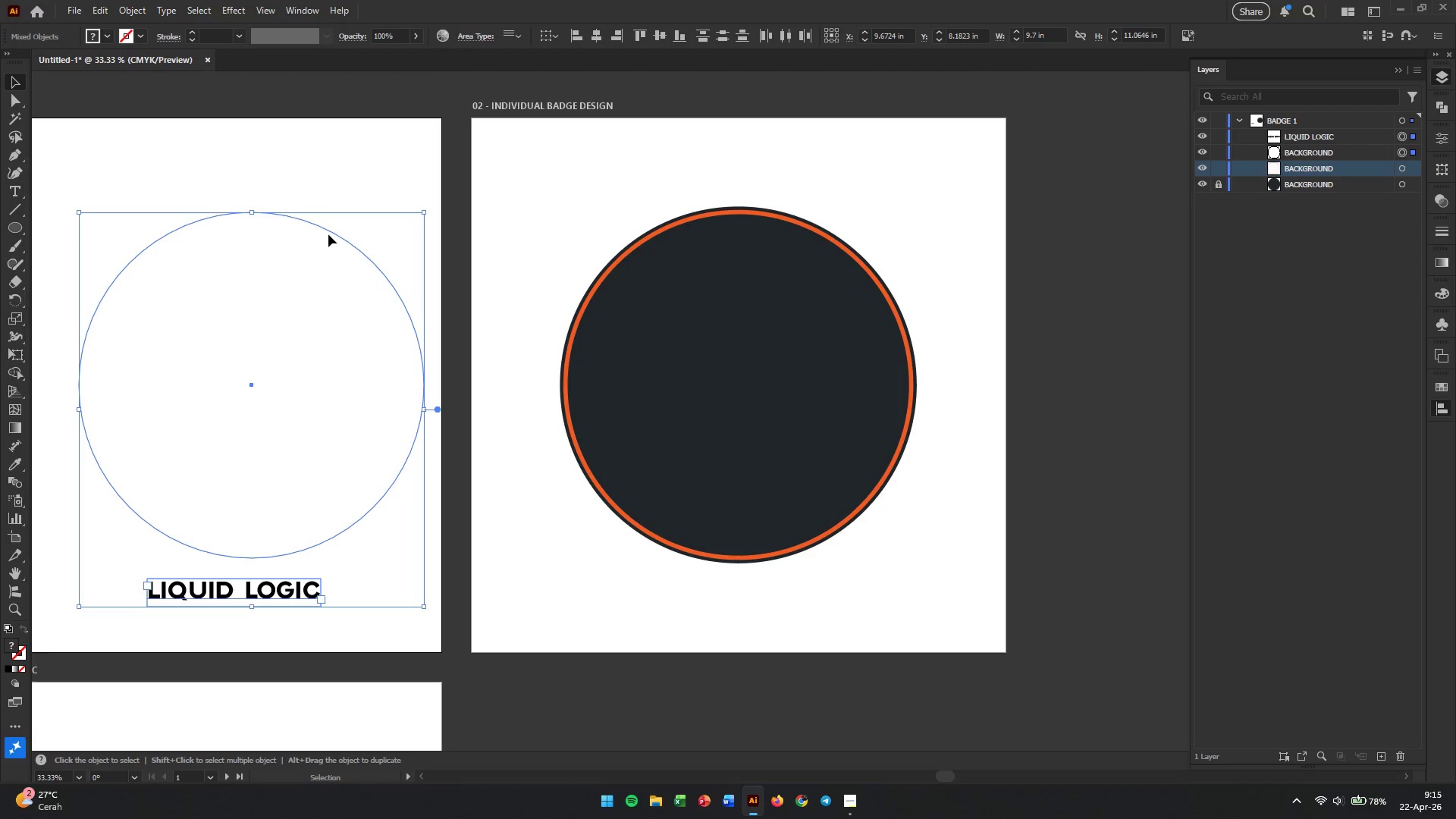 
key(Control+Z)
 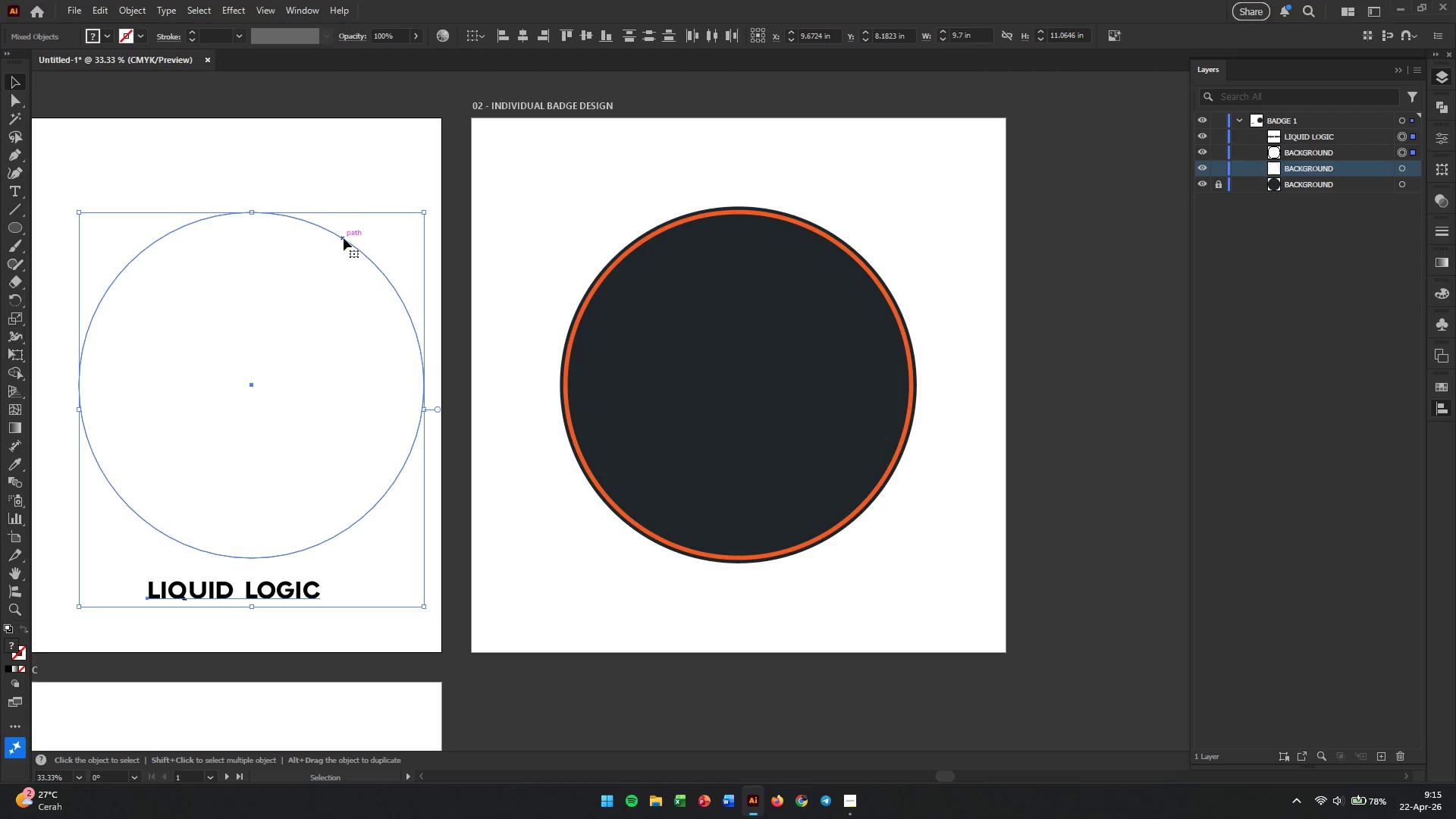 
left_click([345, 242])
 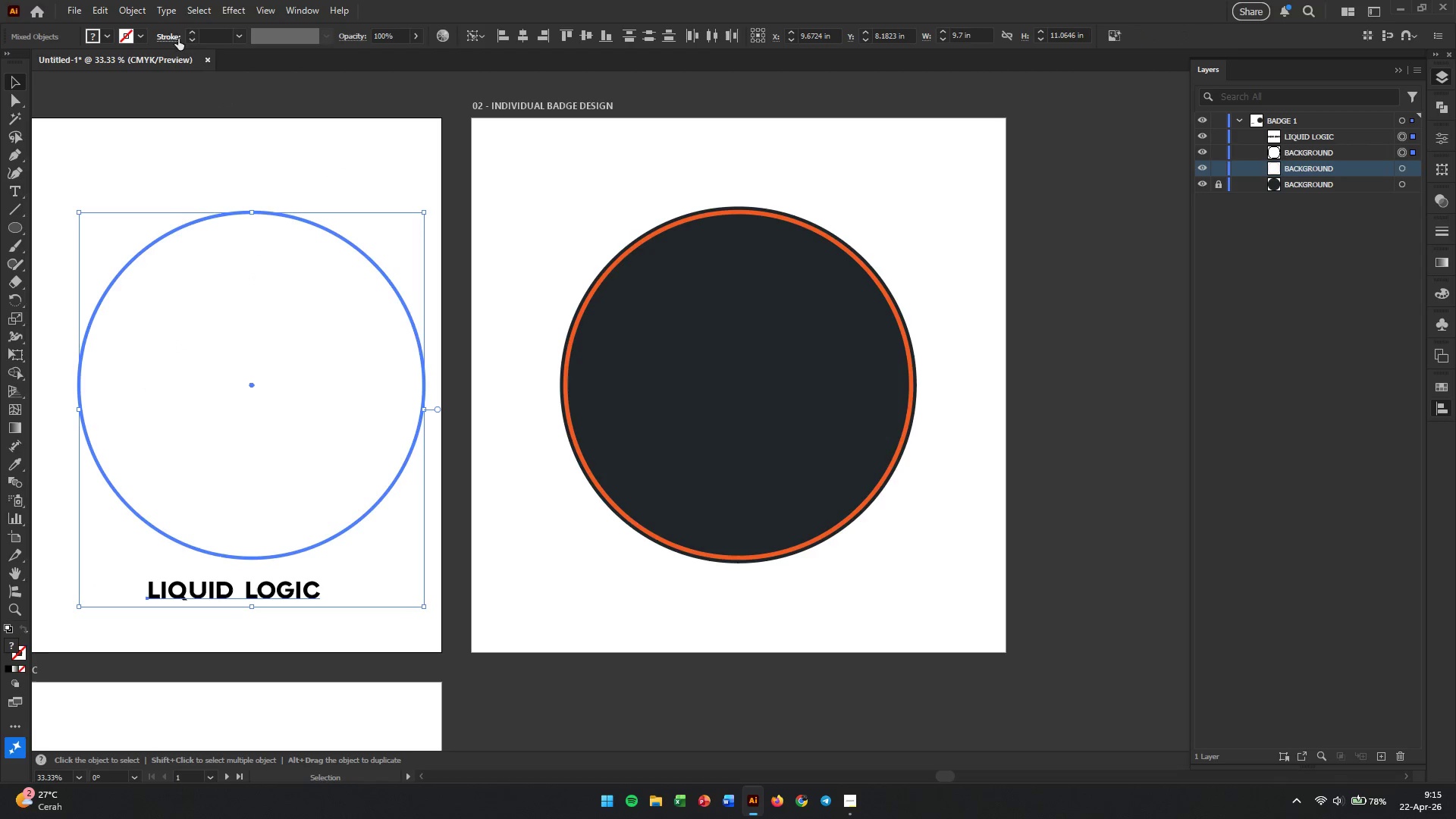 
left_click([174, 8])
 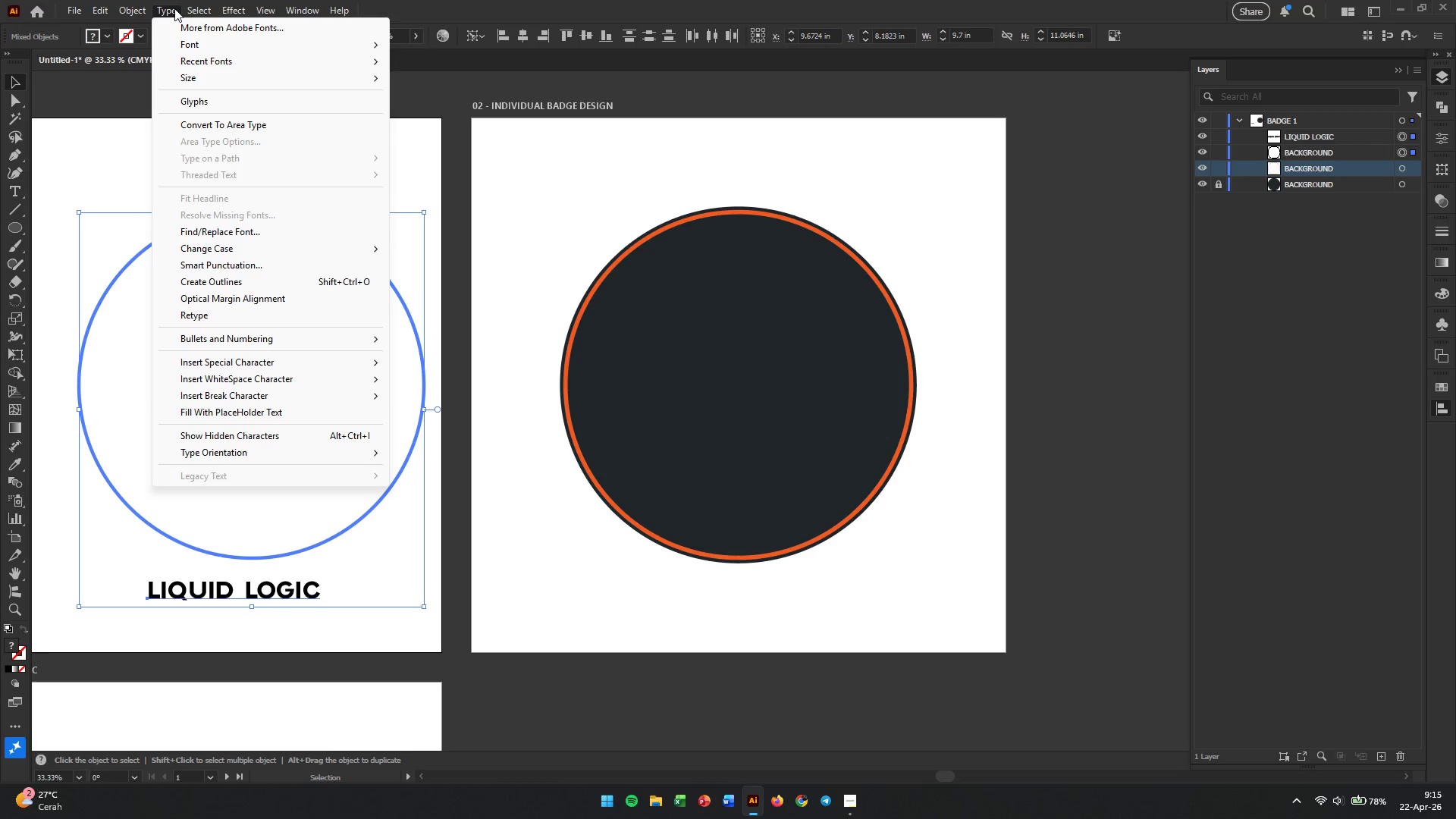 
wait(5.92)
 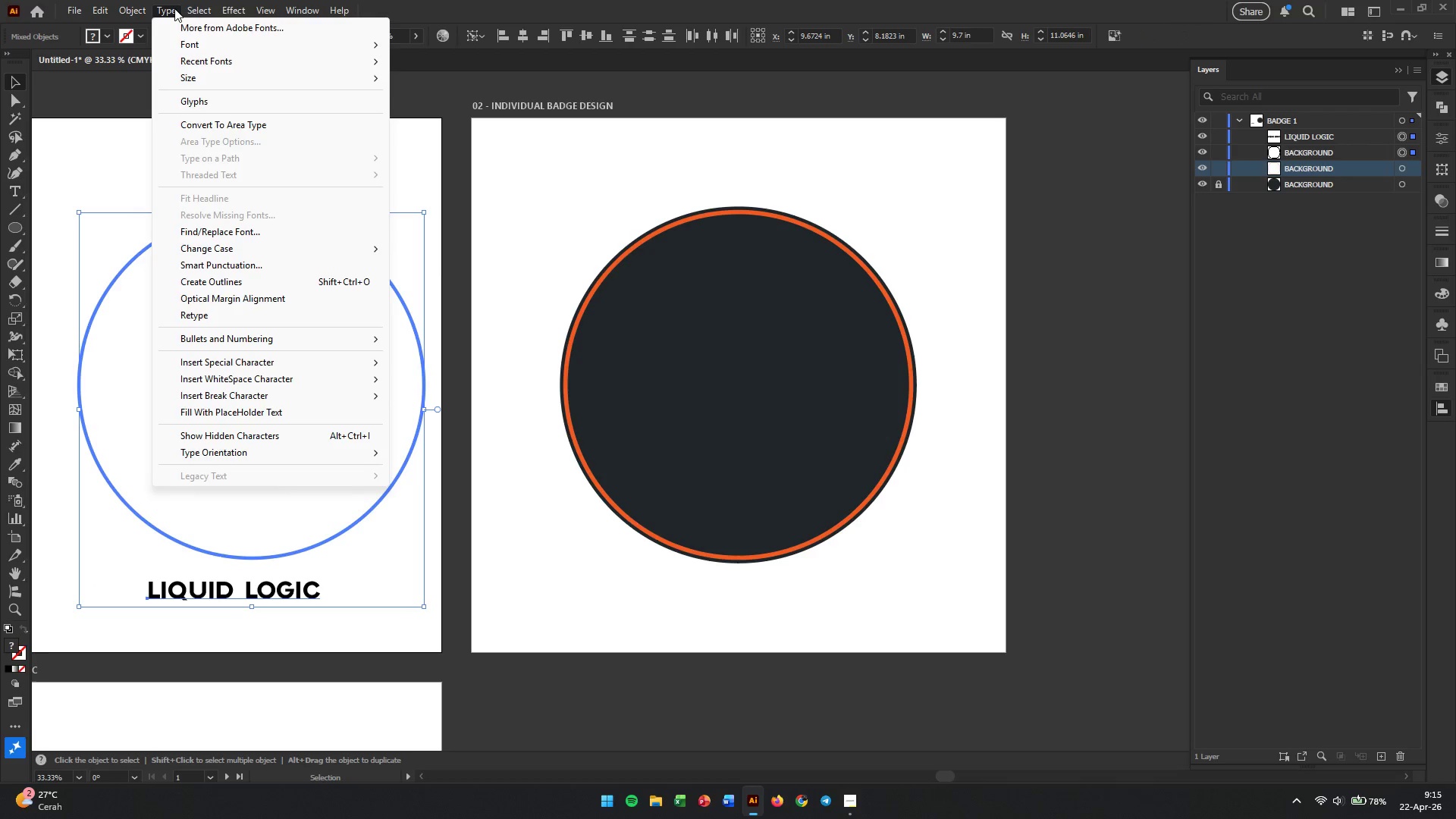 
left_click([491, 376])
 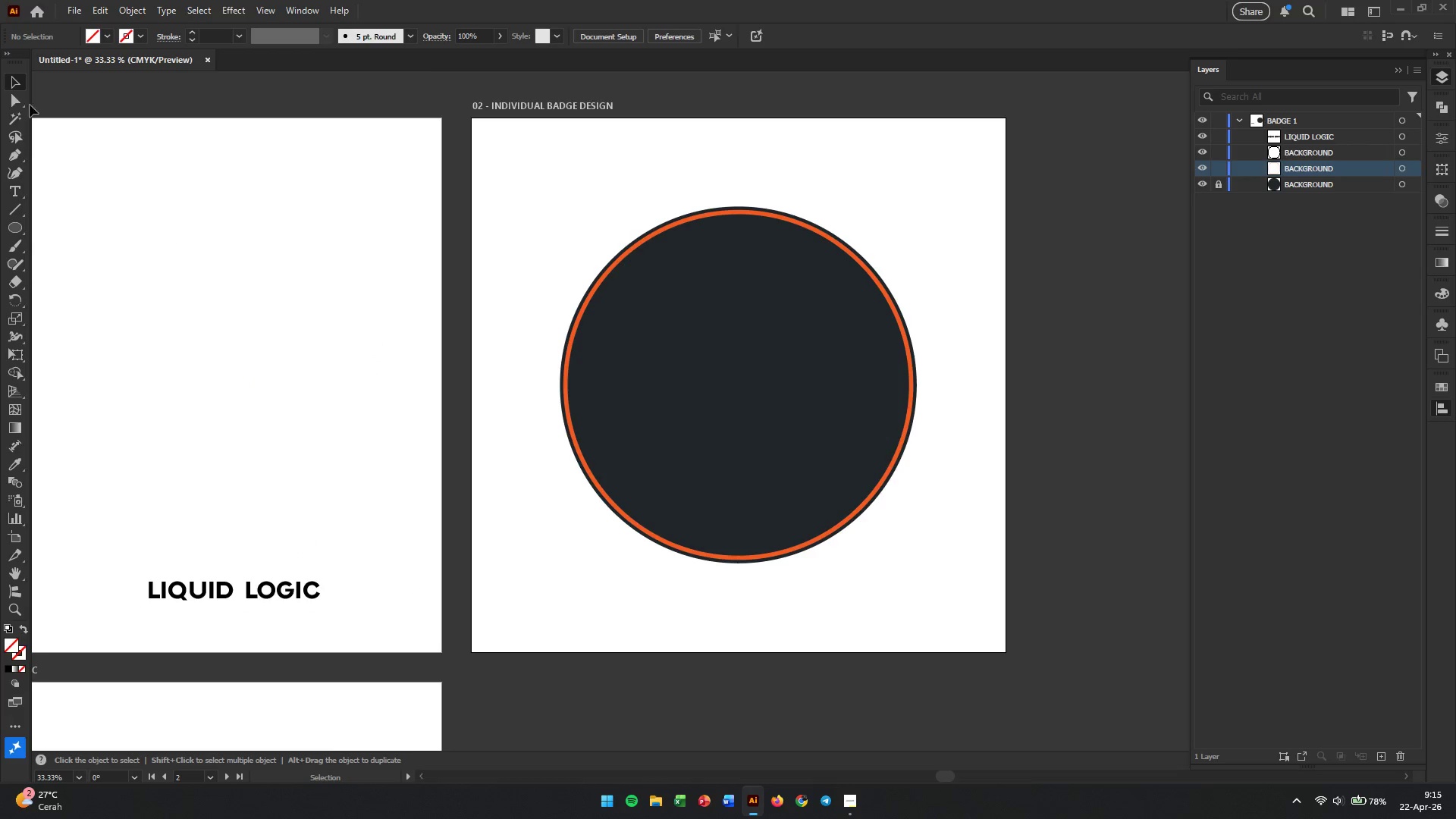 
left_click([17, 100])
 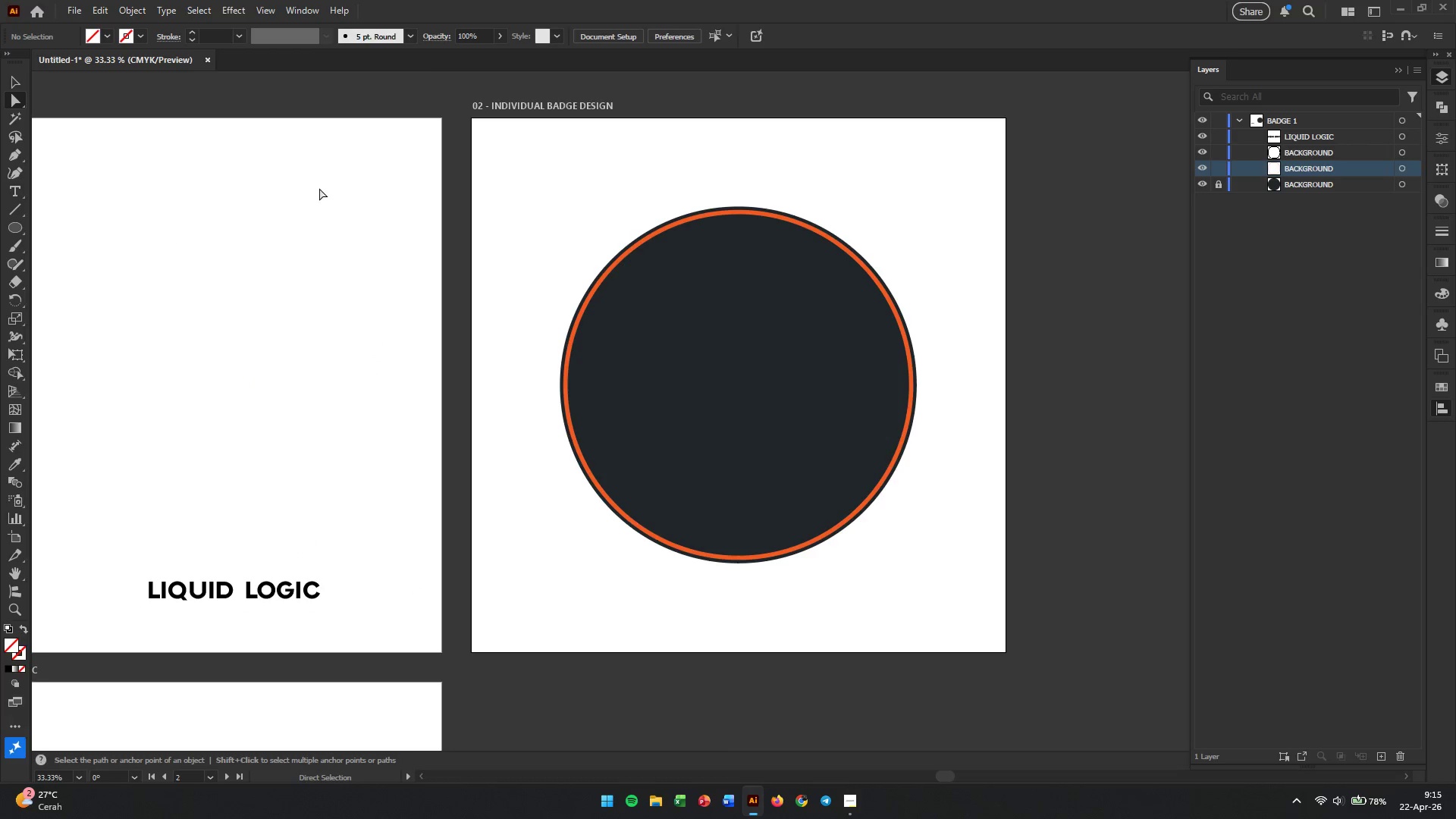 
left_click_drag(start_coordinate=[316, 187], to_coordinate=[200, 370])
 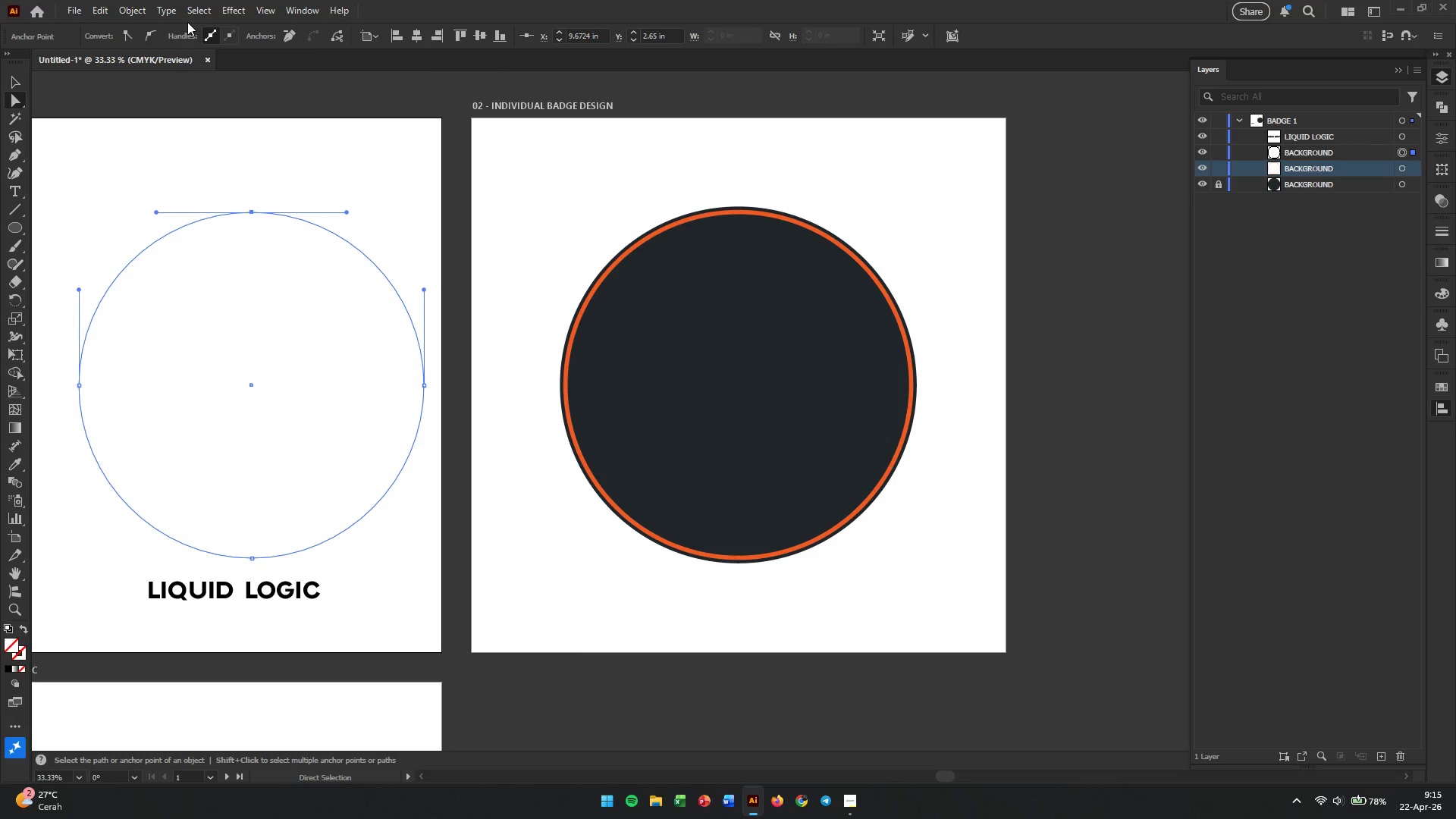 
left_click([167, 10])
 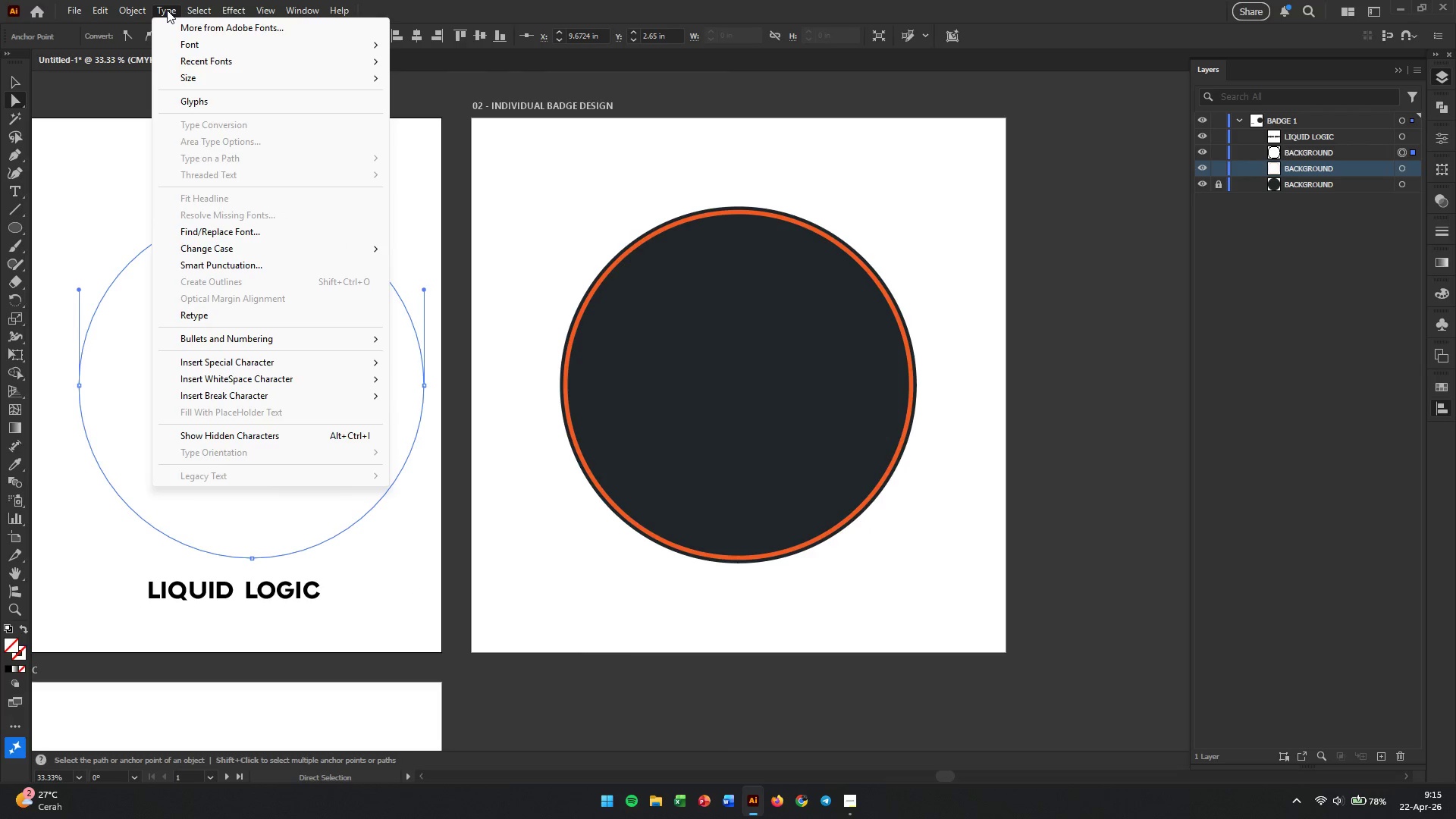 
left_click([167, 10])
 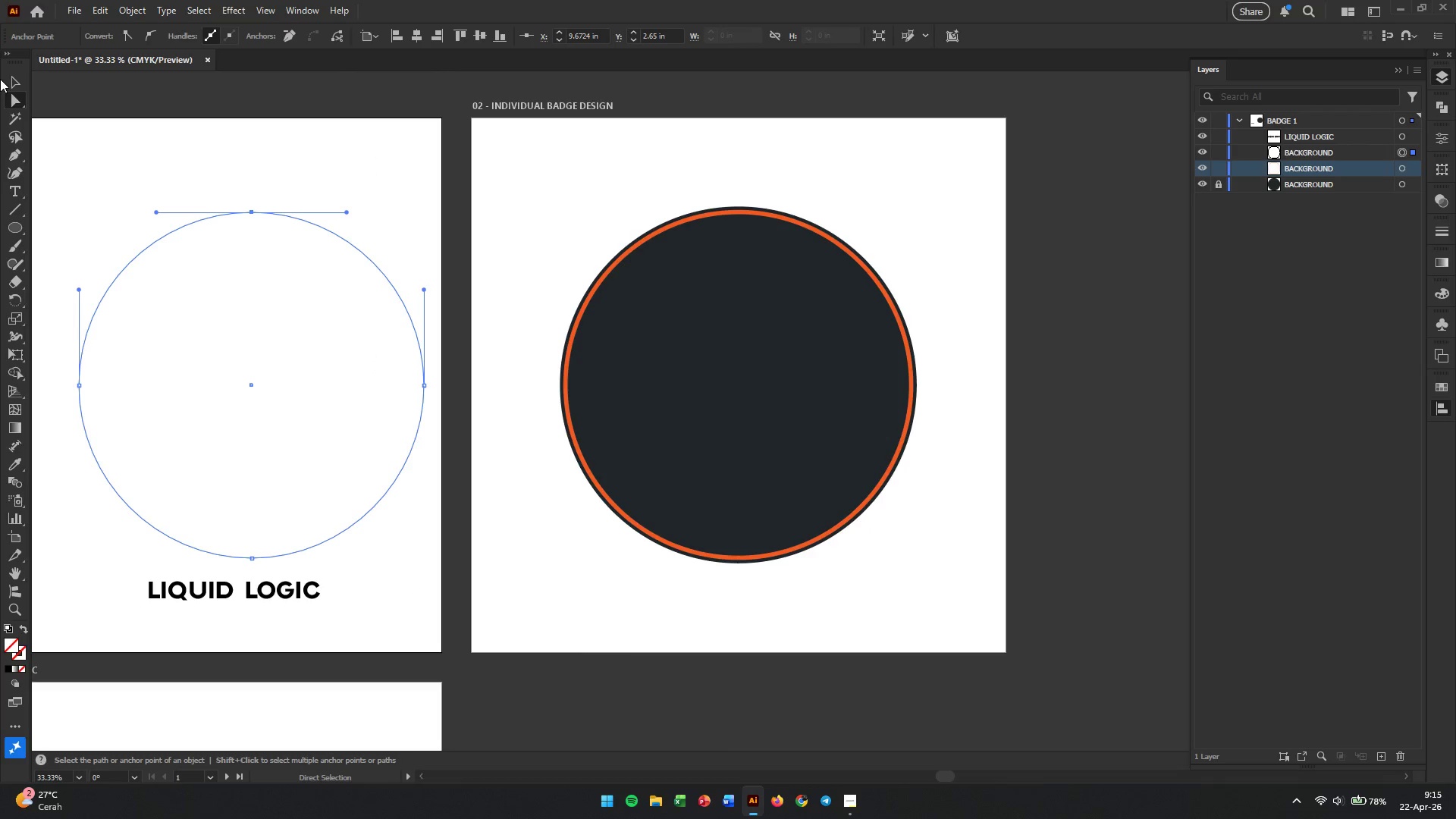 
left_click([8, 80])
 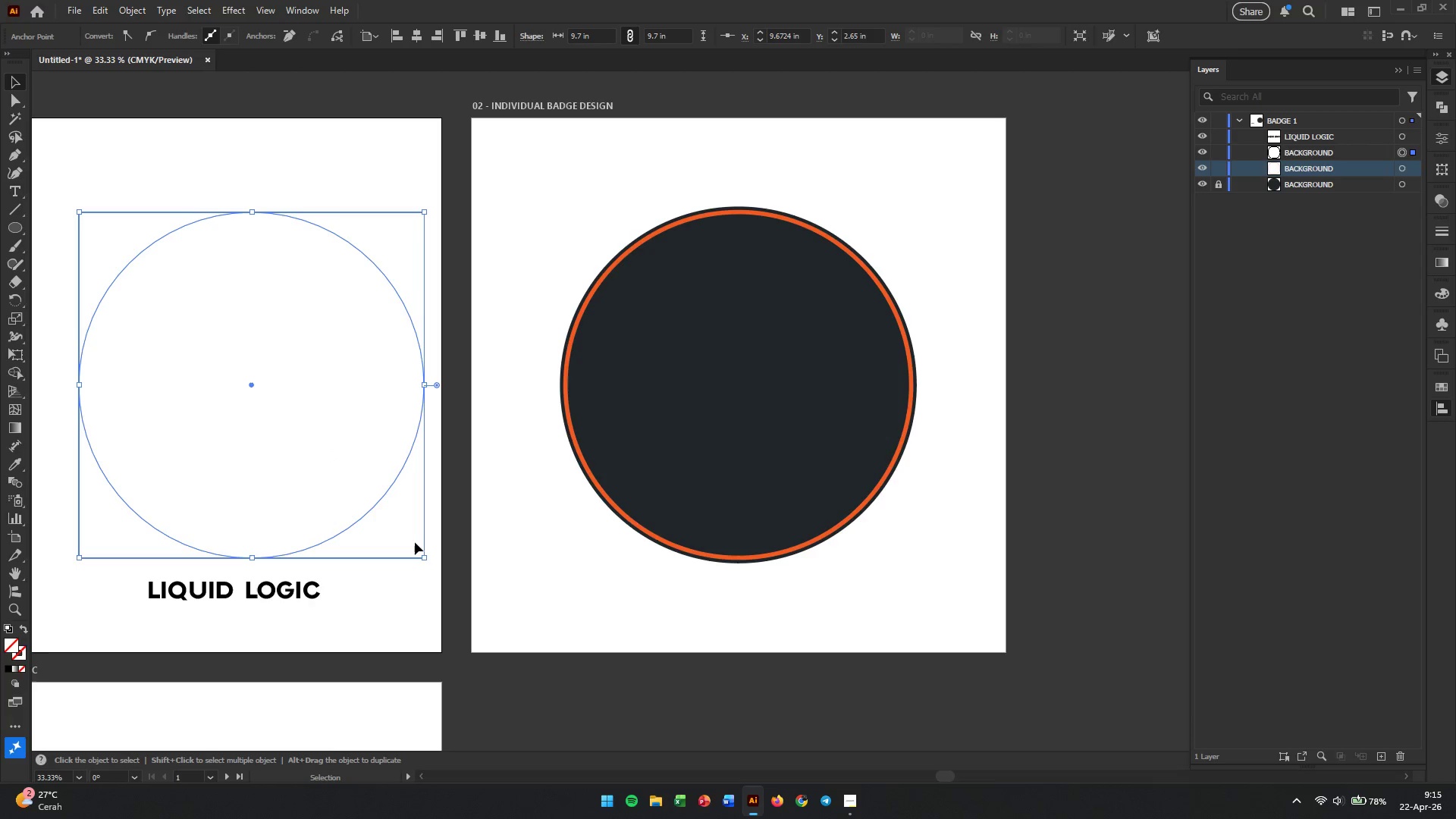 
wait(15.41)
 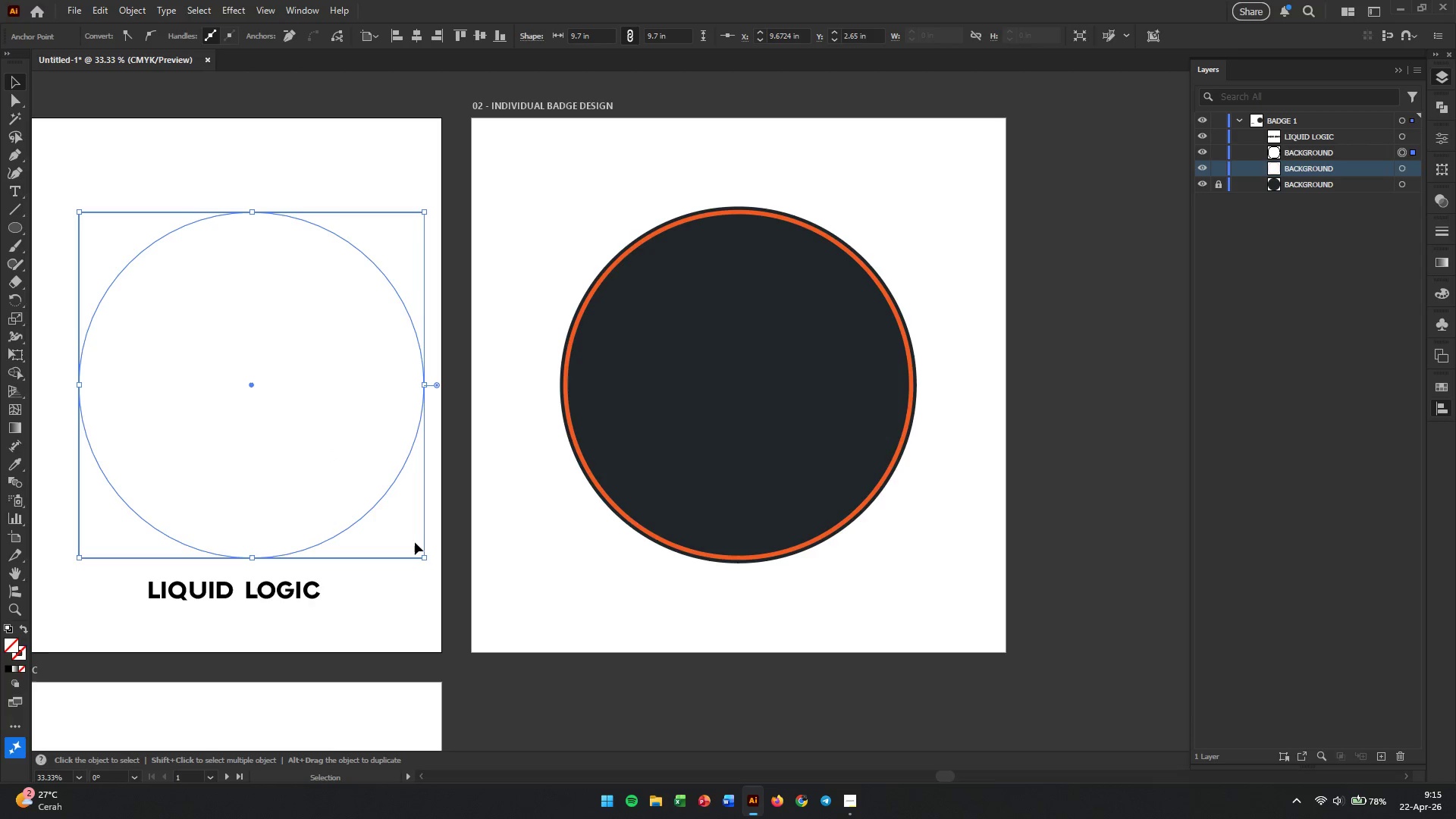 
left_click([1363, 472])
 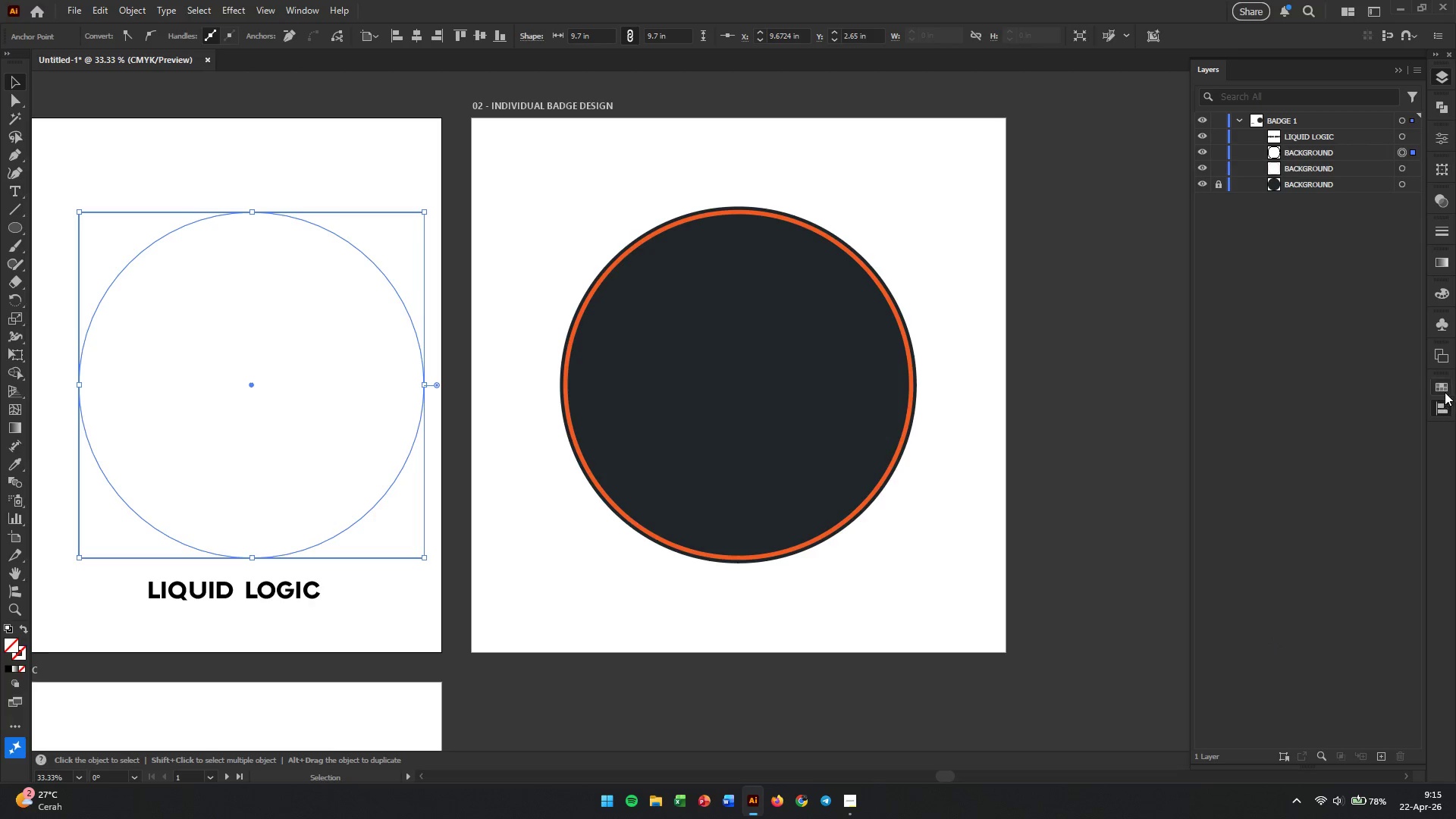 
left_click([1445, 391])
 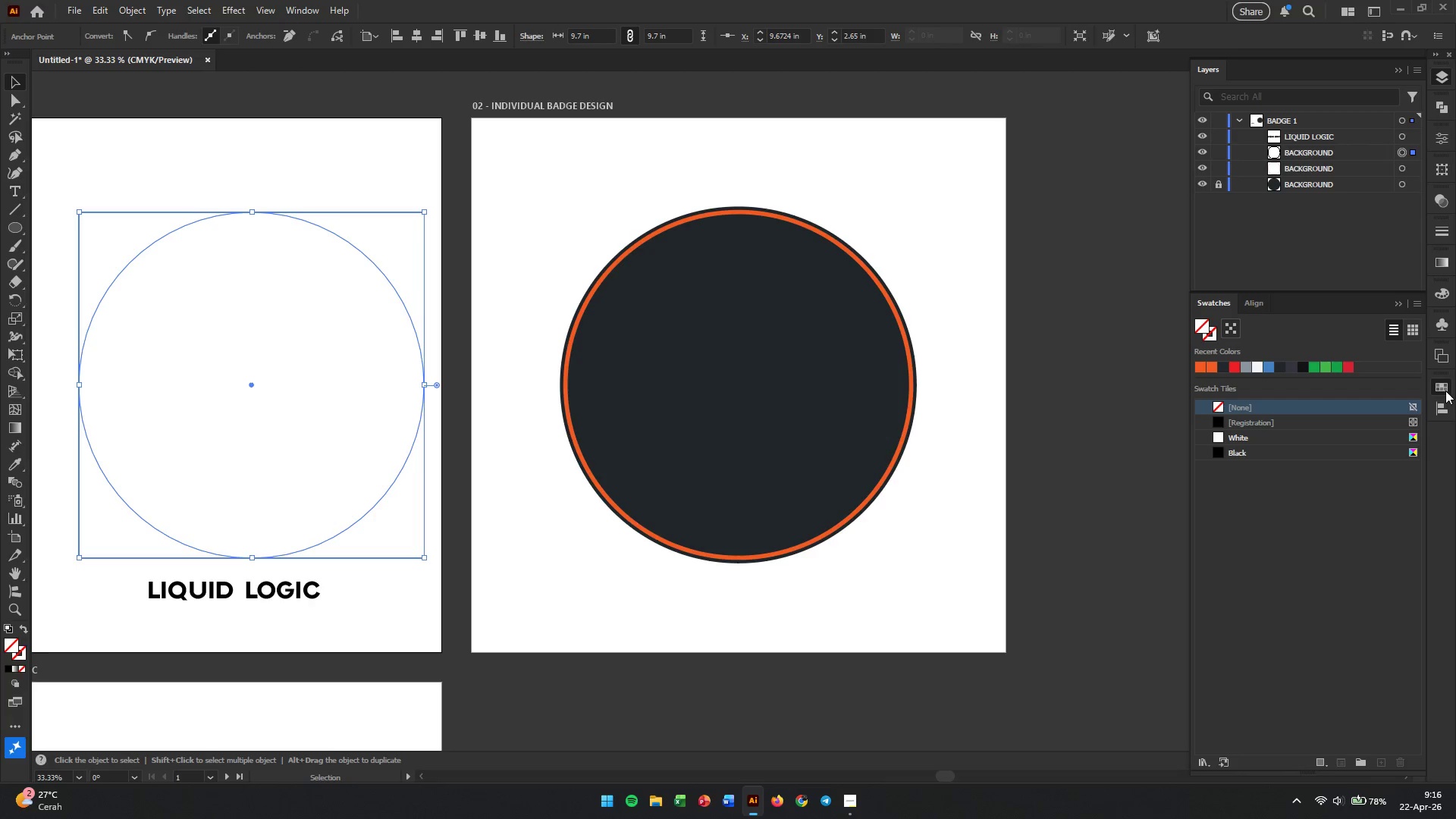 
wait(24.11)
 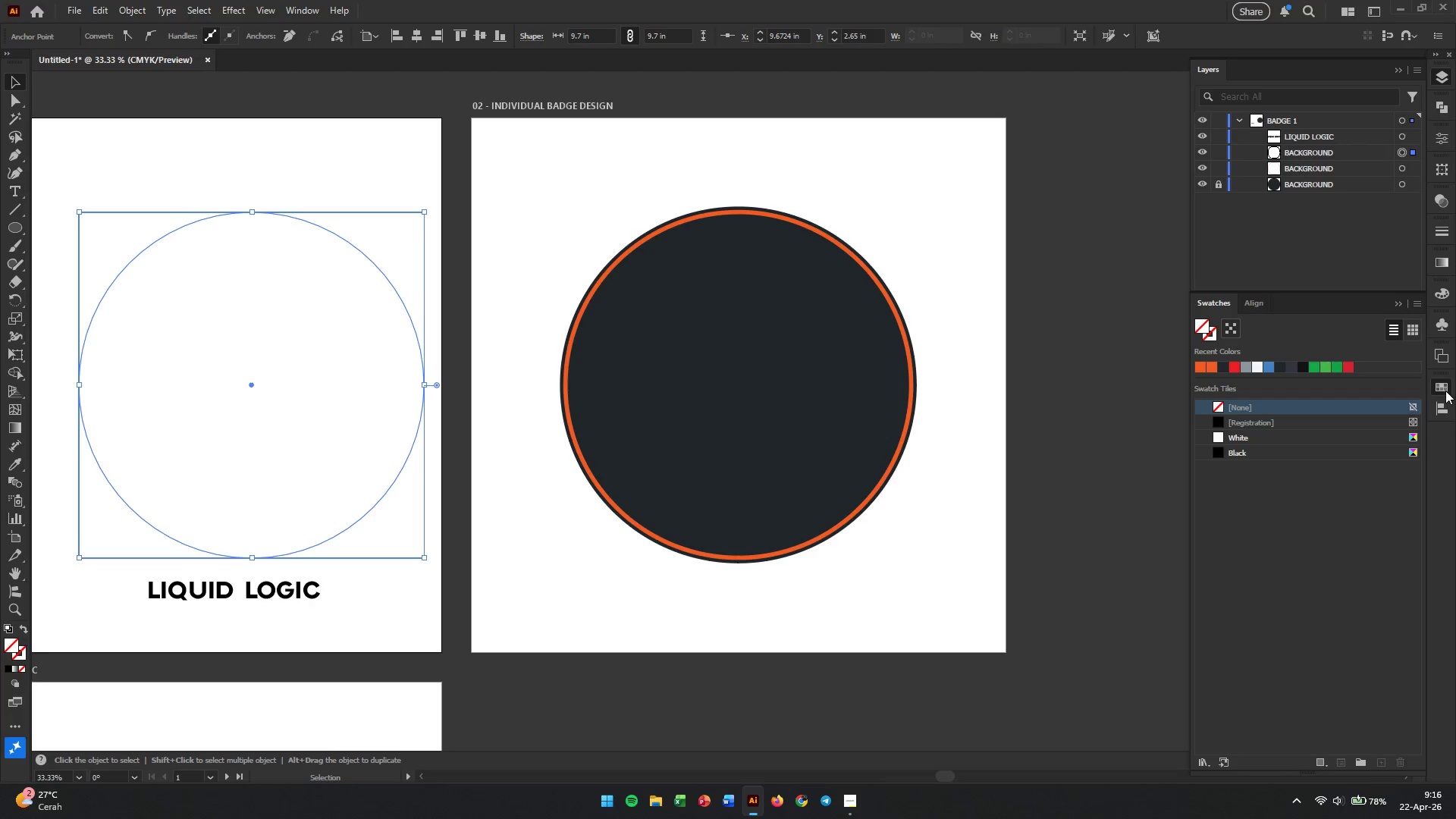 
left_click([12, 184])
 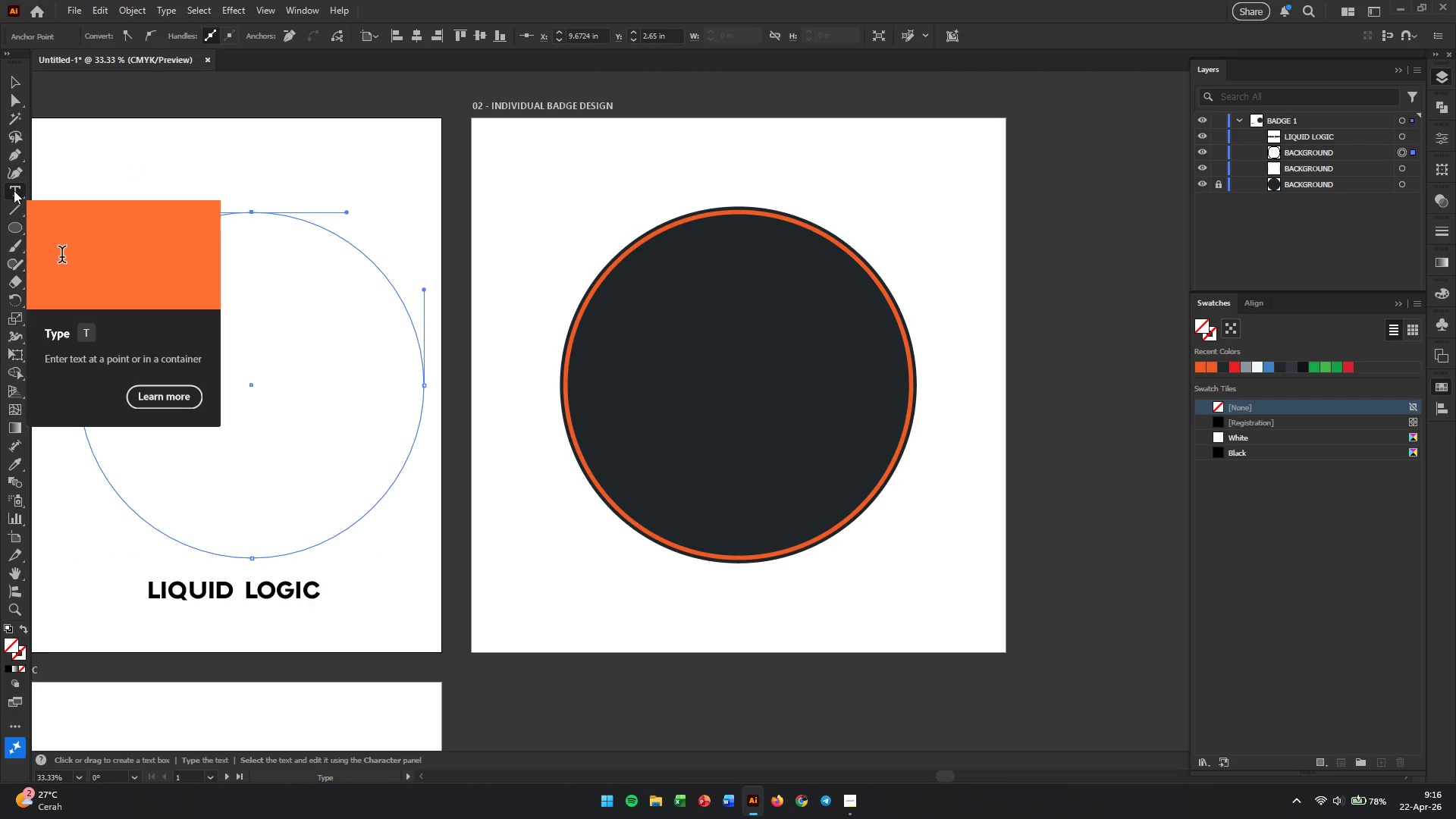 
right_click([14, 190])
 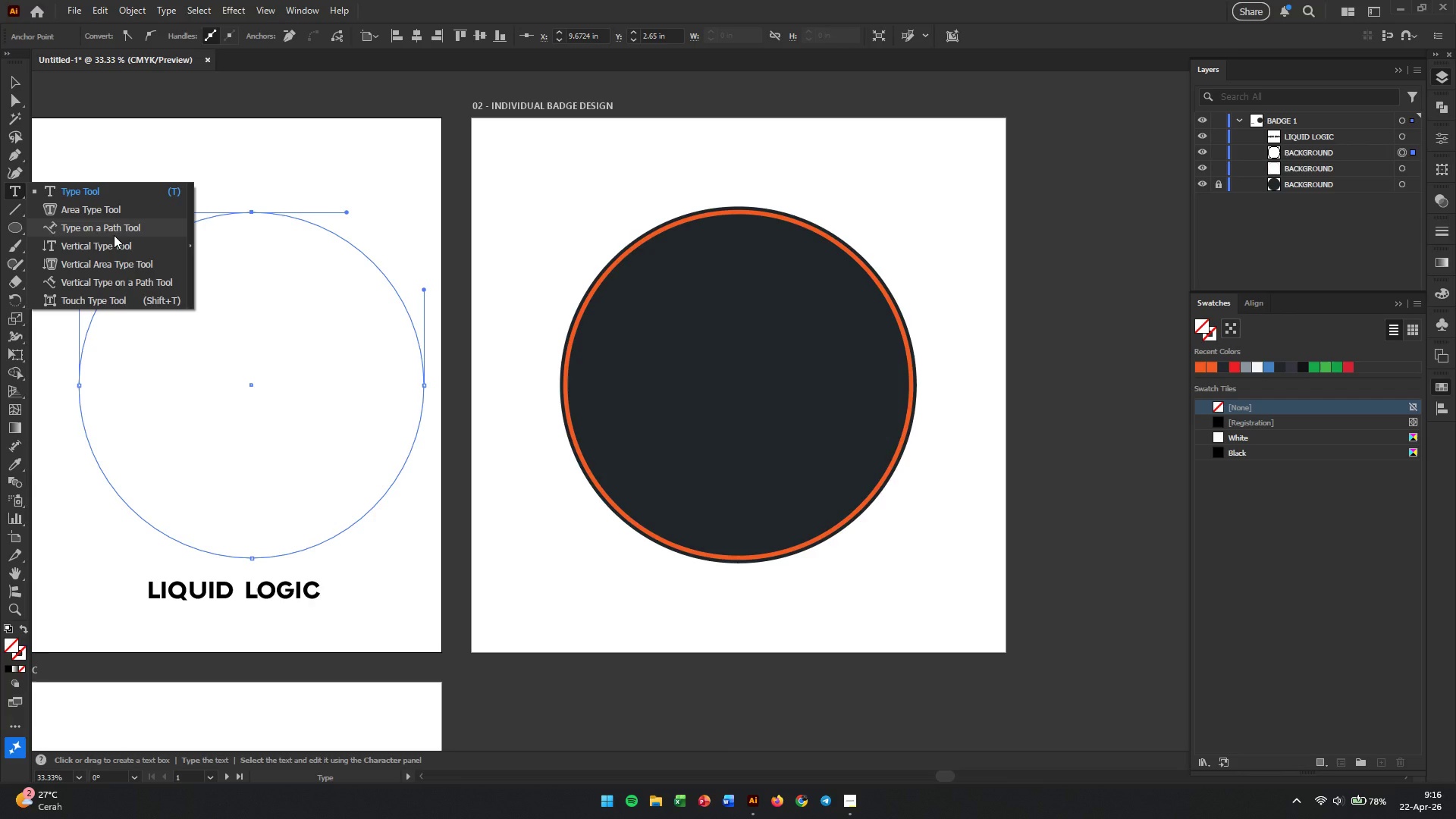 
left_click([114, 235])
 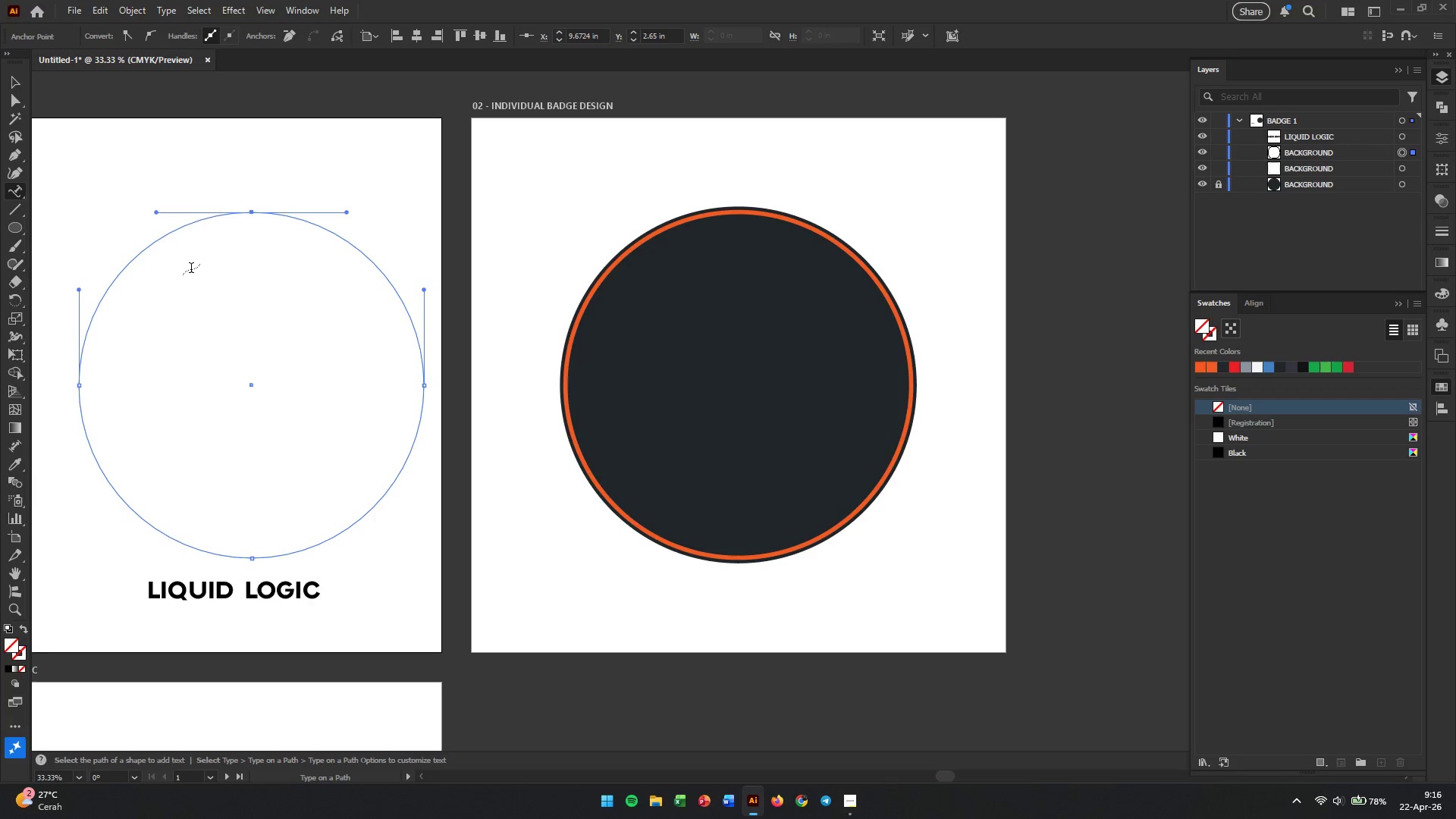 
left_click([191, 269])
 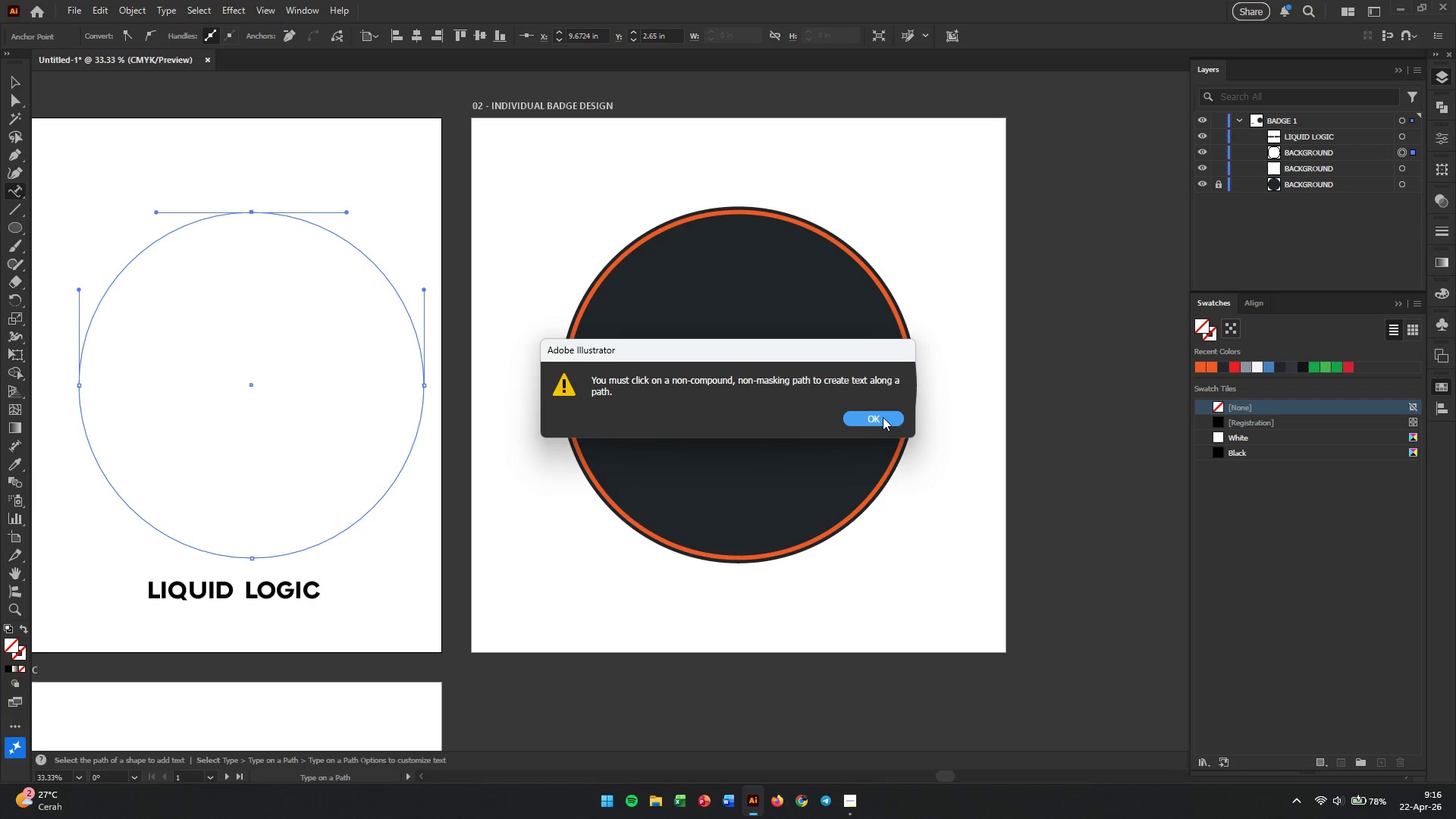 
left_click([885, 422])
 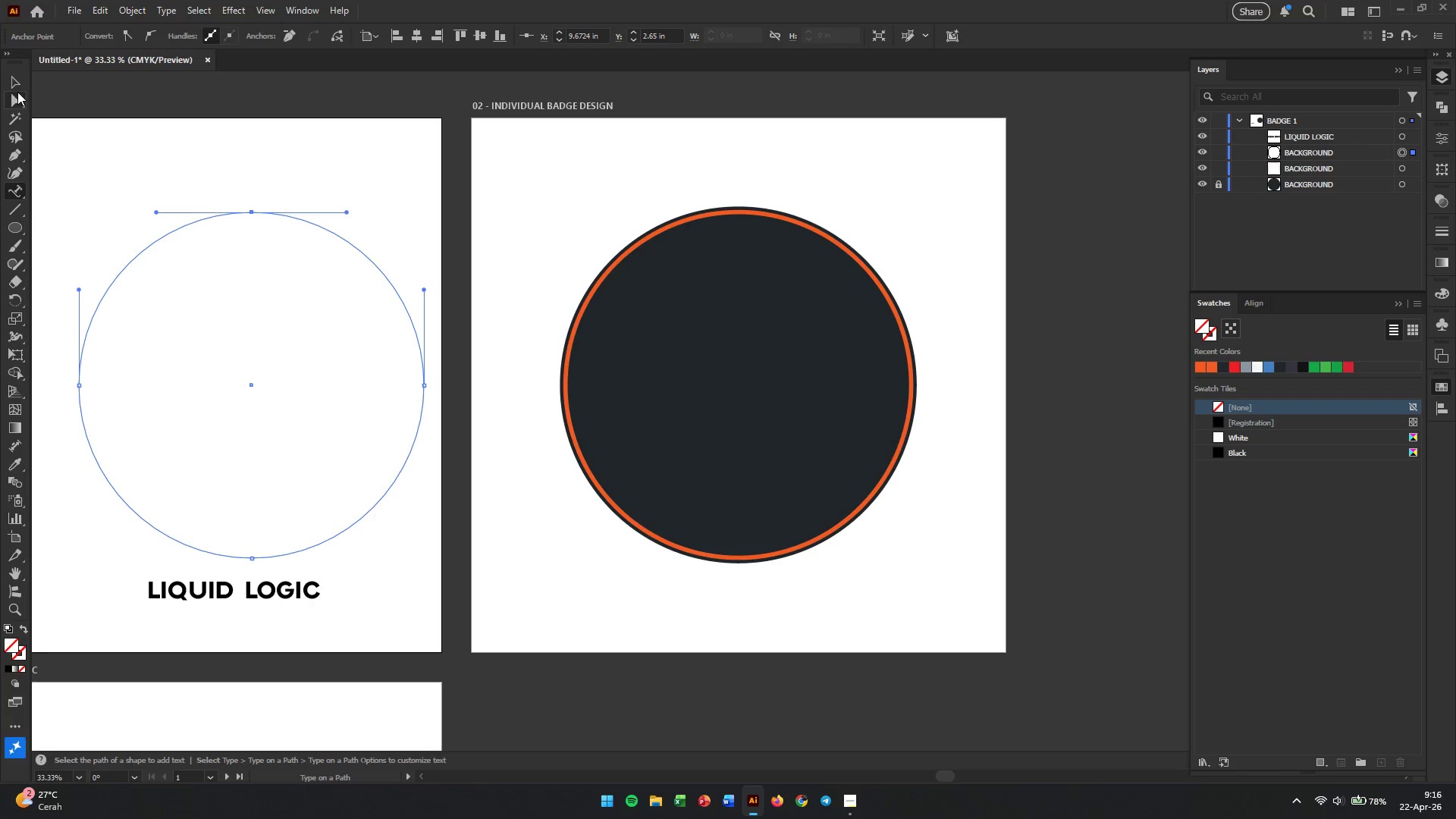 
left_click([14, 76])
 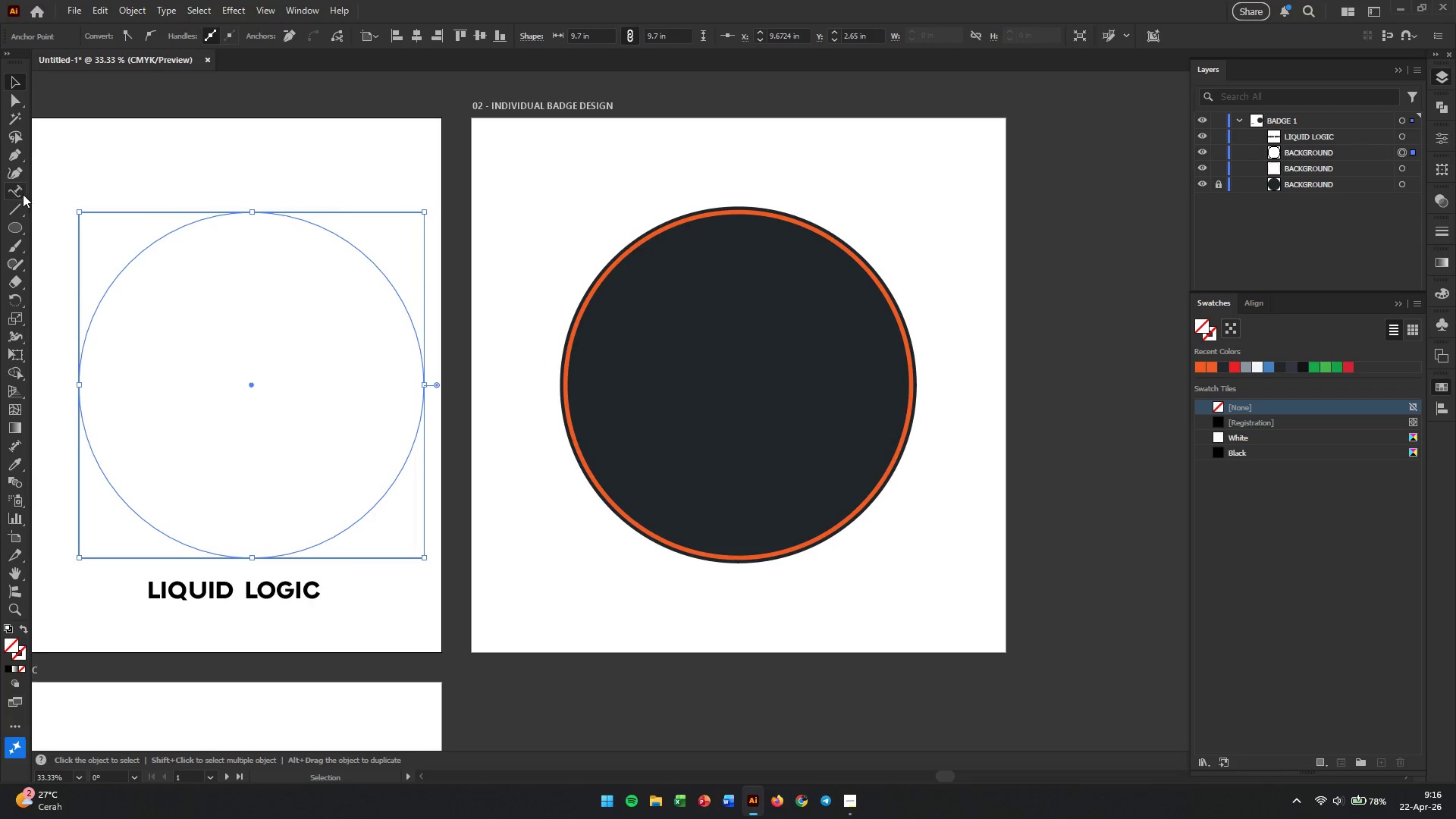 
left_click([22, 194])
 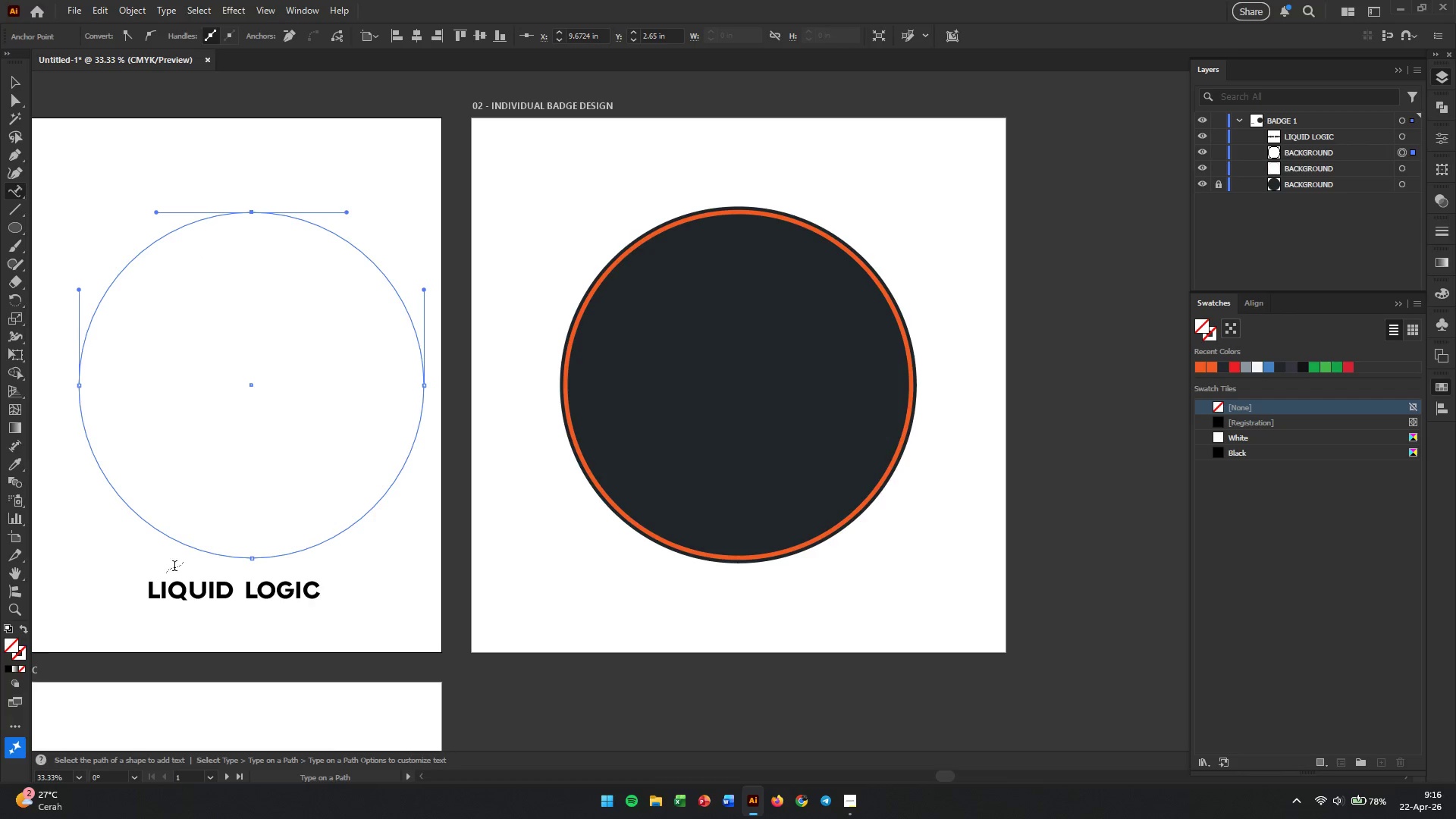 
left_click([260, 219])
 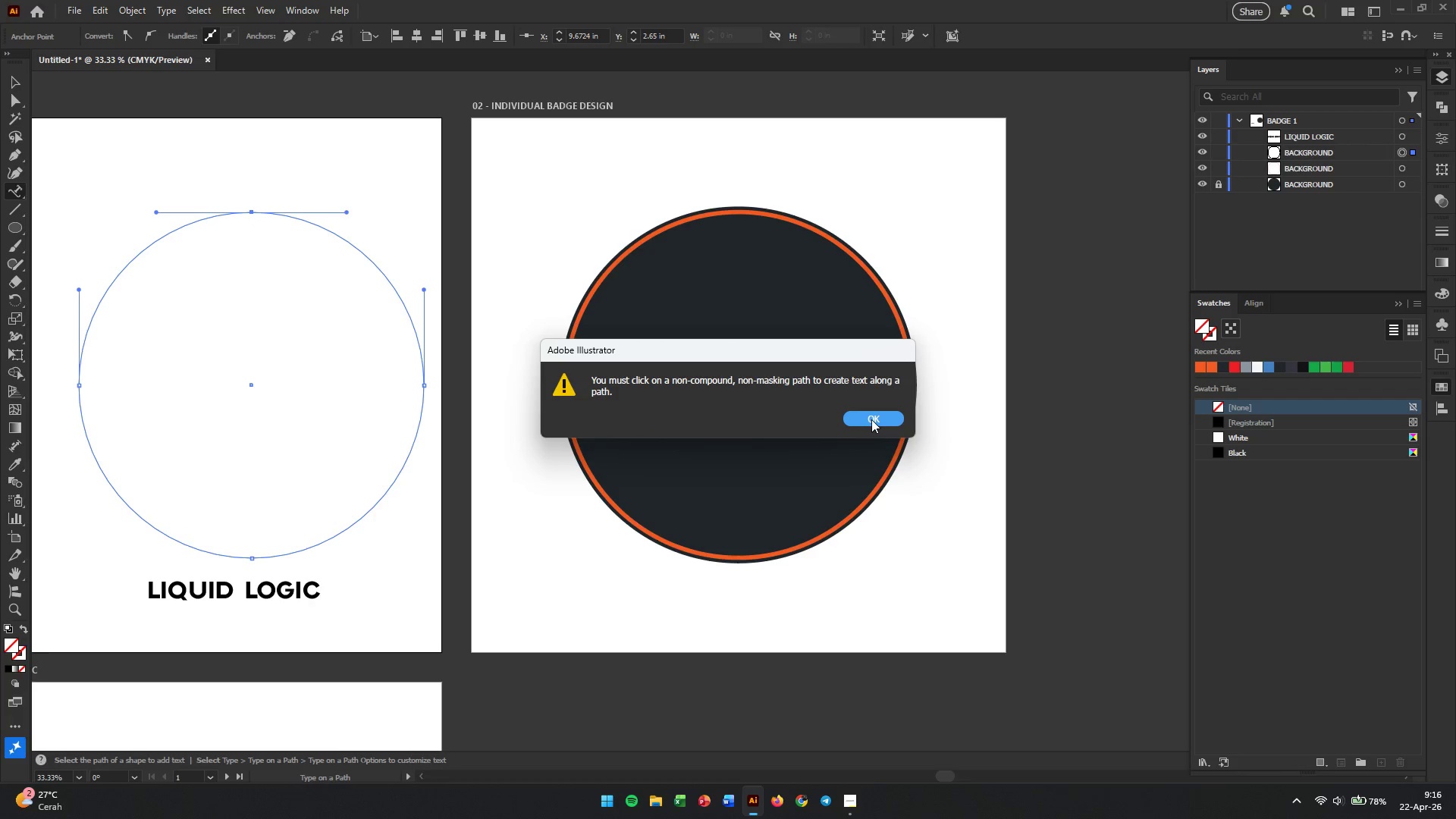 
left_click([871, 419])
 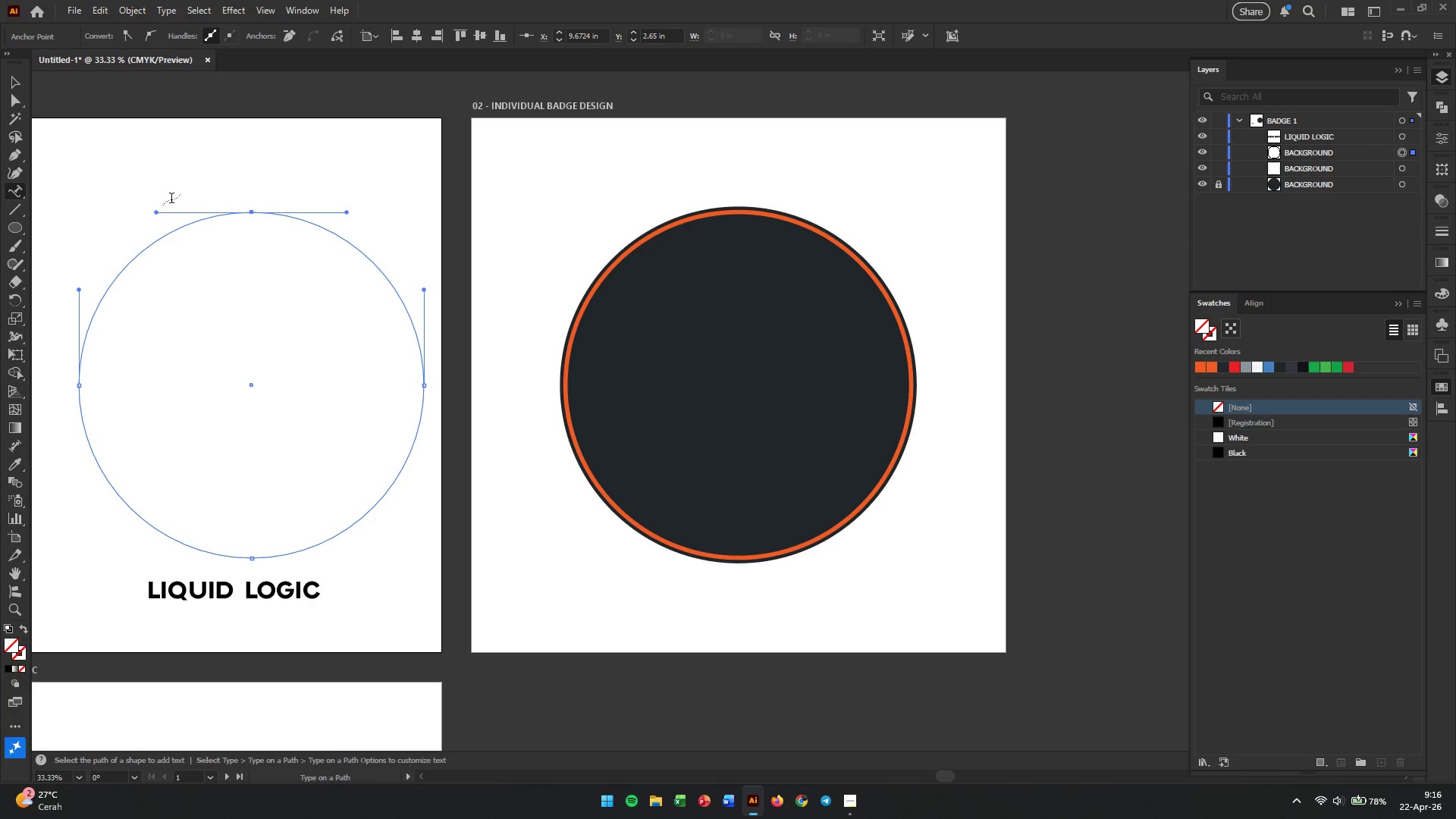 
left_click([168, 184])
 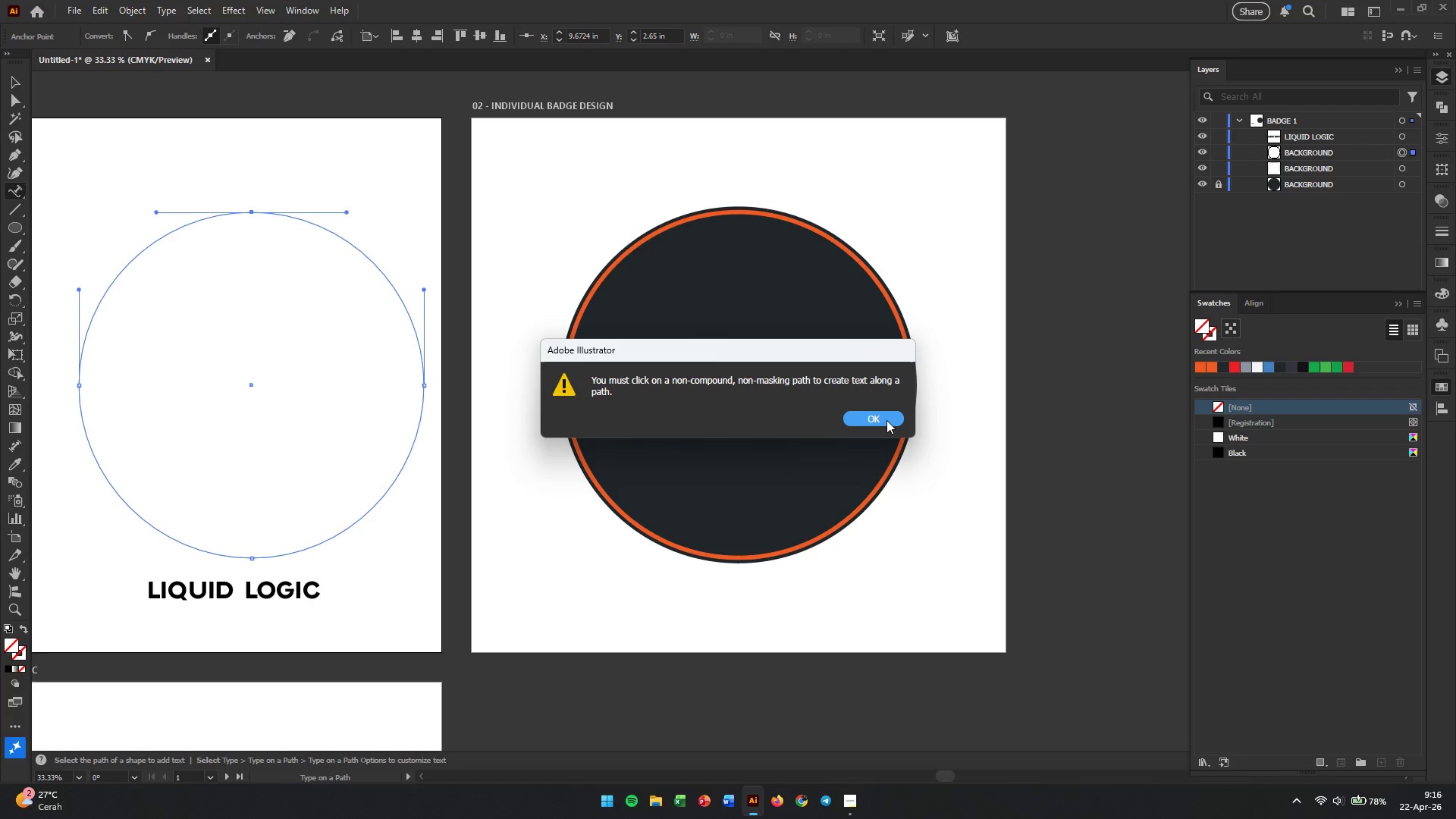 
left_click([886, 420])
 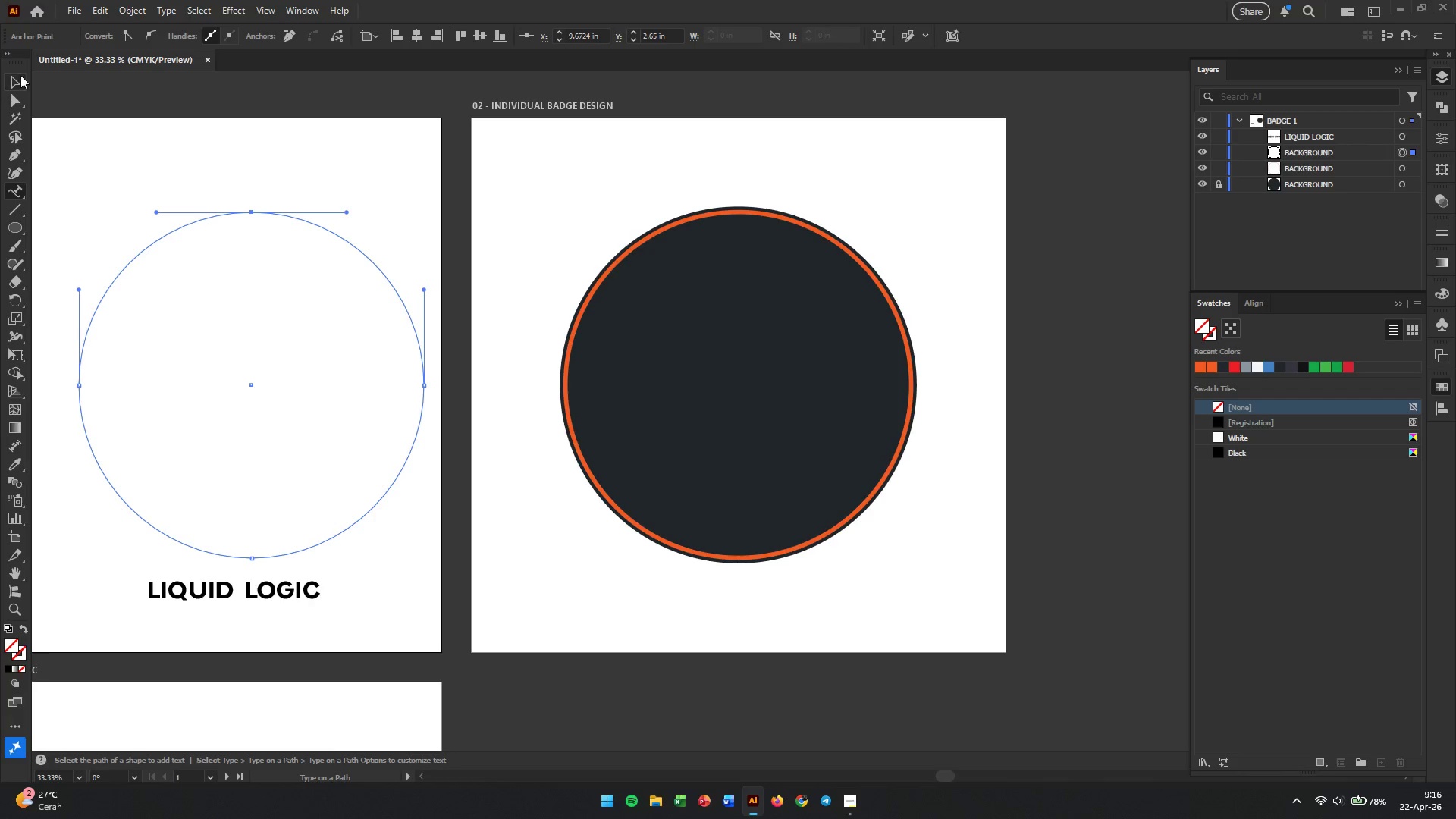 
left_click([16, 75])
 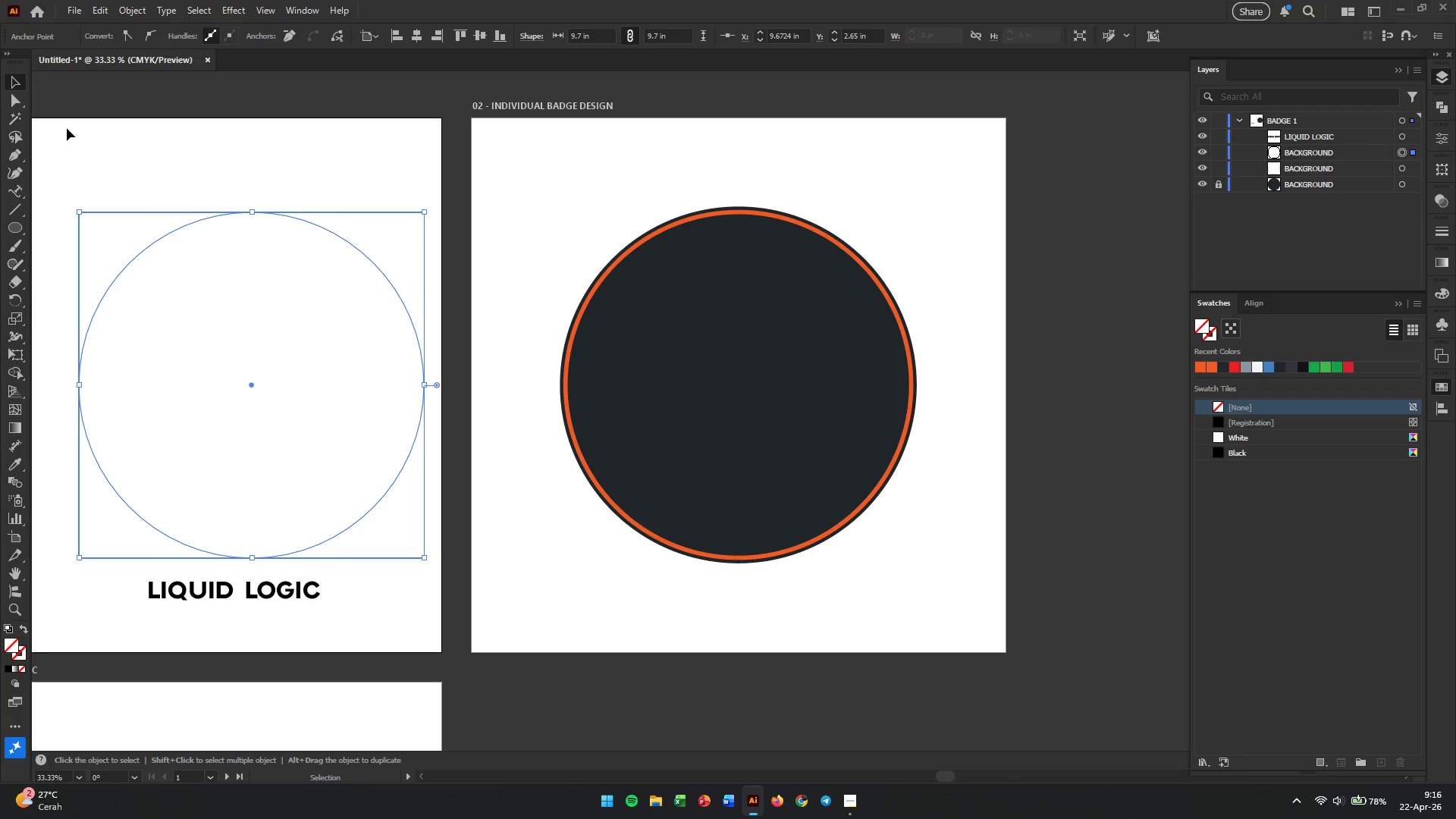 
key(Control+Z)
 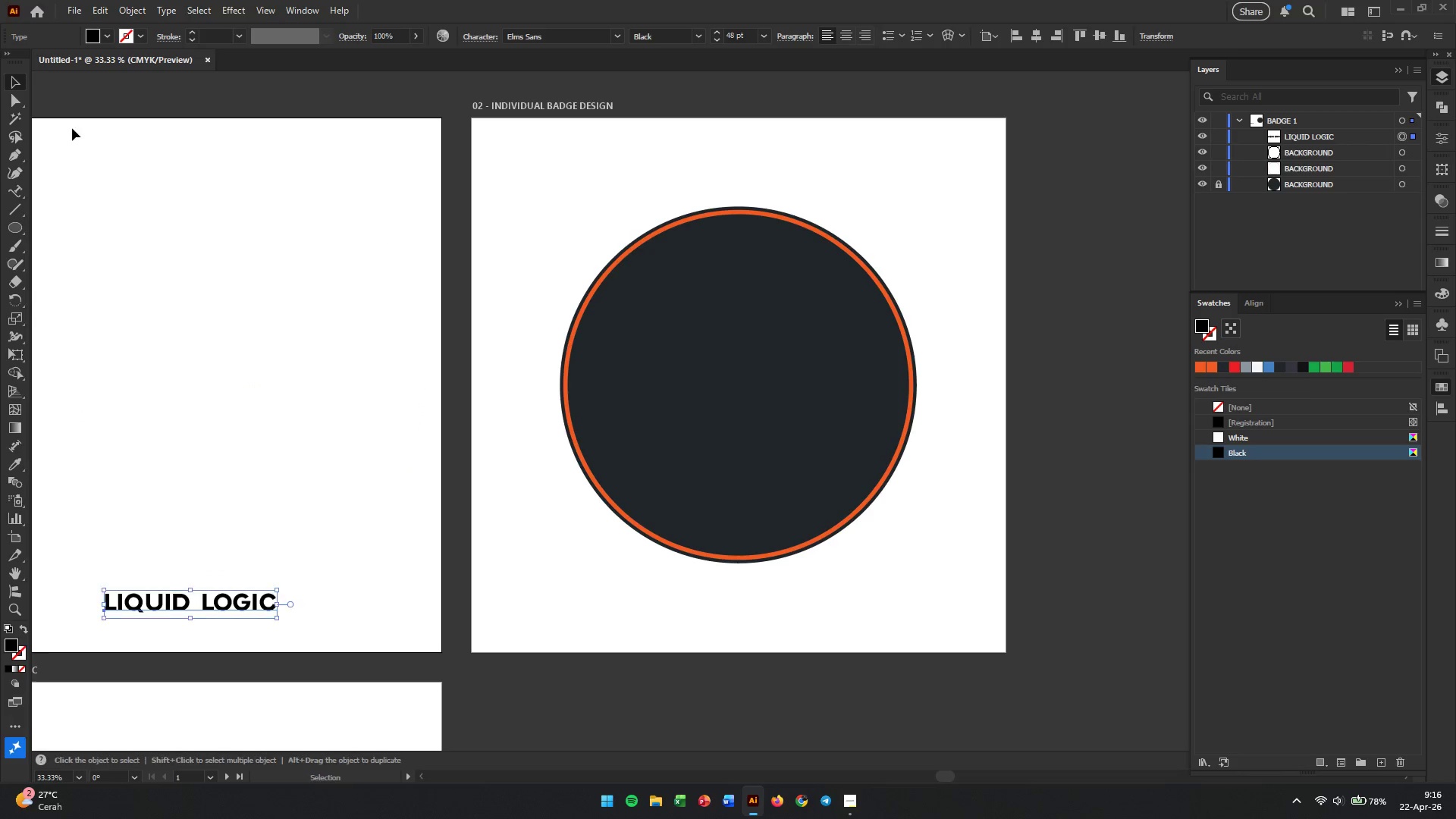 
key(Control+Z)
 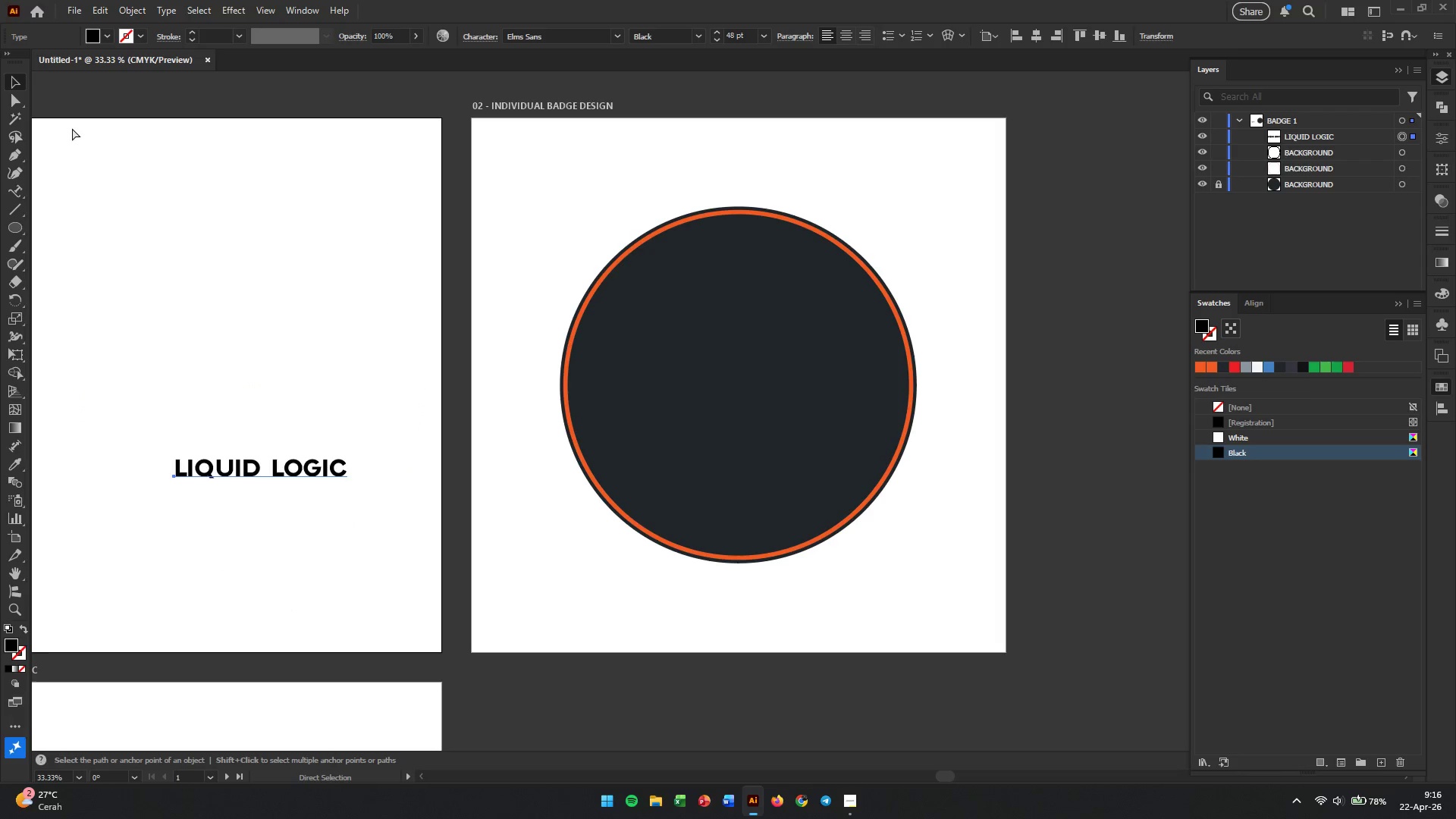 
key(Control+Z)
 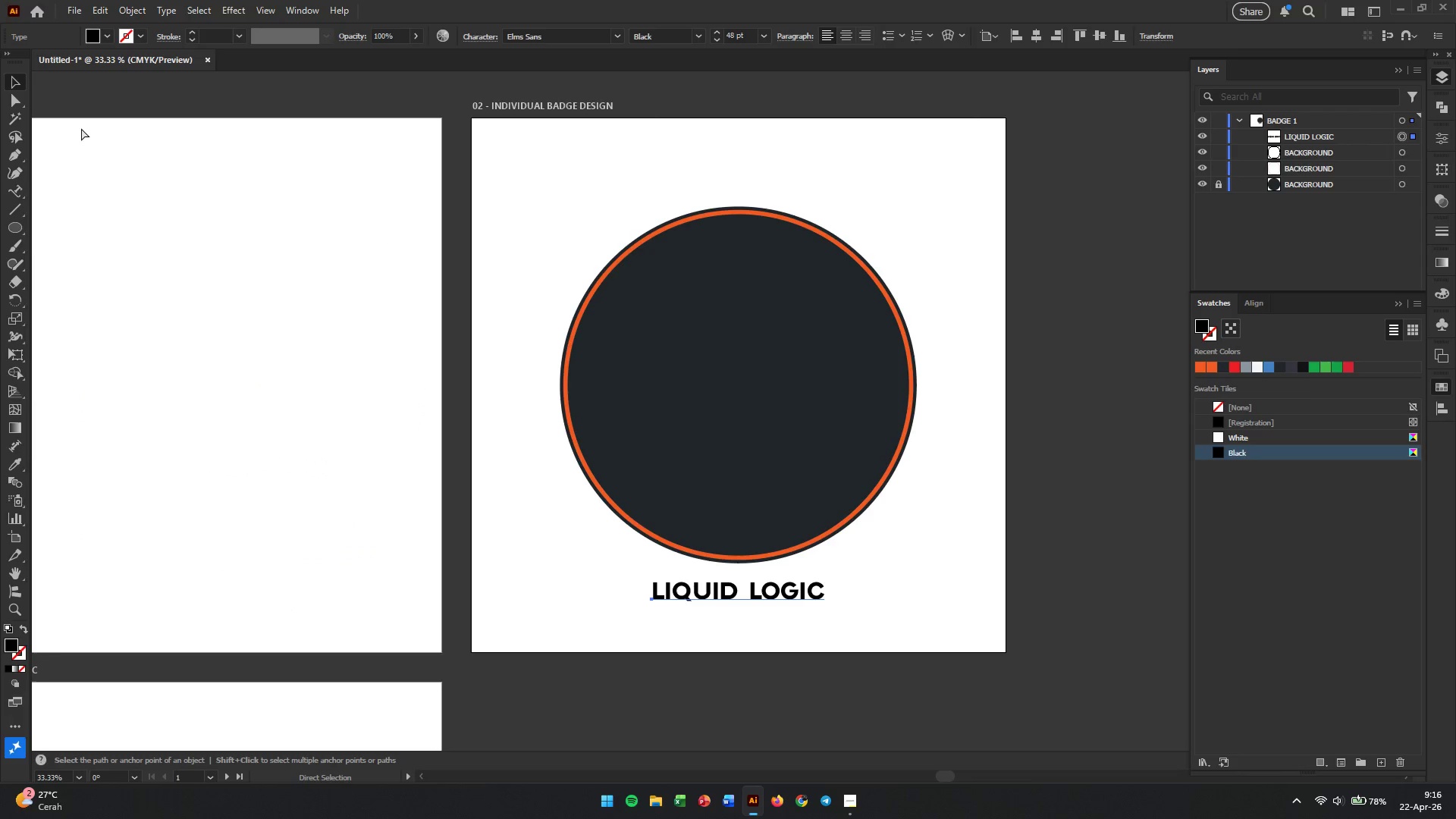 
key(Control+Z)
 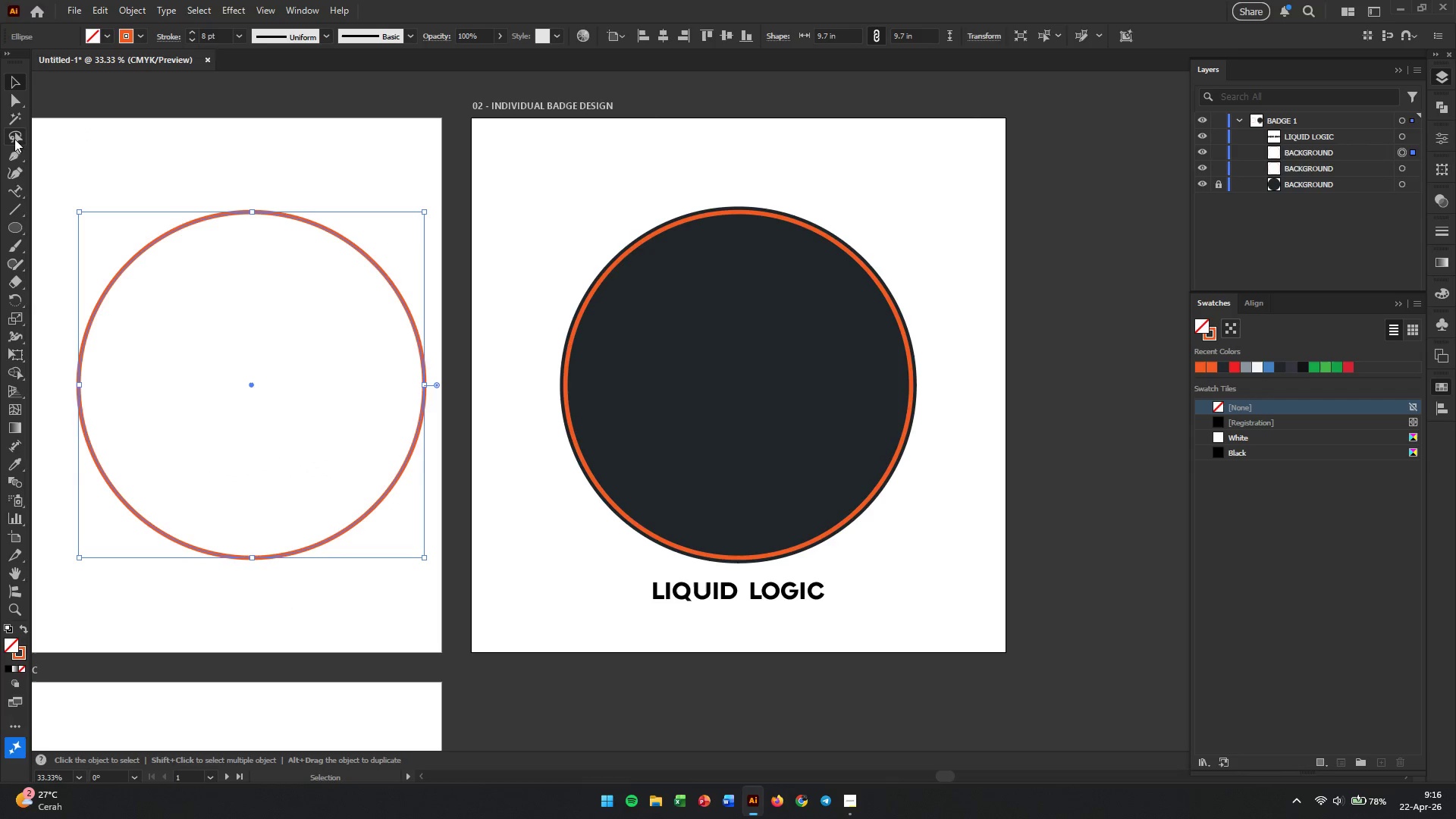 
left_click([13, 186])
 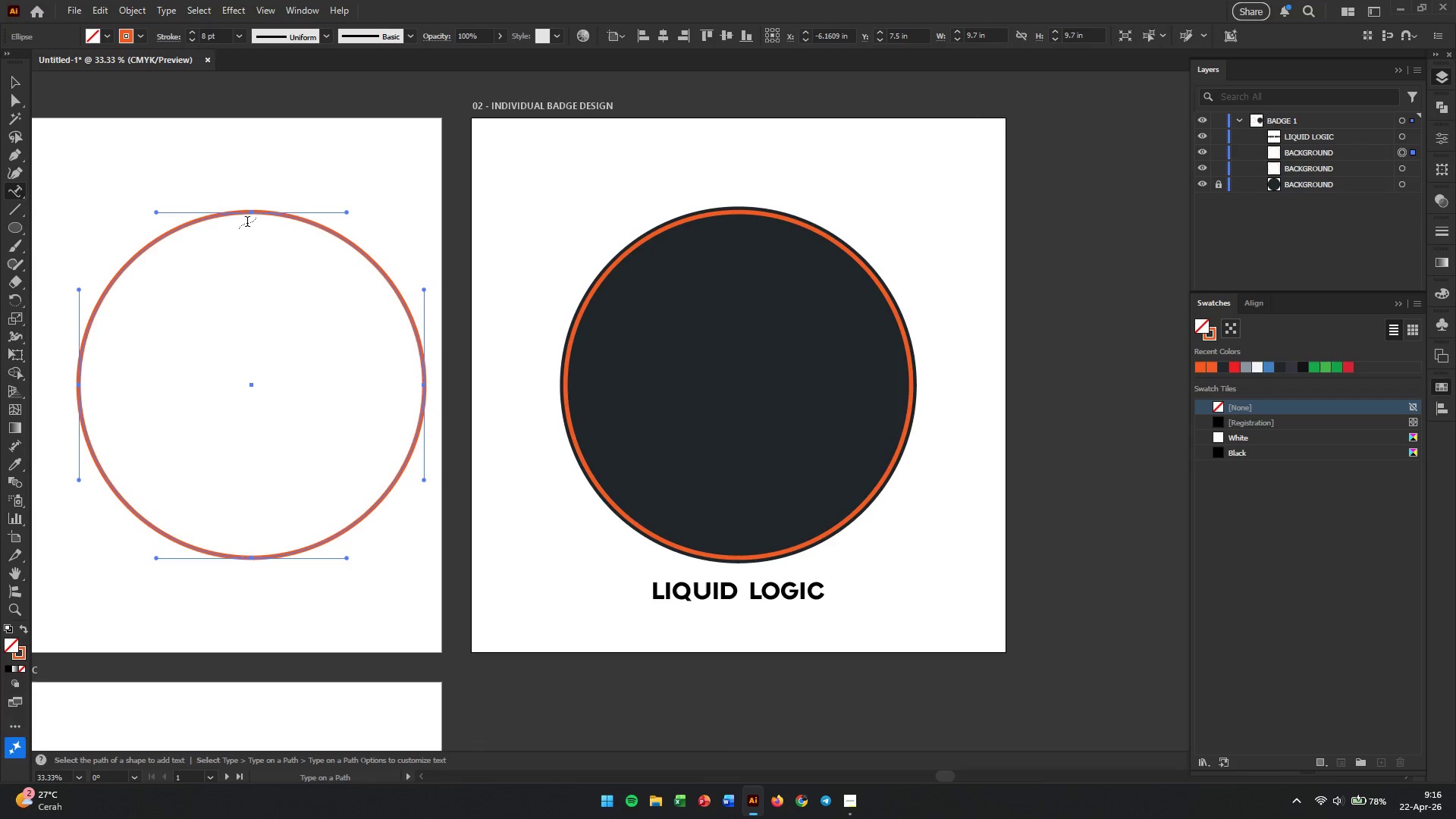 
left_click([247, 222])
 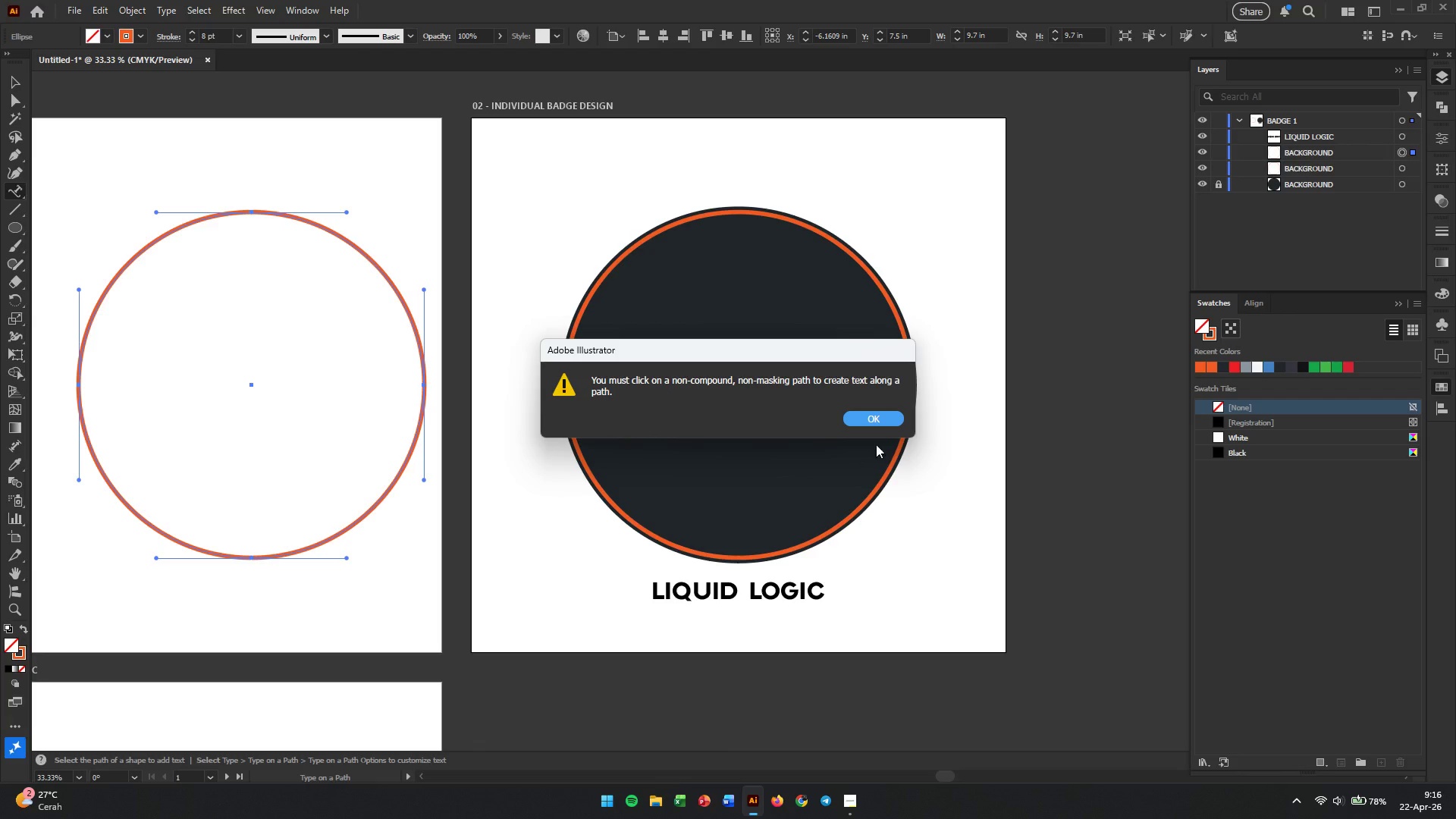 
left_click([866, 418])
 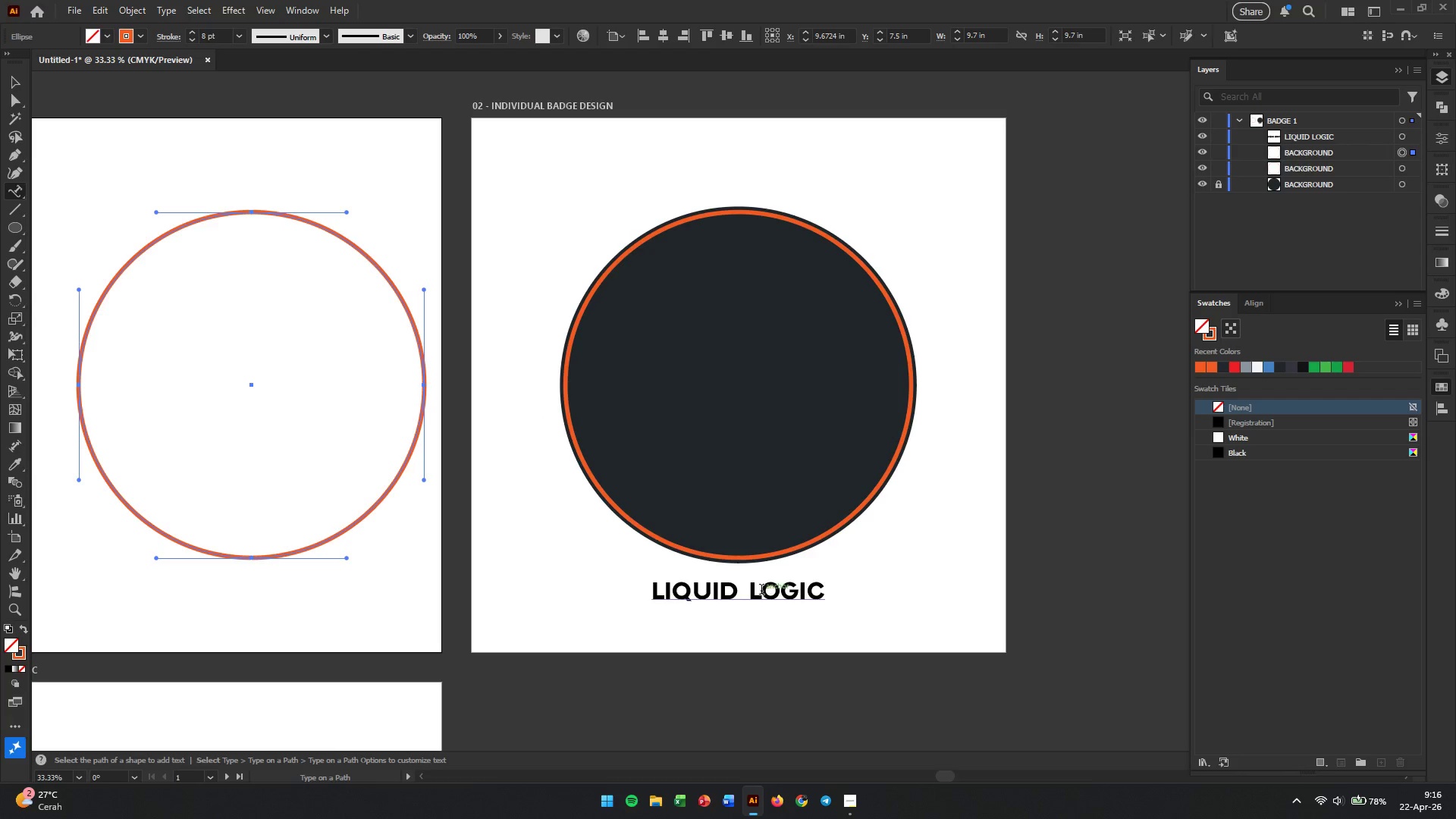 
double_click([761, 591])
 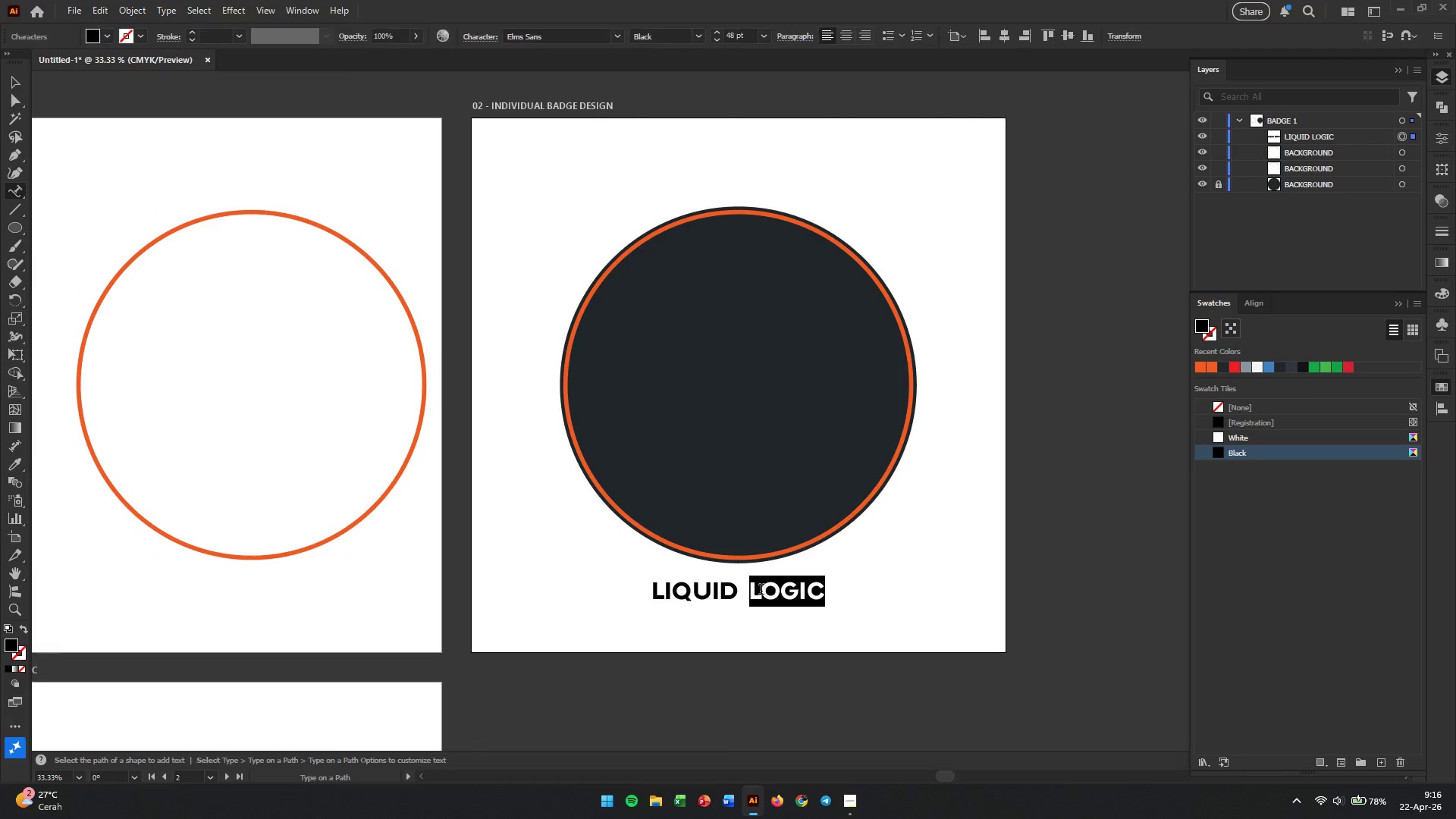 
triple_click([761, 591])
 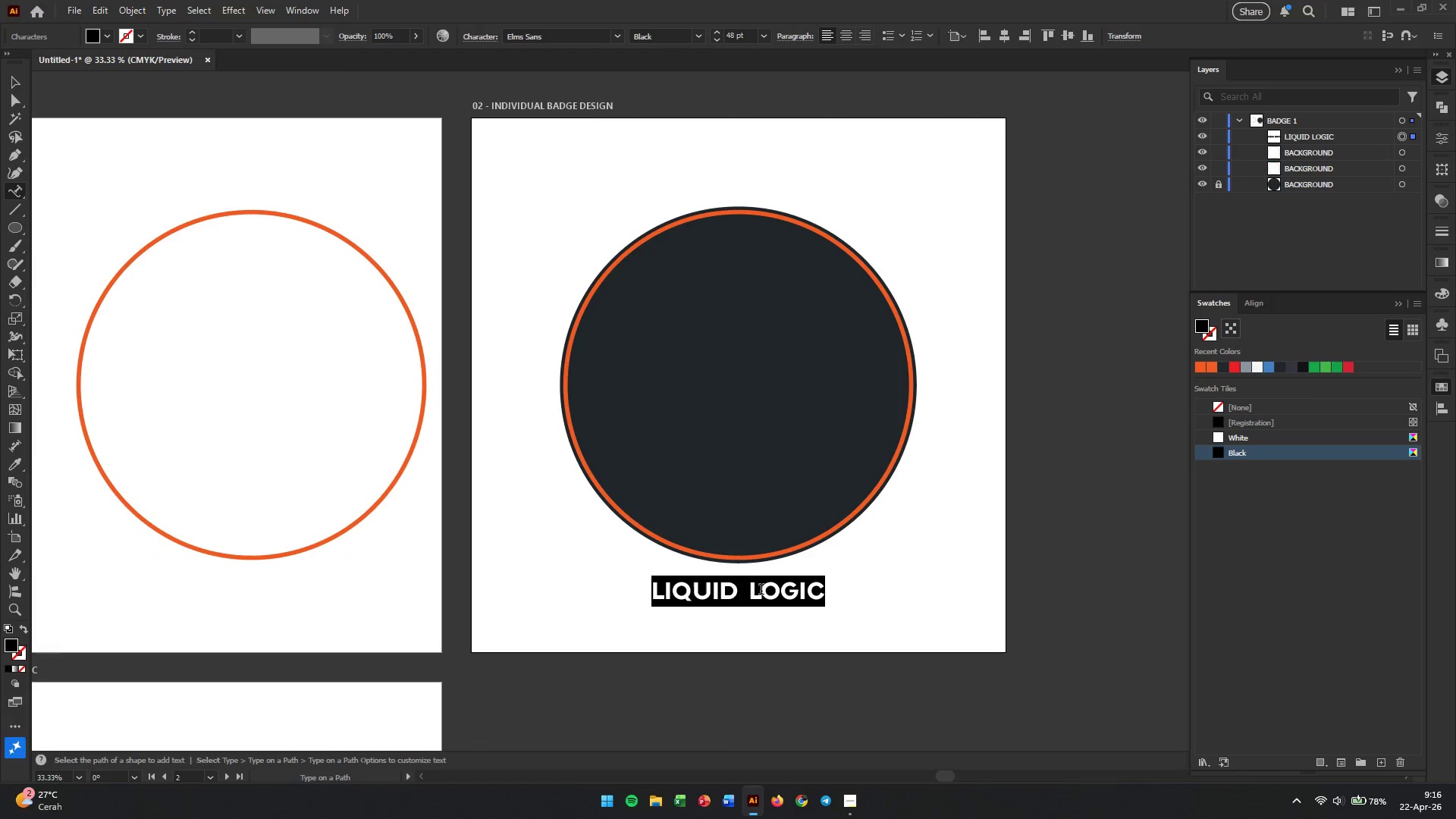 
triple_click([761, 591])
 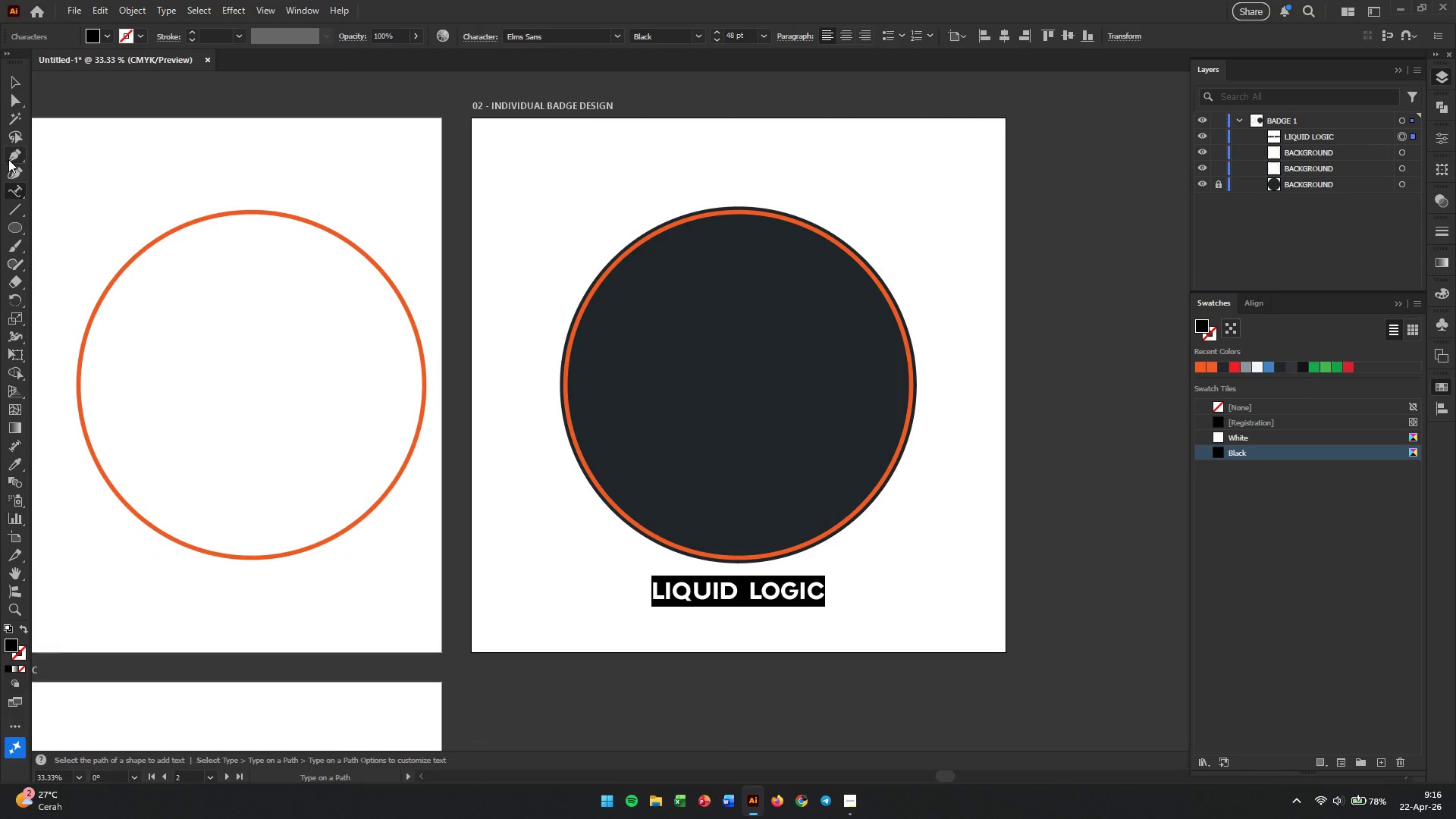 
left_click([17, 189])
 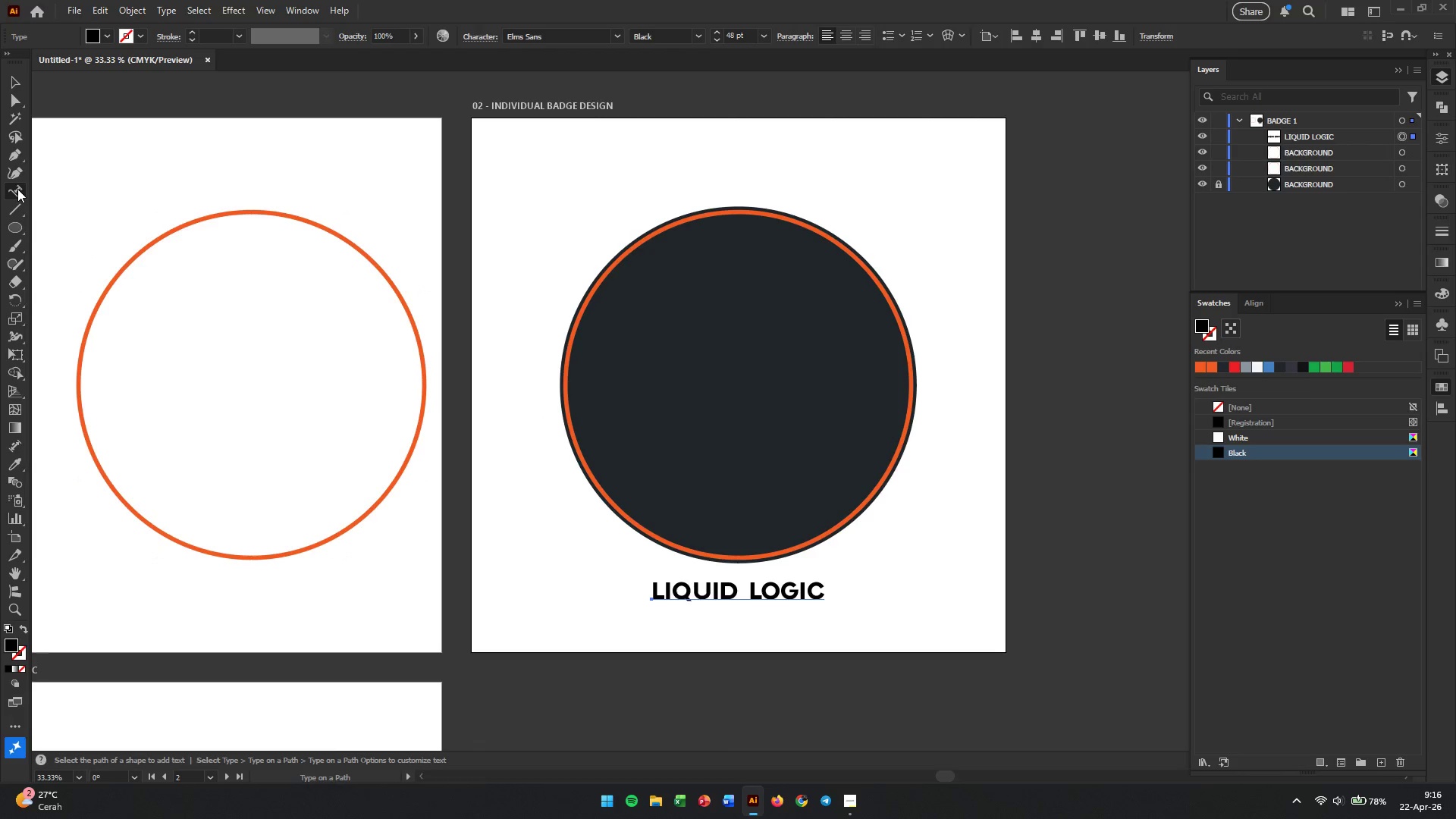 
left_click([17, 189])
 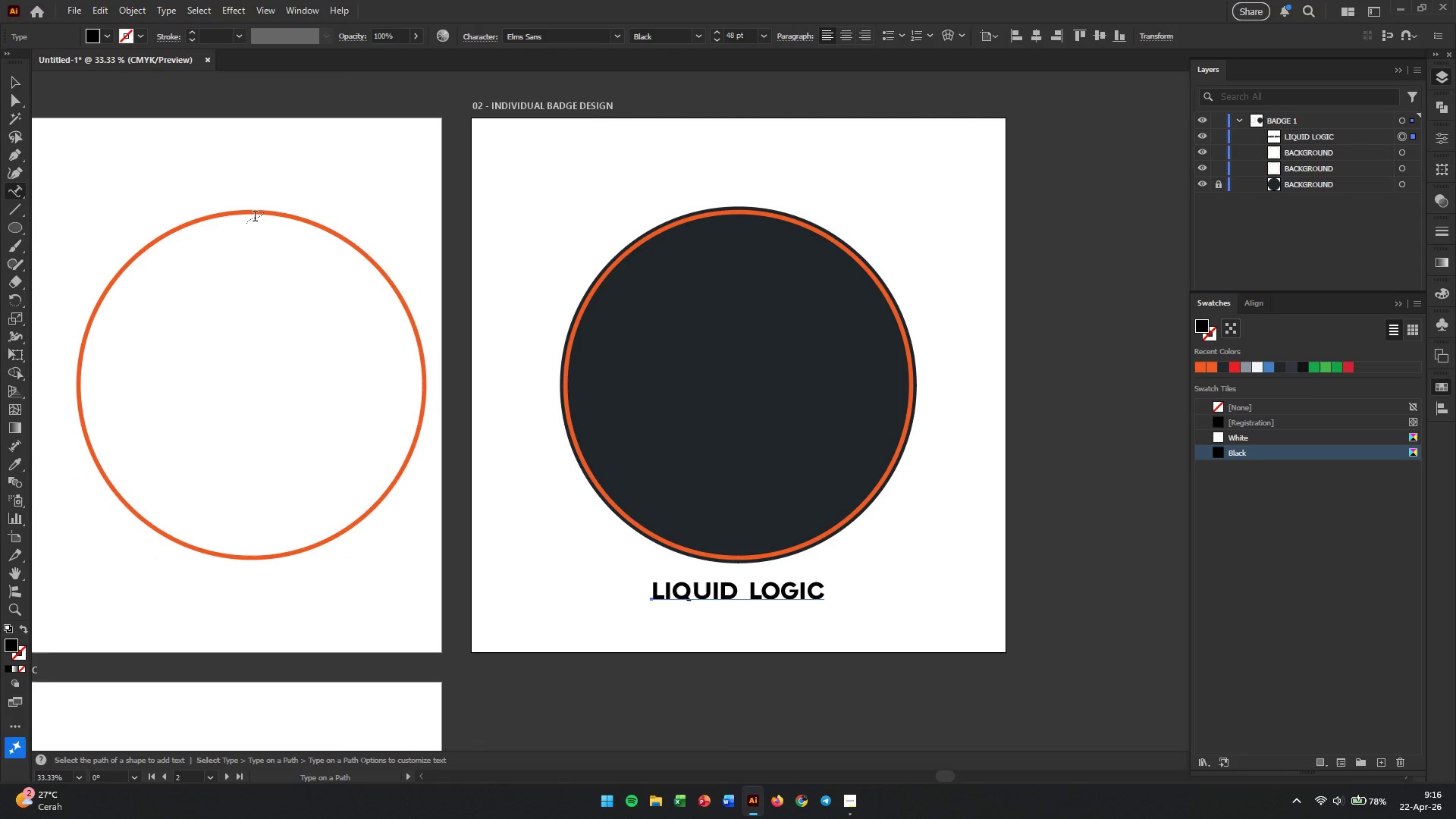 
double_click([255, 218])
 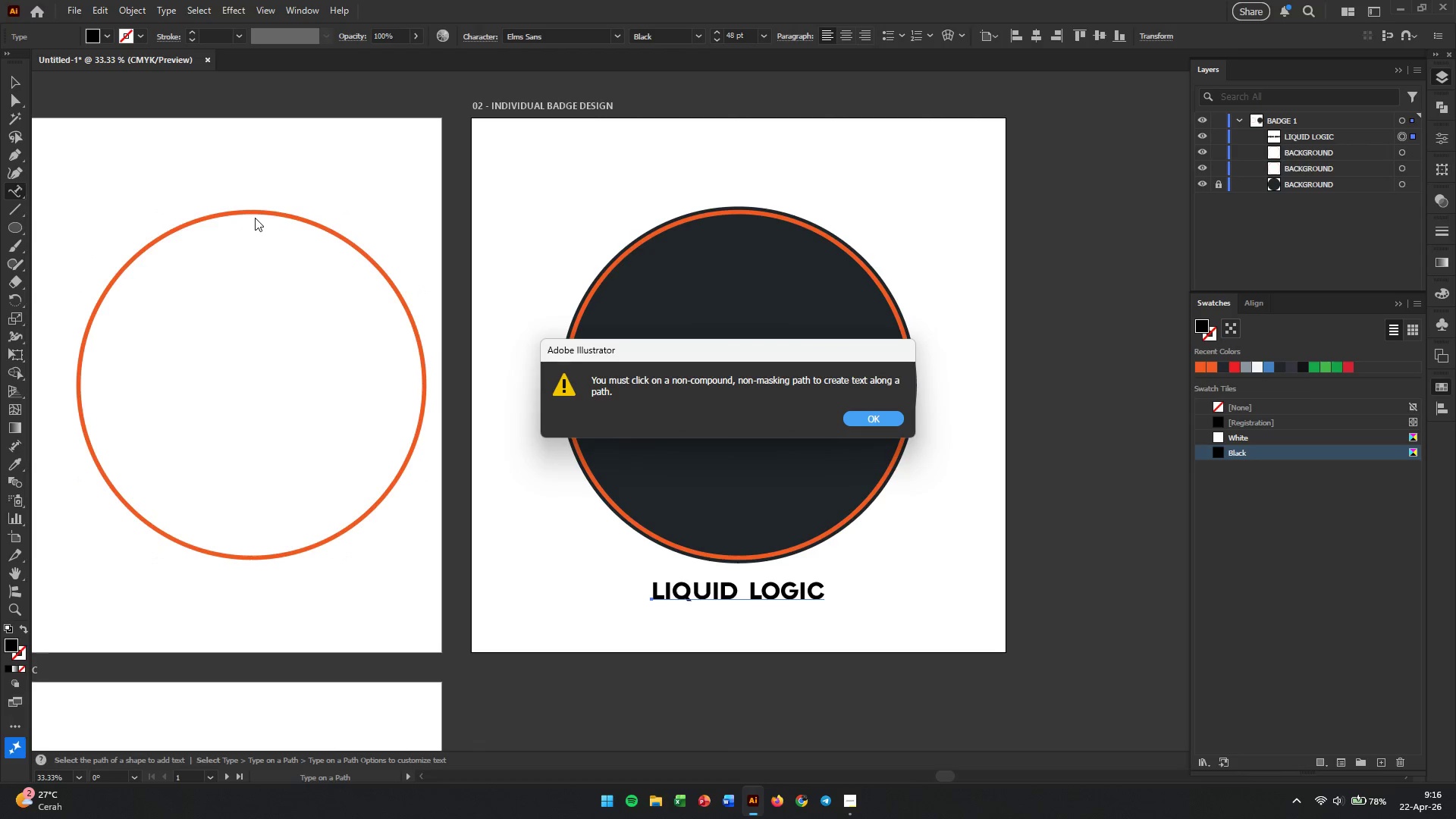 
triple_click([255, 218])
 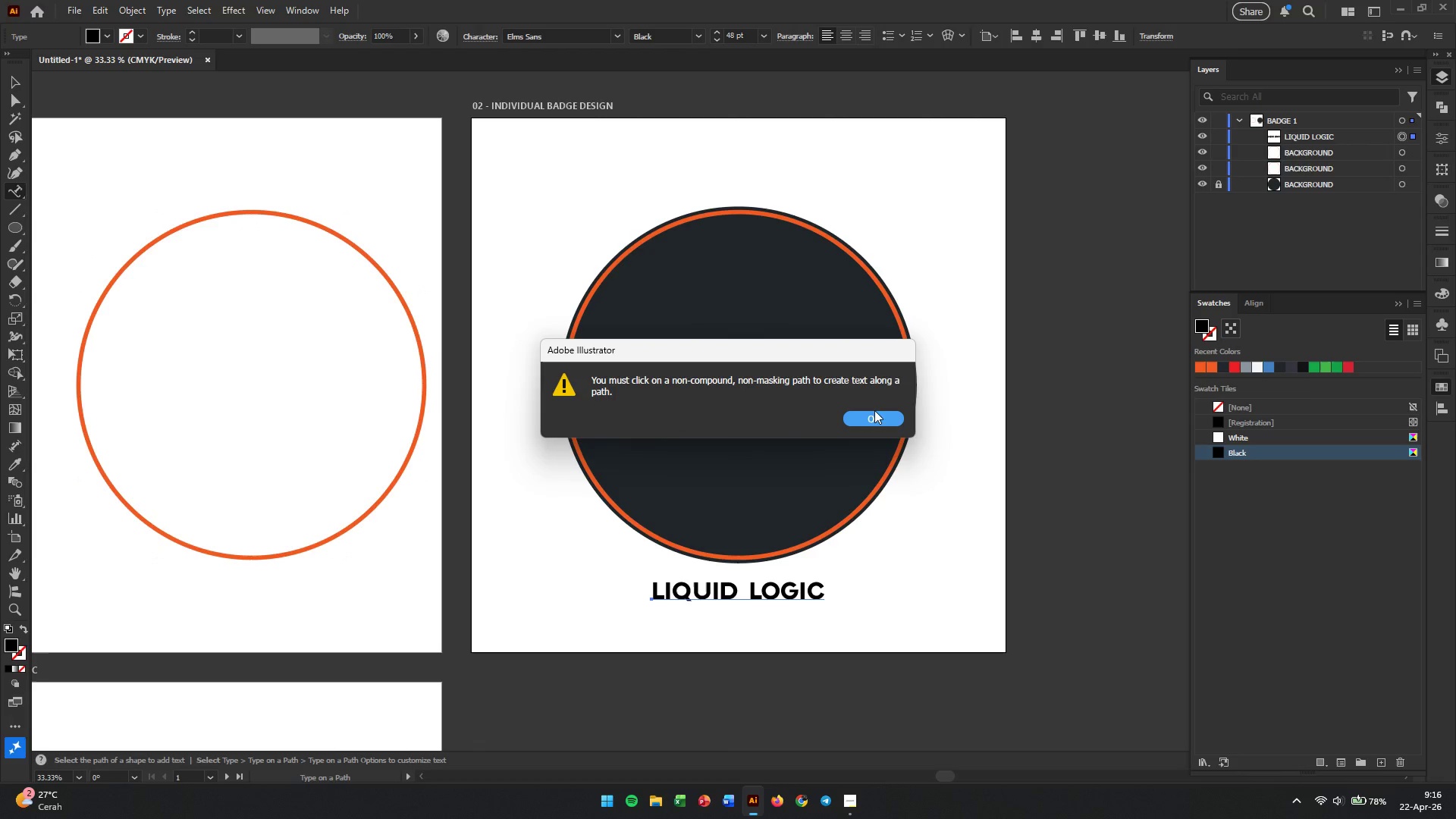 
left_click([874, 421])
 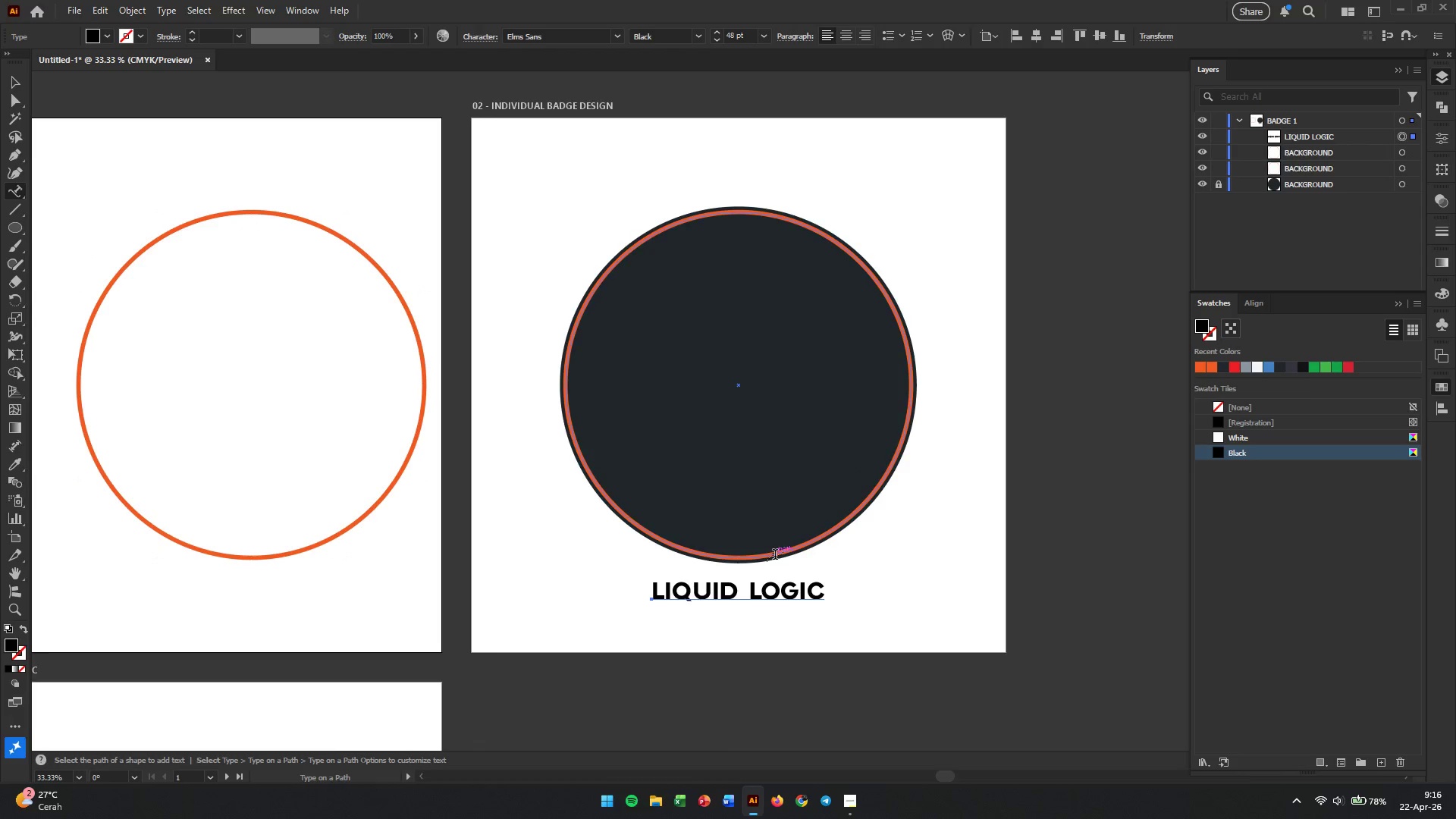 
key(Escape)
 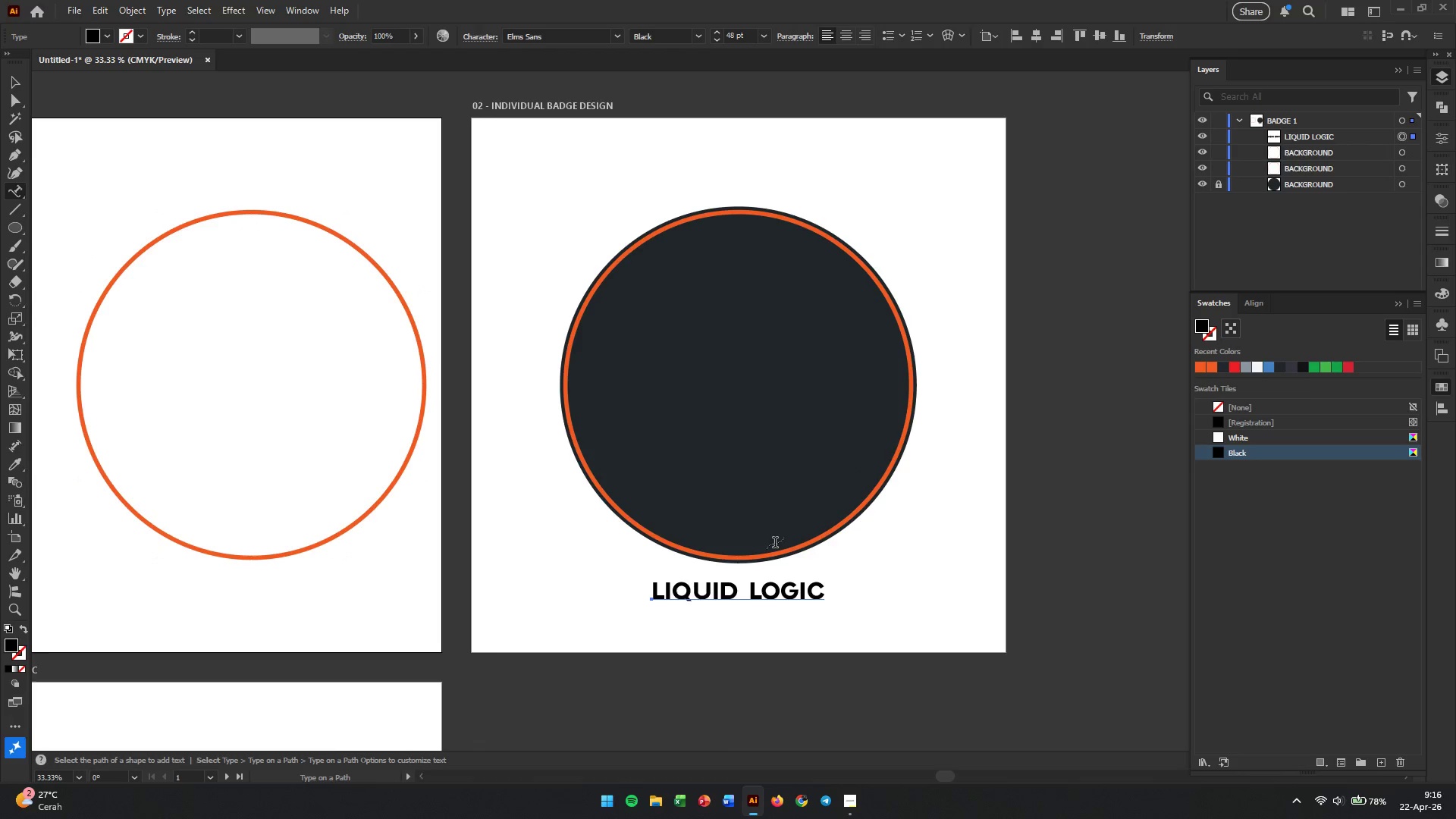 
key(V)
 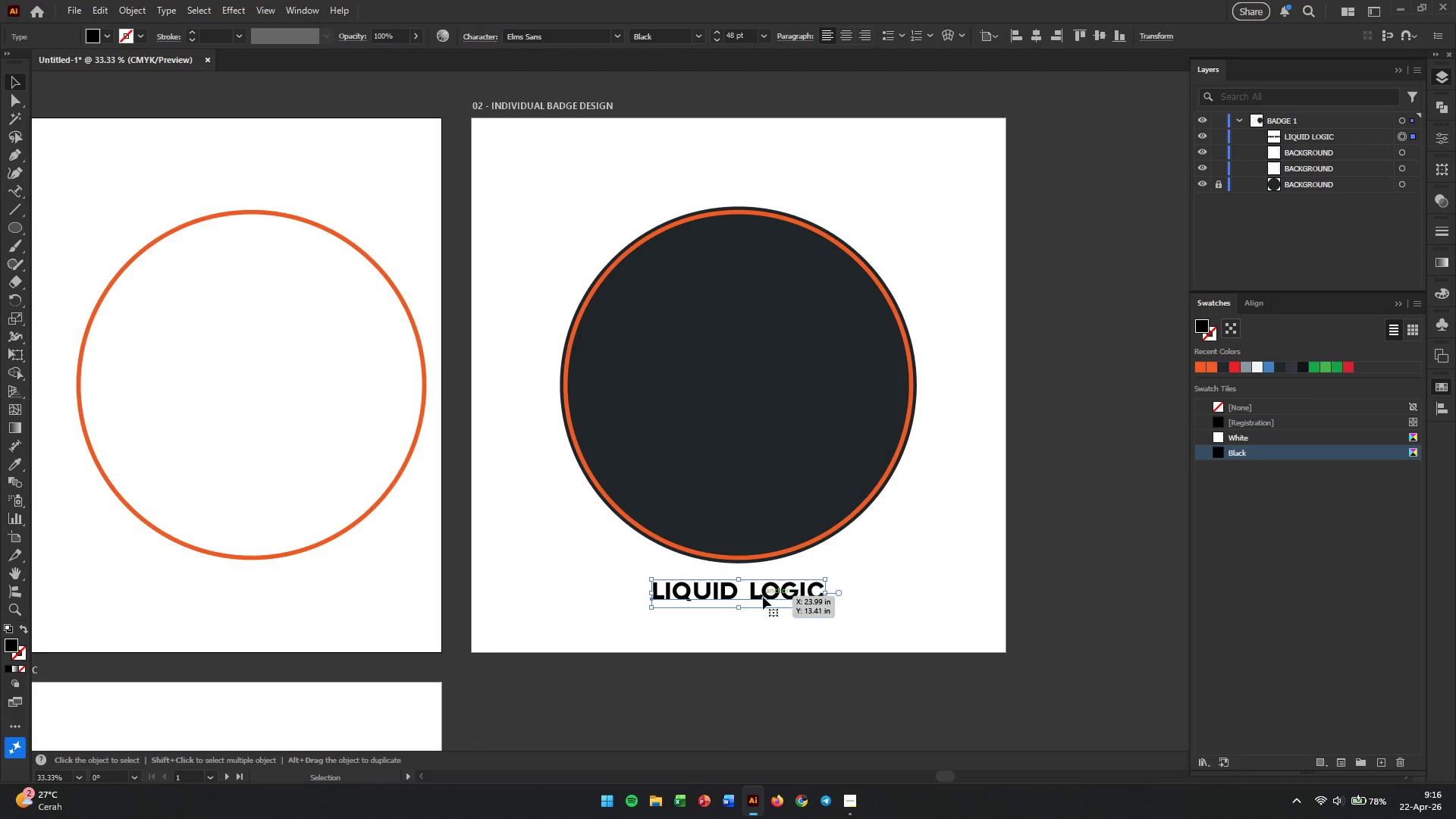 
left_click_drag(start_coordinate=[763, 597], to_coordinate=[320, 611])
 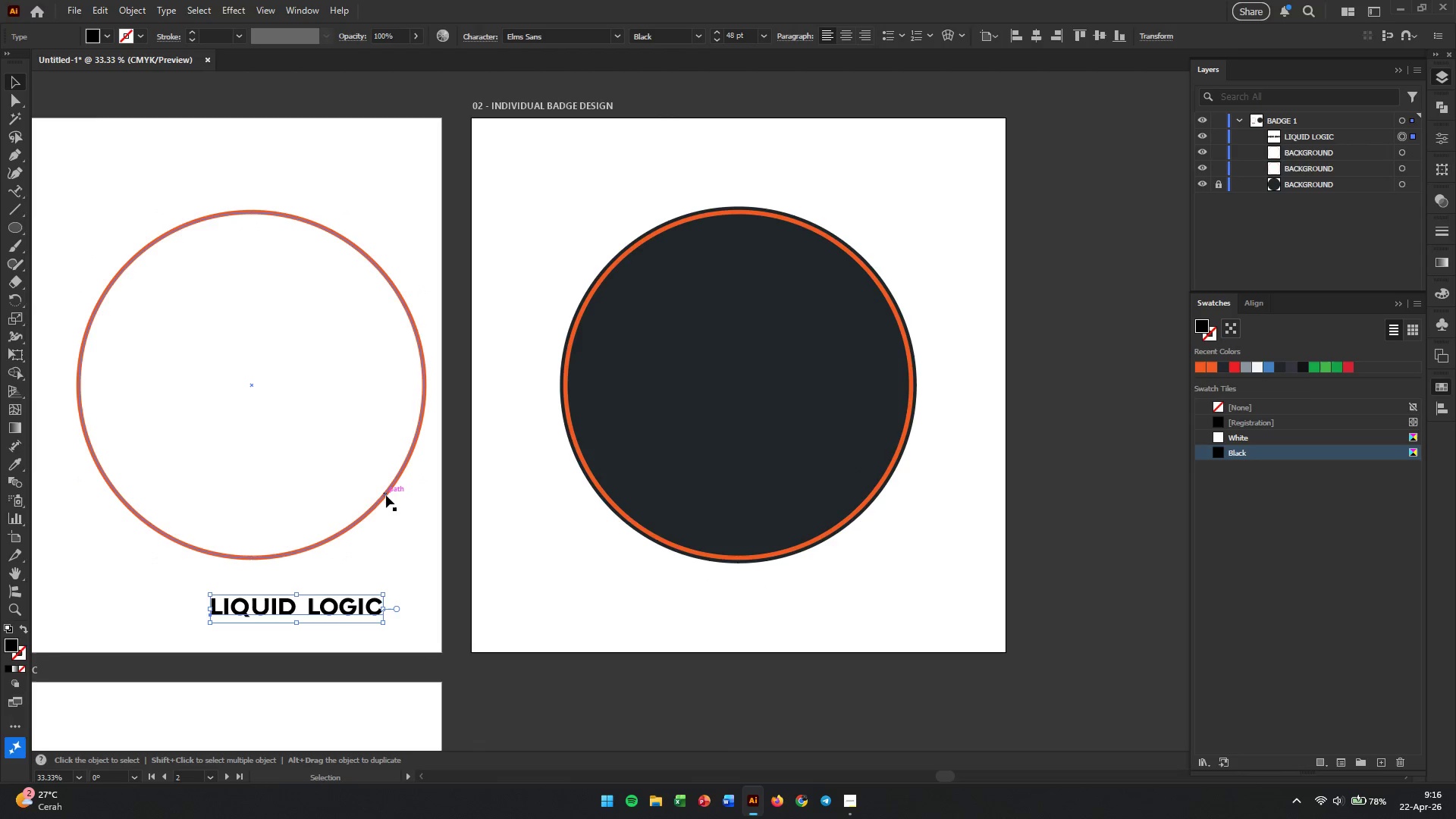 
left_click([386, 495])
 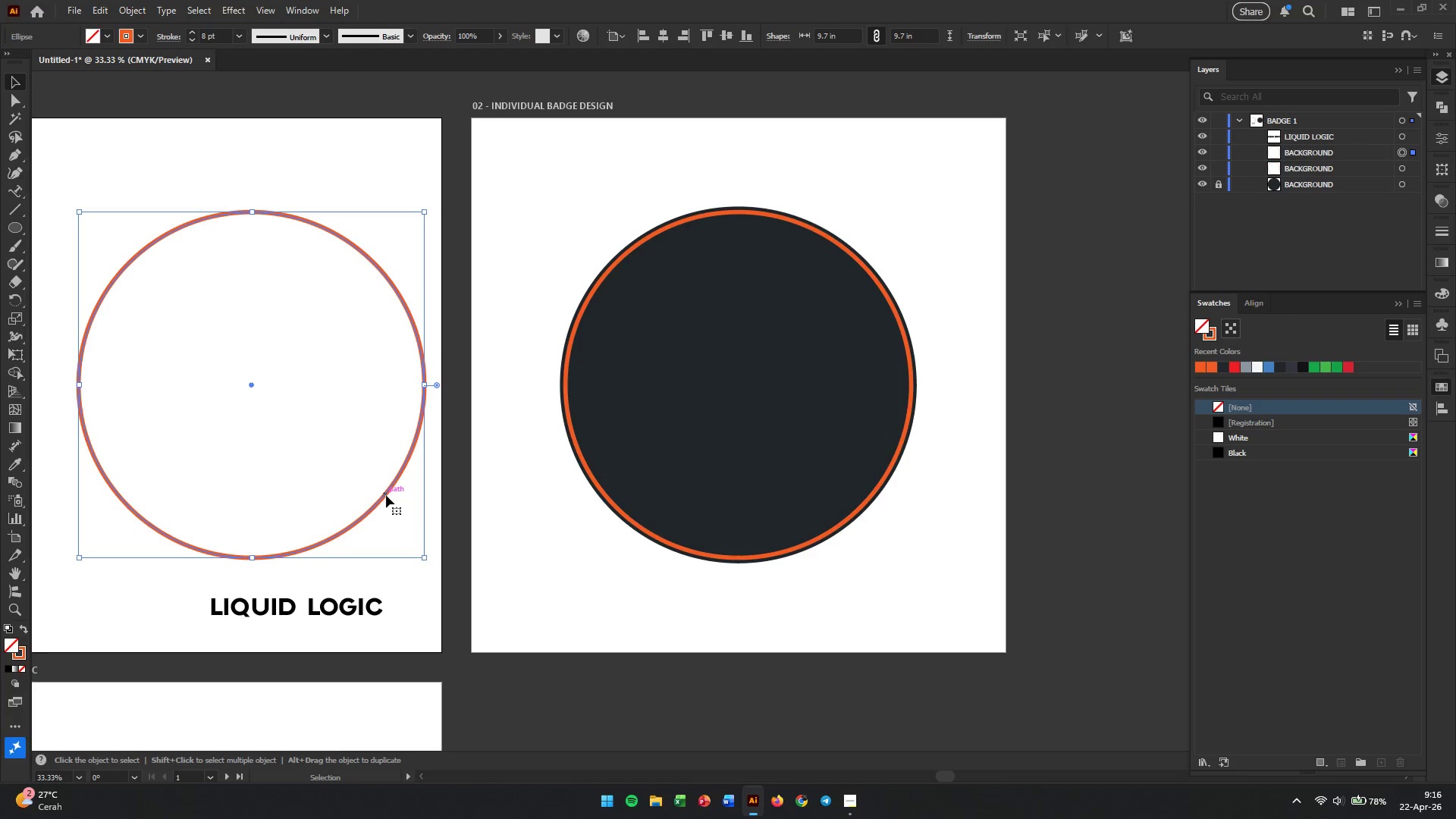 
left_click_drag(start_coordinate=[386, 495], to_coordinate=[400, 454])
 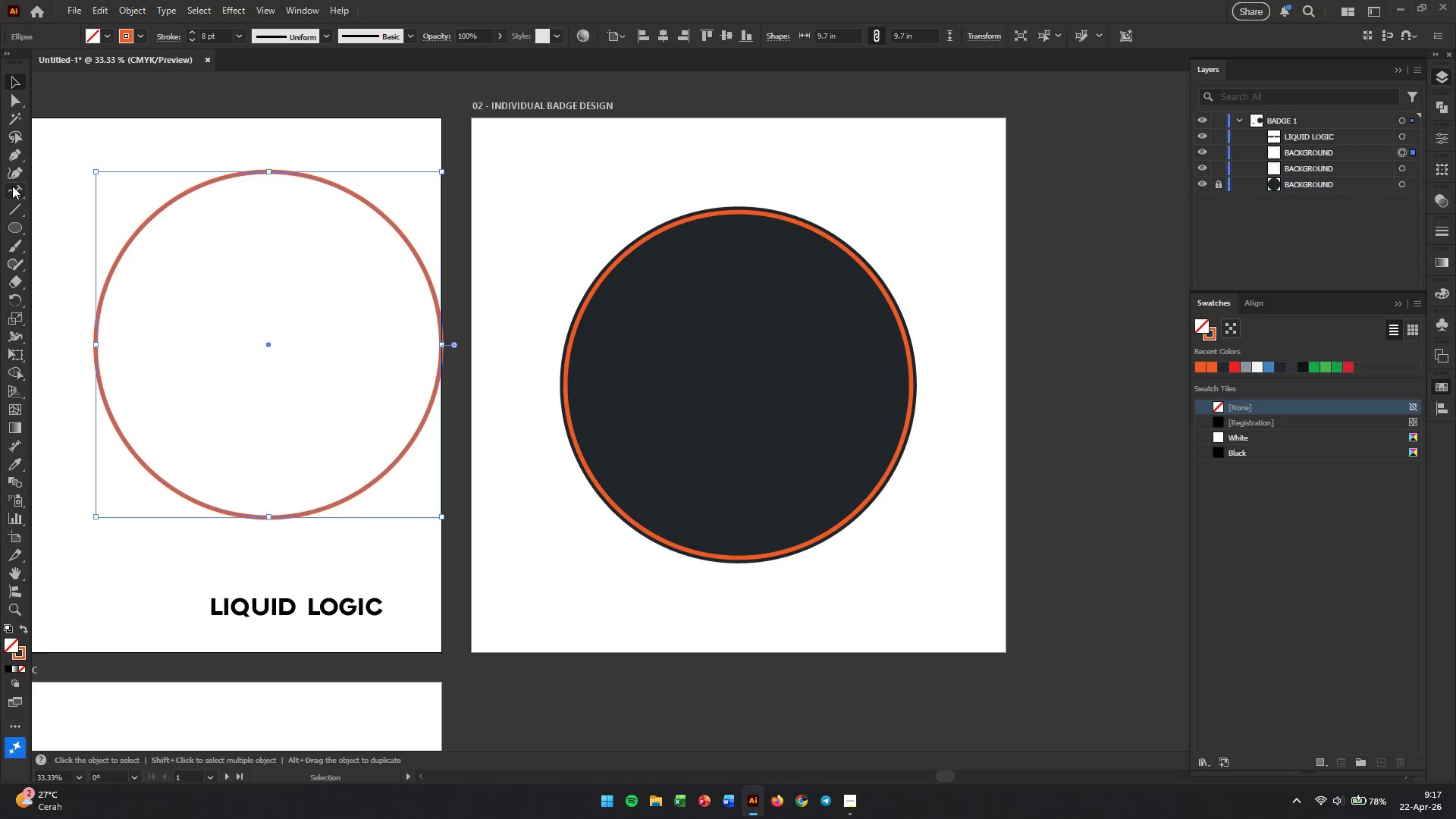 
left_click([12, 186])
 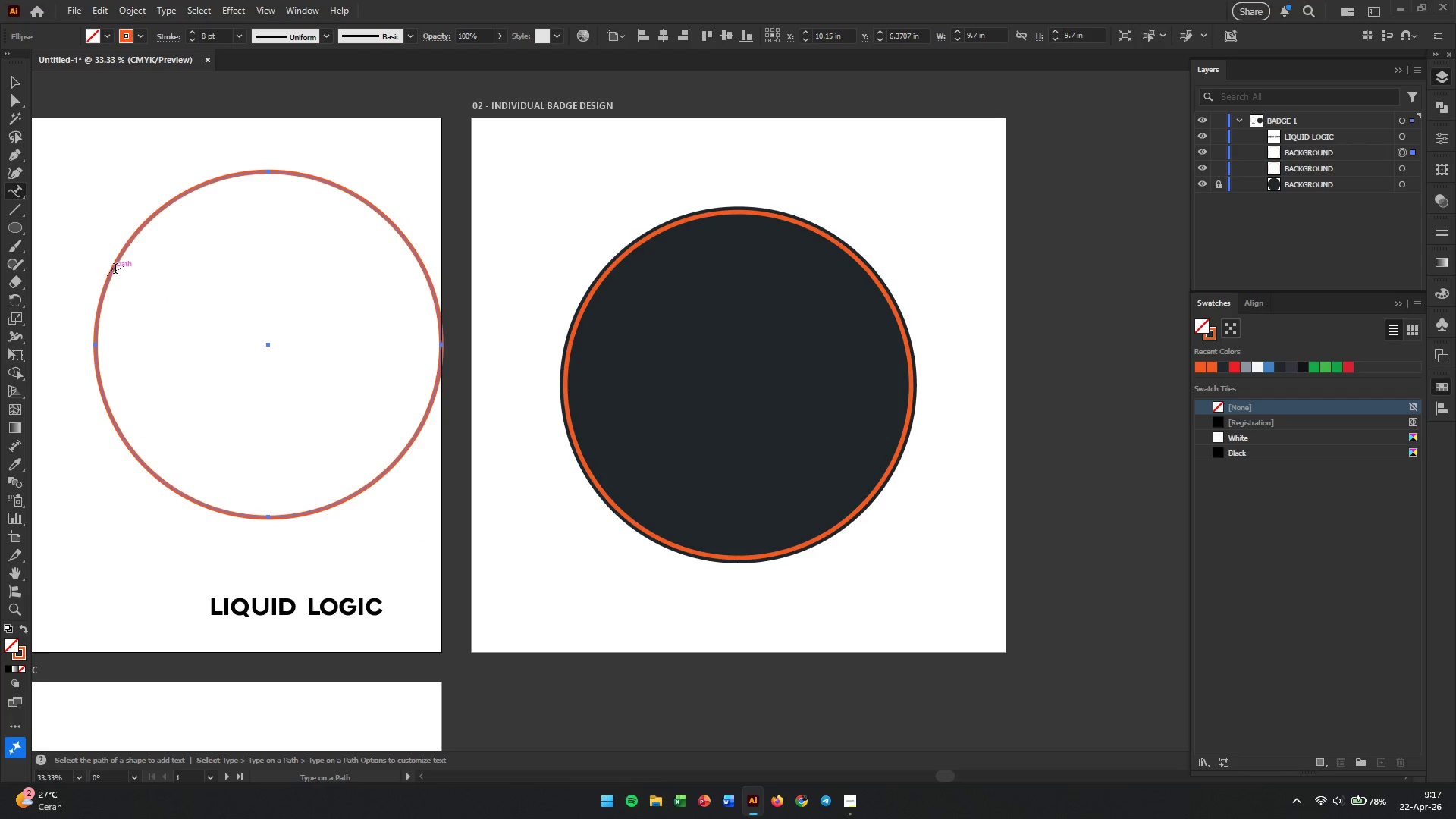 
left_click([115, 270])
 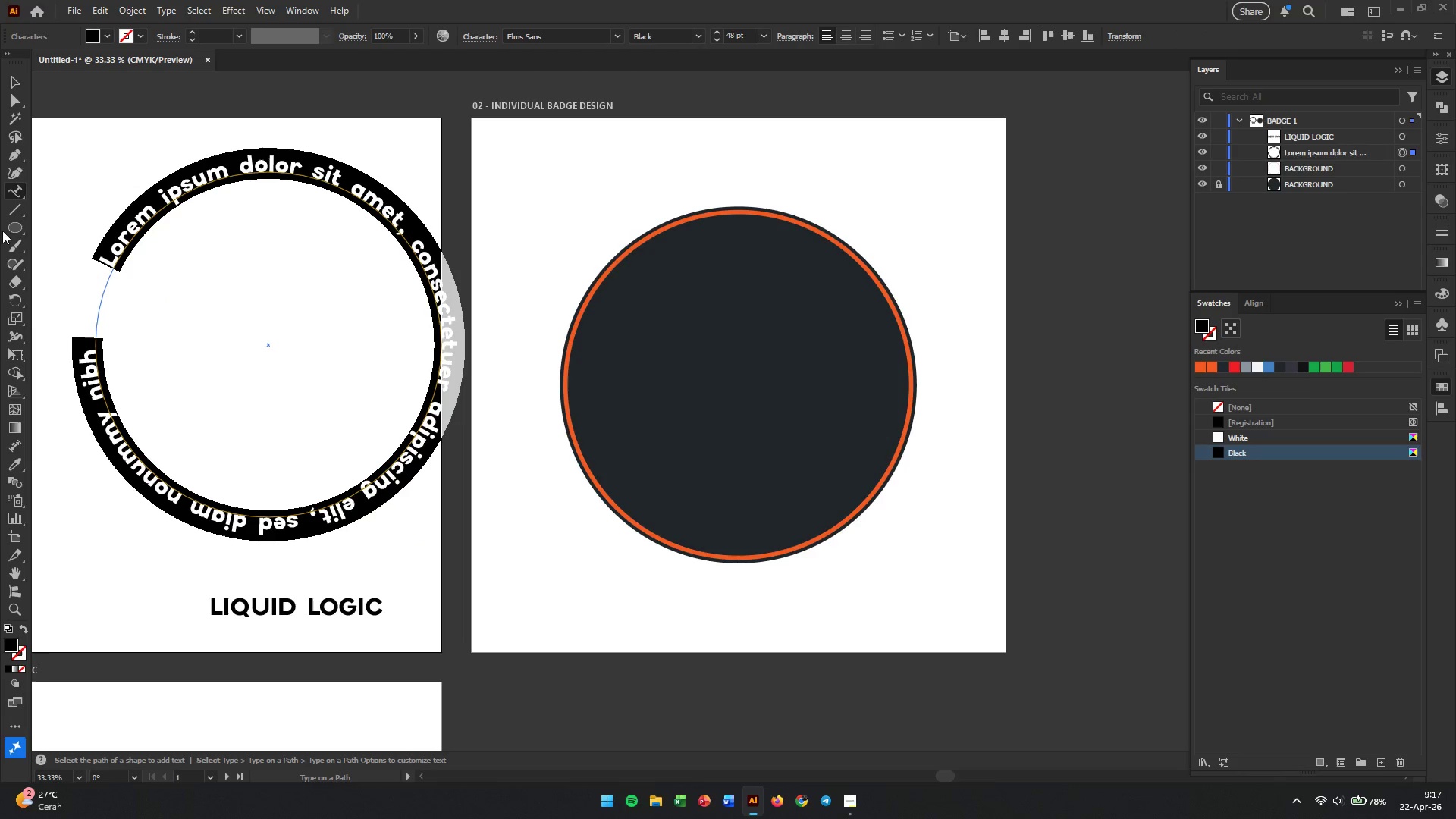 
left_click([17, 80])
 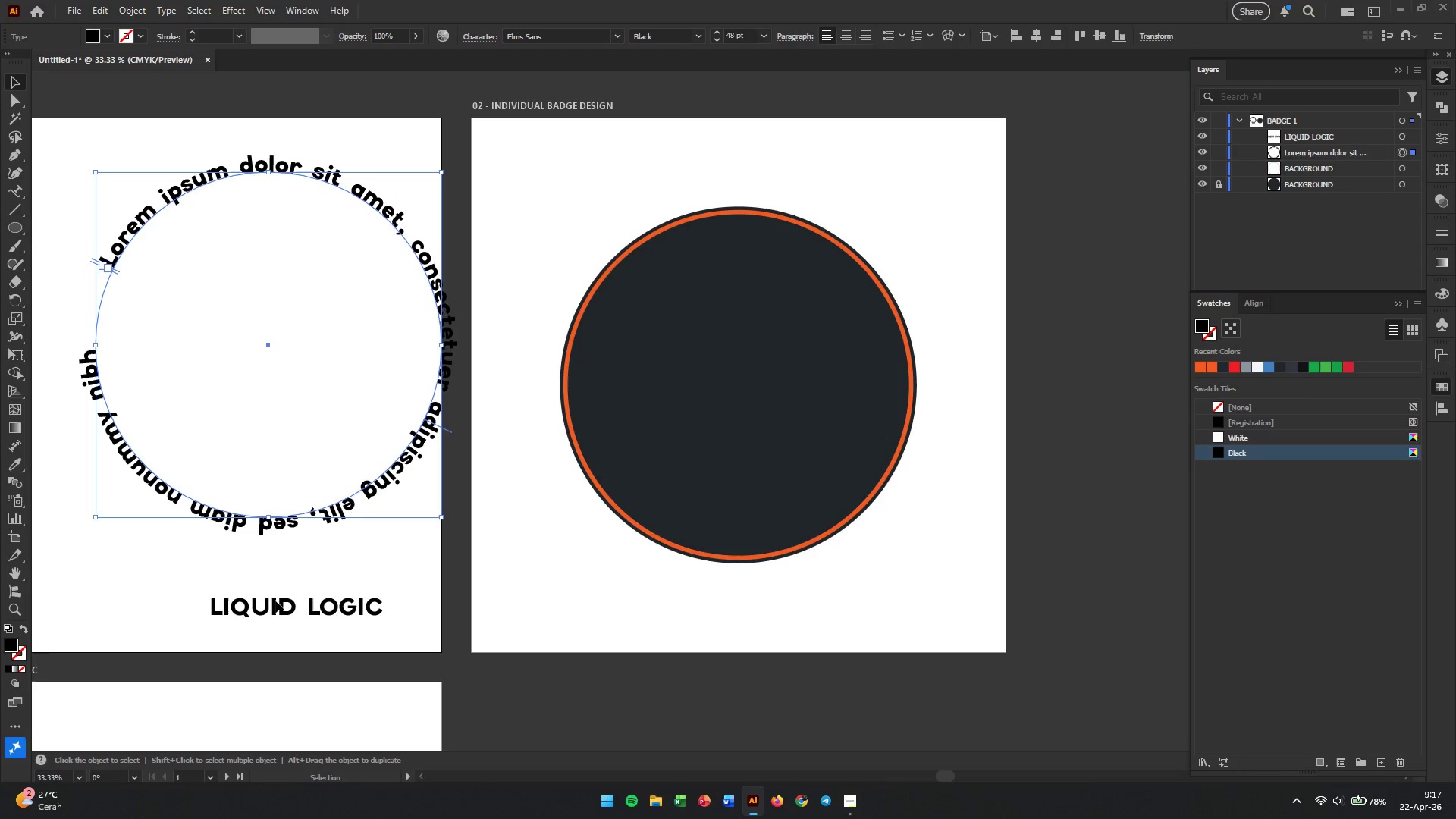 
left_click([285, 600])
 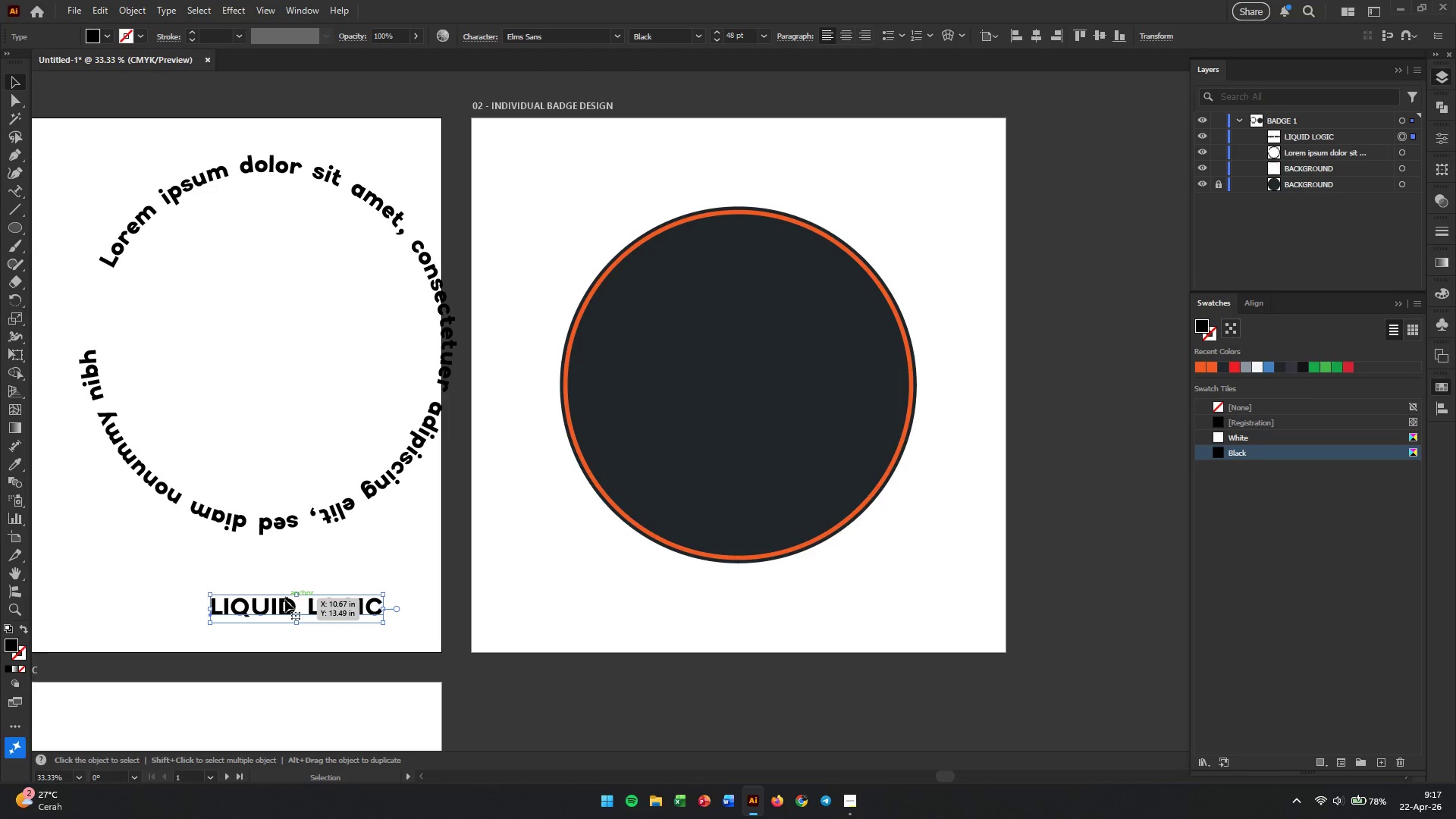 
key(Control+X)
 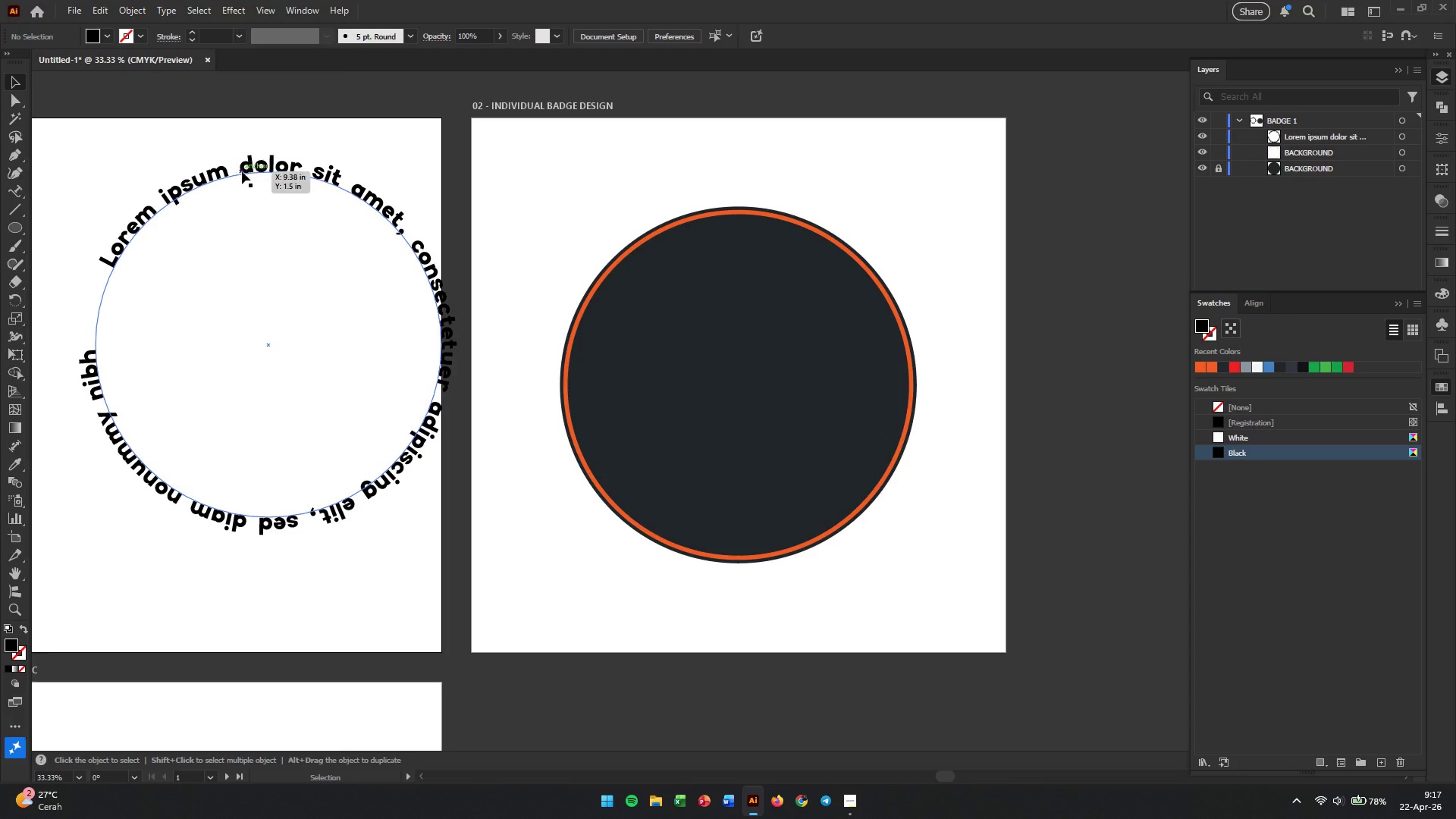 
double_click([245, 168])
 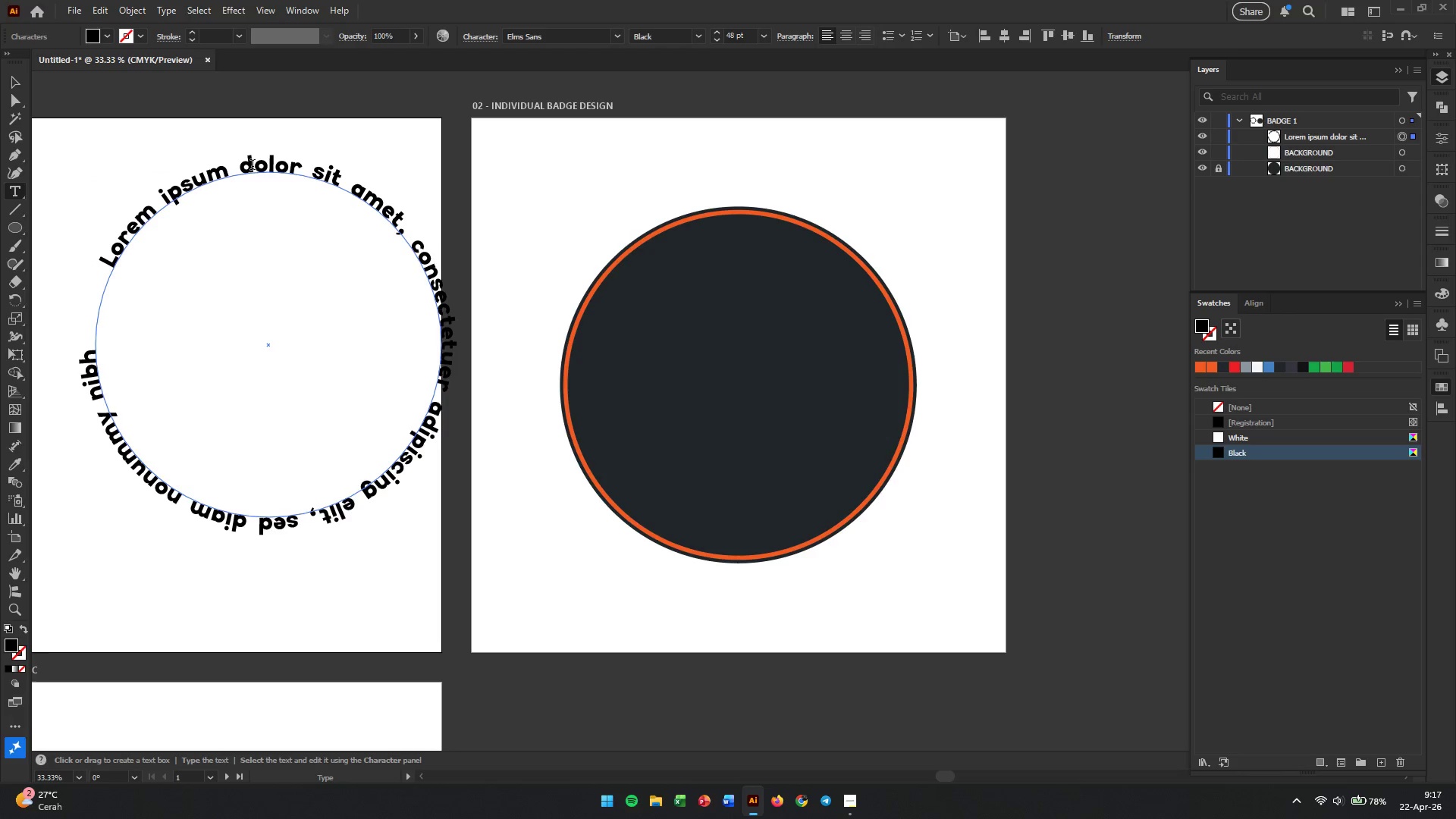 
double_click([253, 166])
 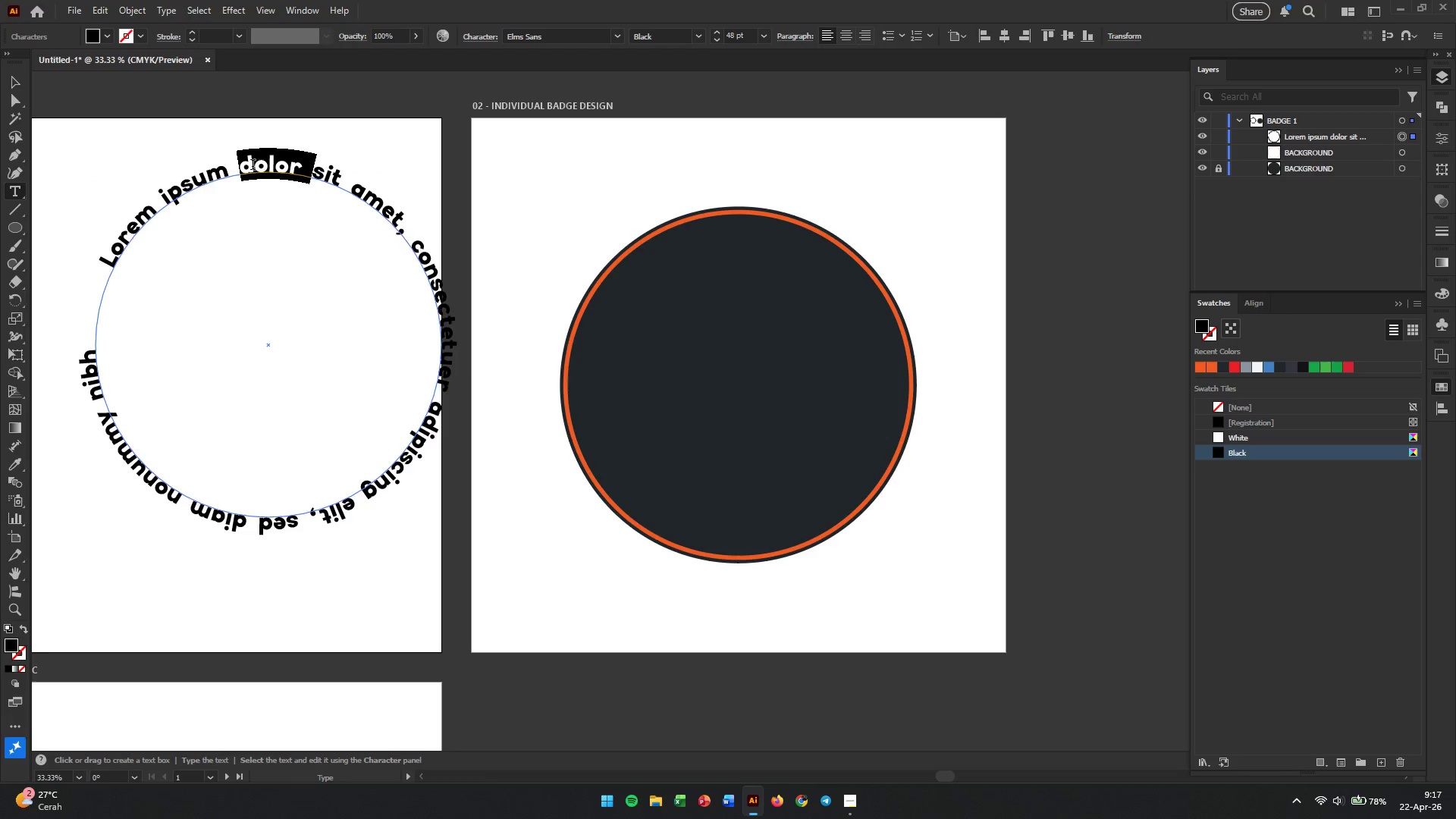 
triple_click([253, 166])
 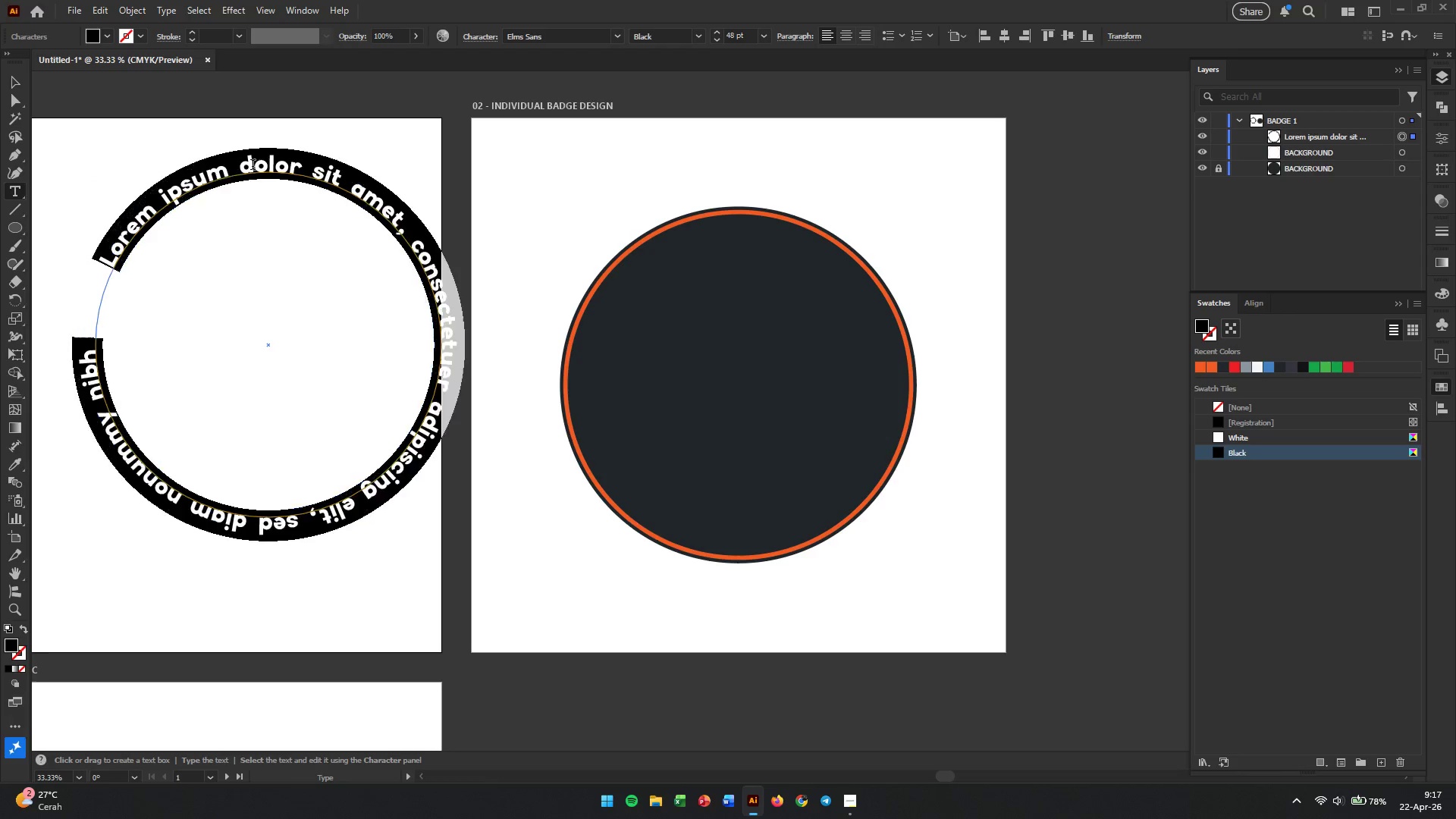 
triple_click([253, 166])
 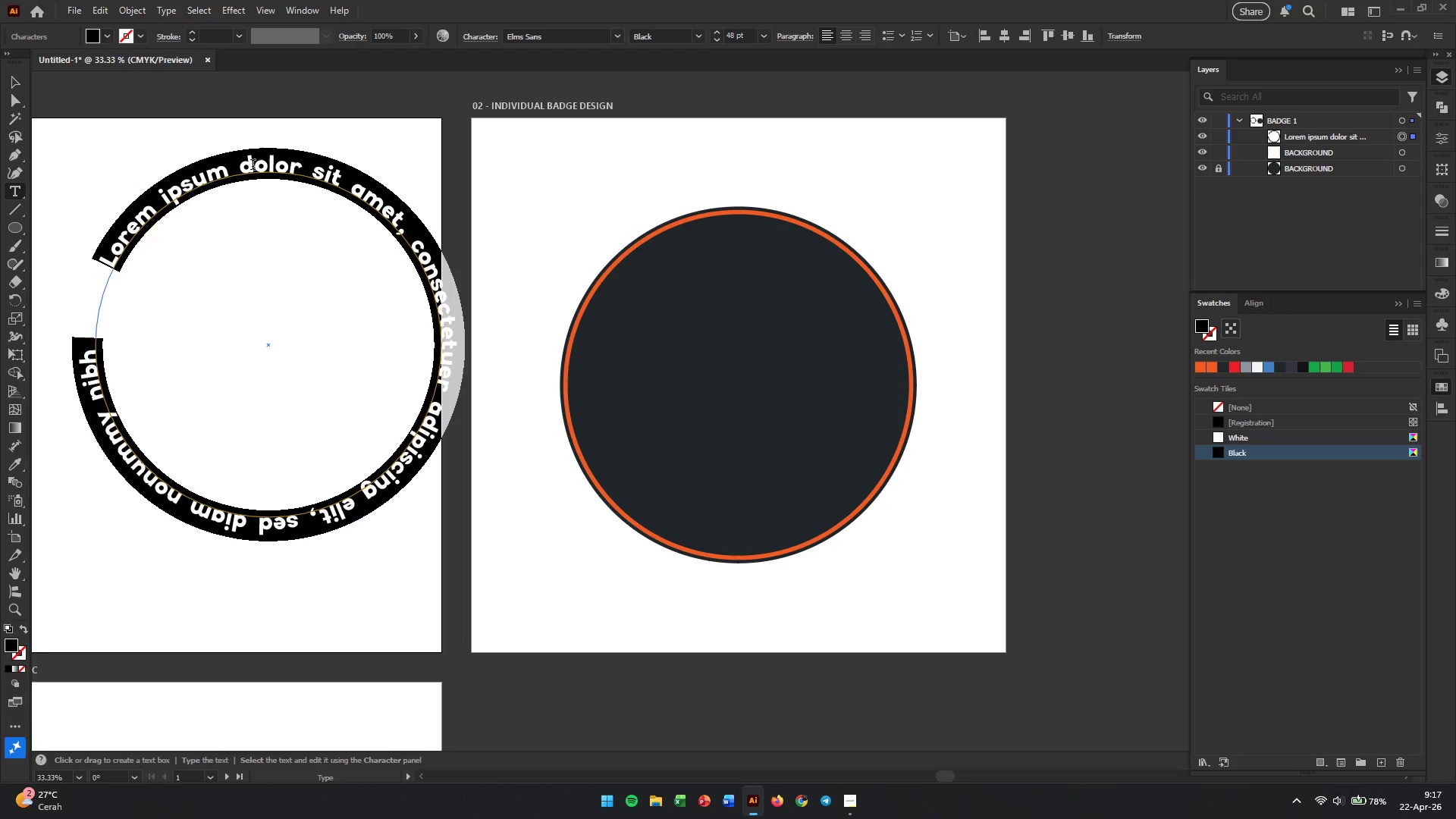 
key(Control+V)
 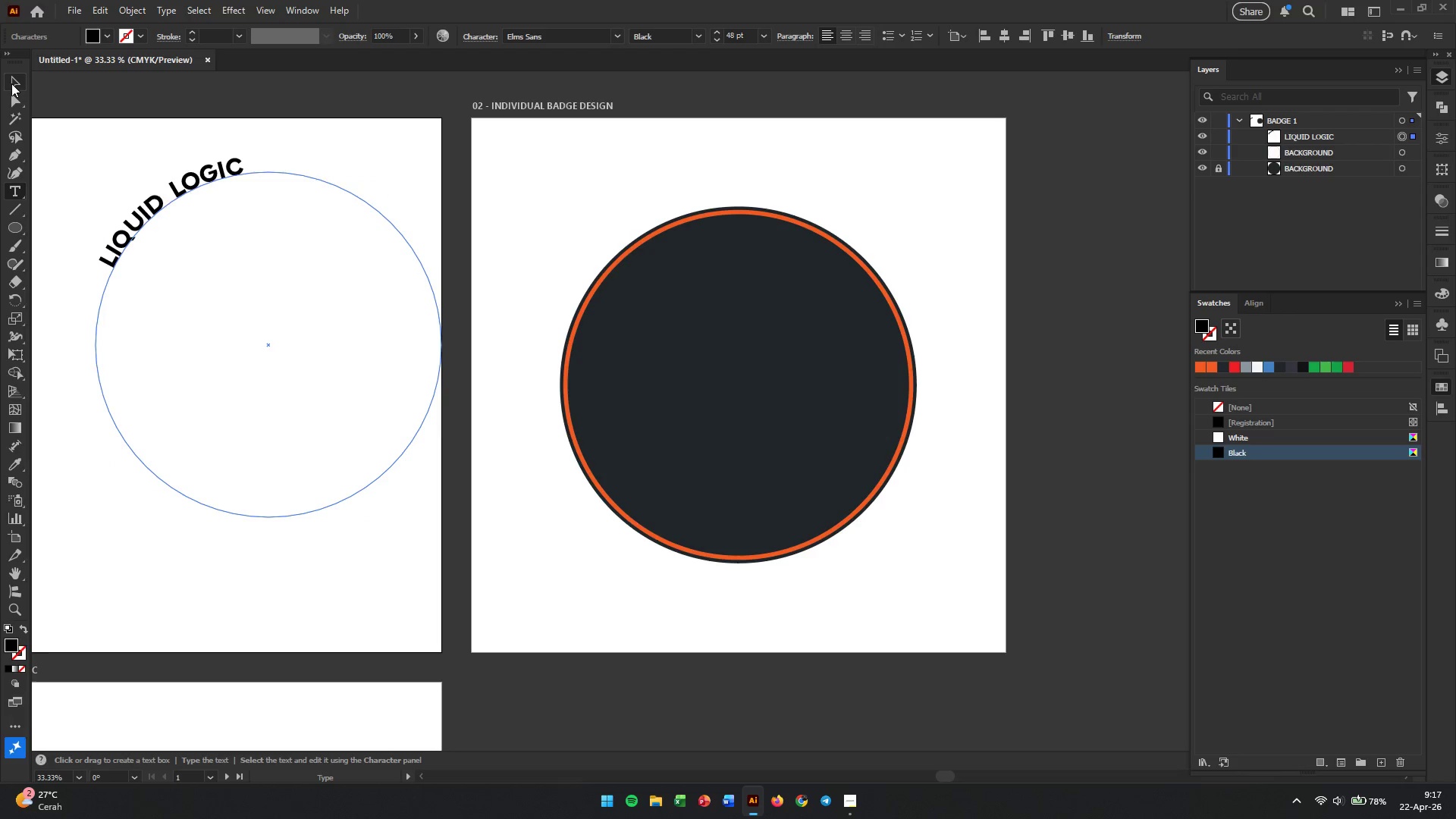 
left_click([15, 85])
 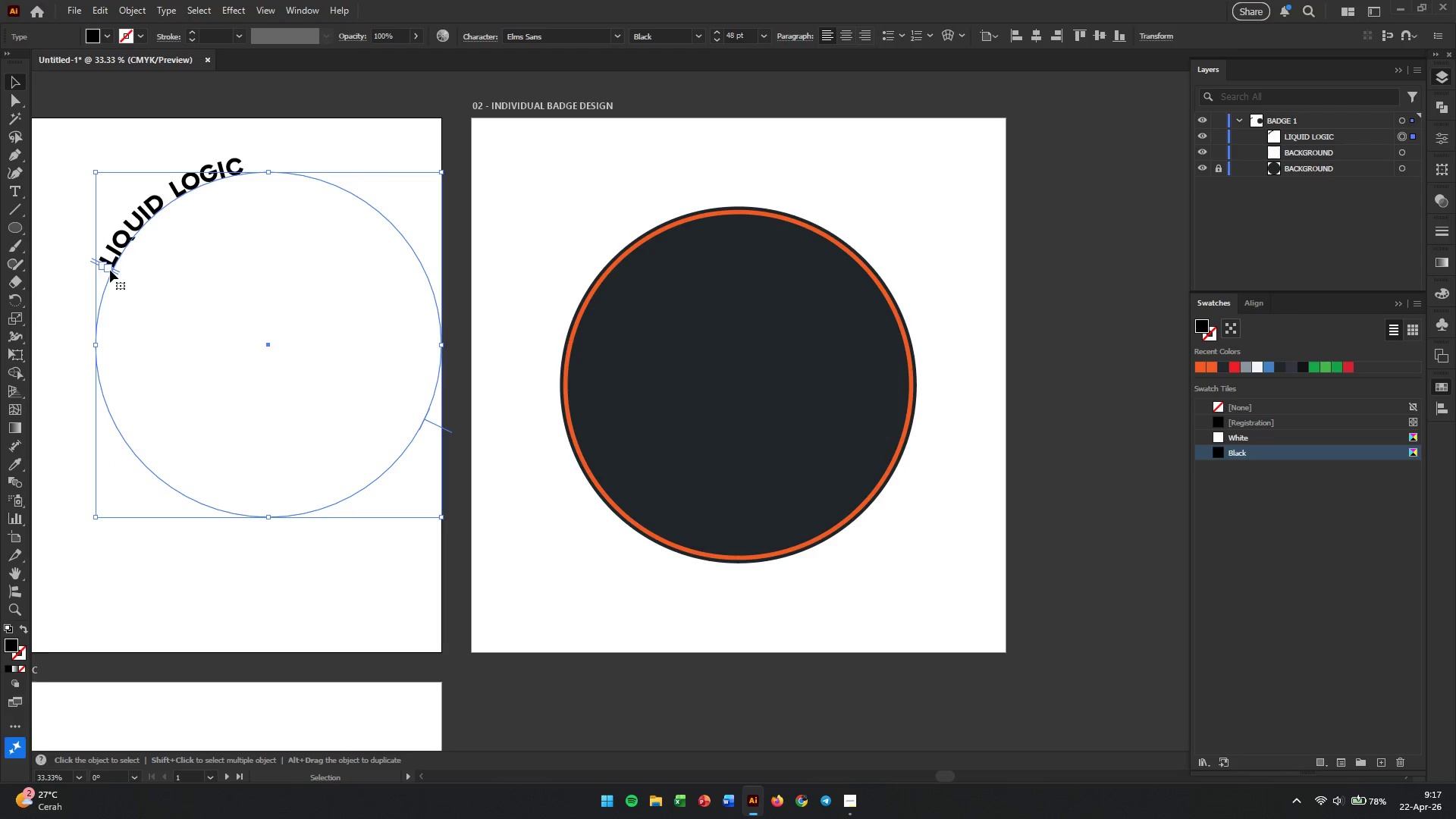 
left_click_drag(start_coordinate=[108, 270], to_coordinate=[102, 314])
 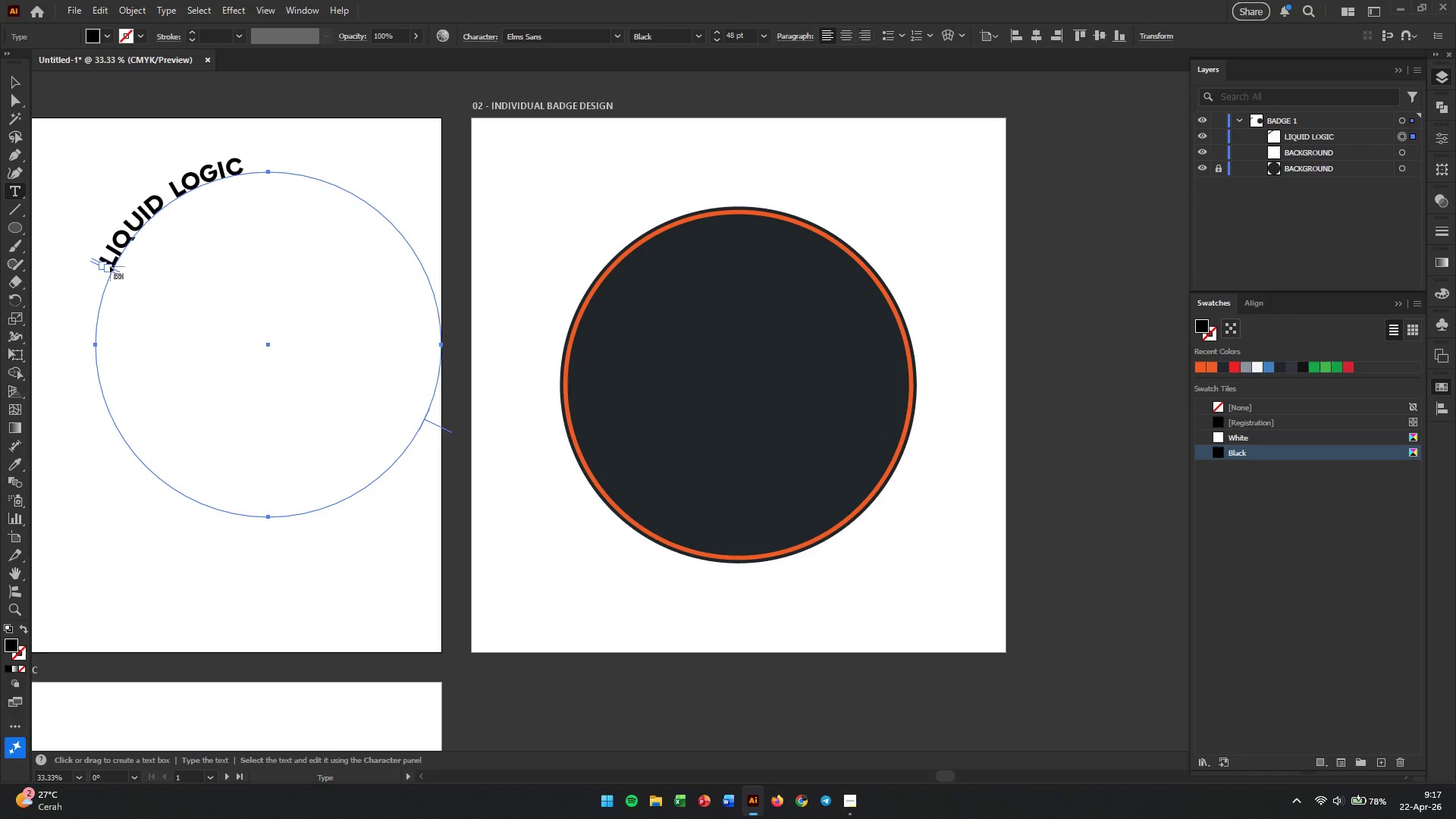 
left_click([106, 266])
 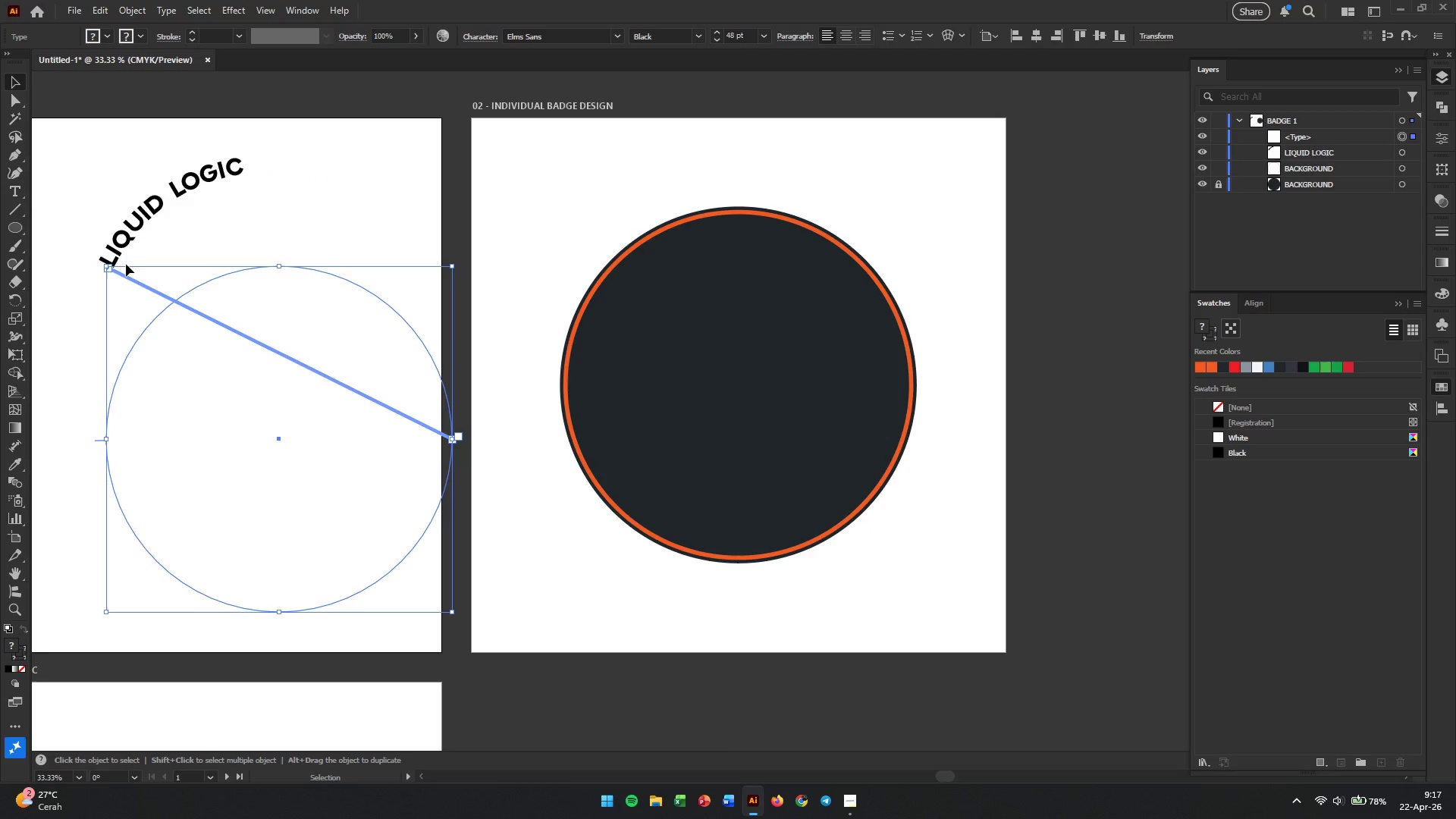 
key(Control+Z)
 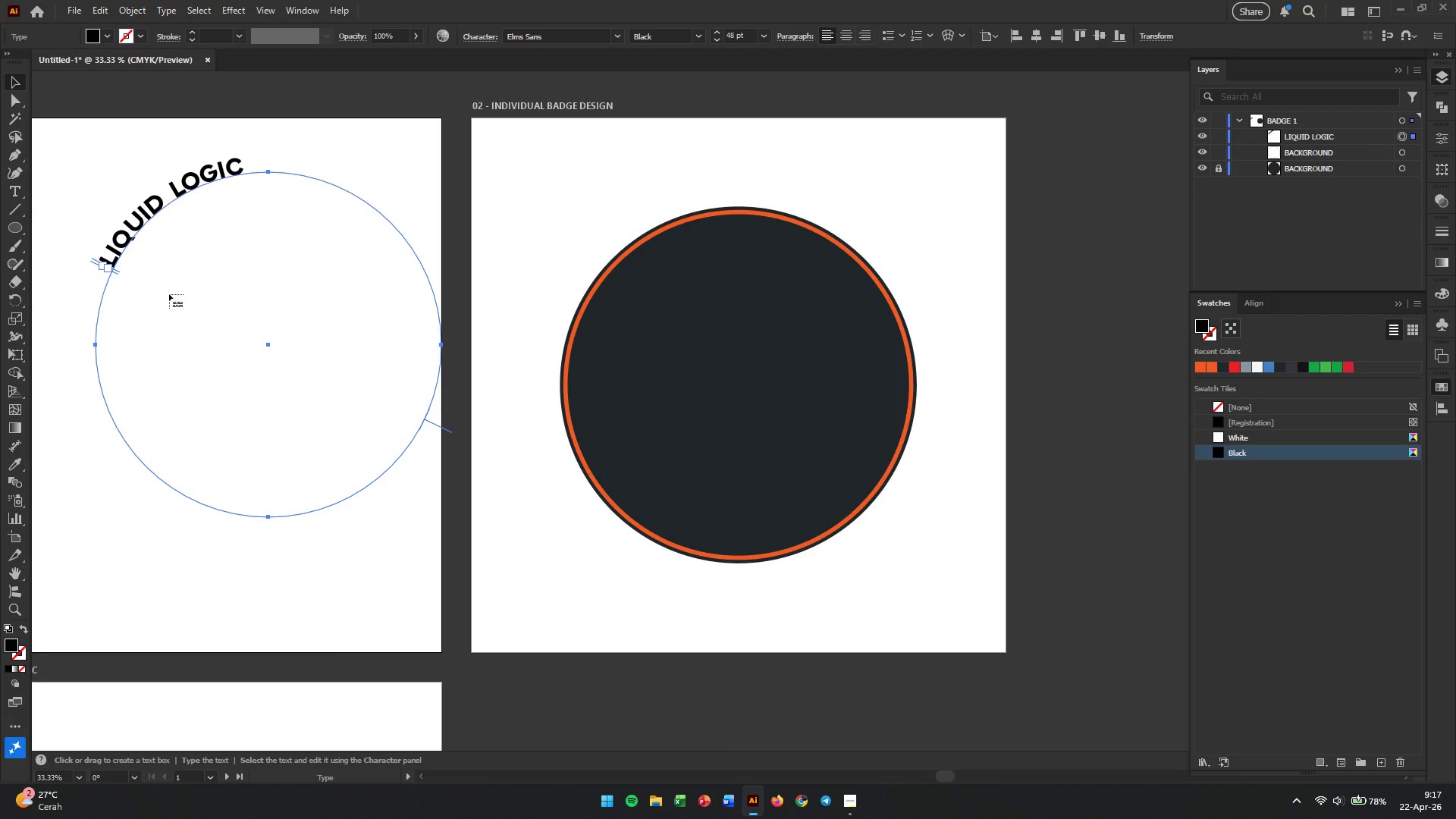 
hold_key(key=Space, duration=0.45)
 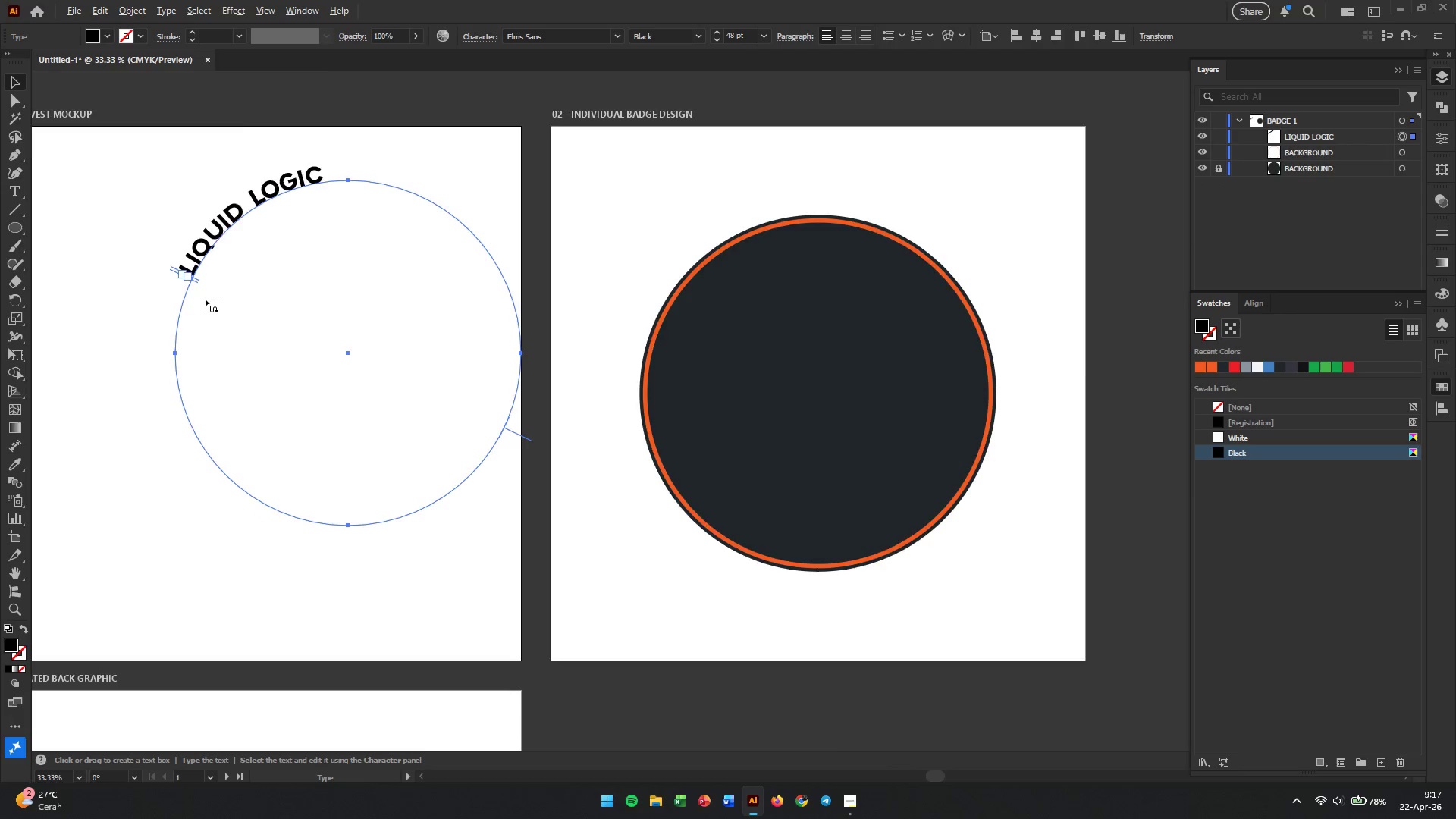 
left_click_drag(start_coordinate=[177, 331], to_coordinate=[257, 340])
 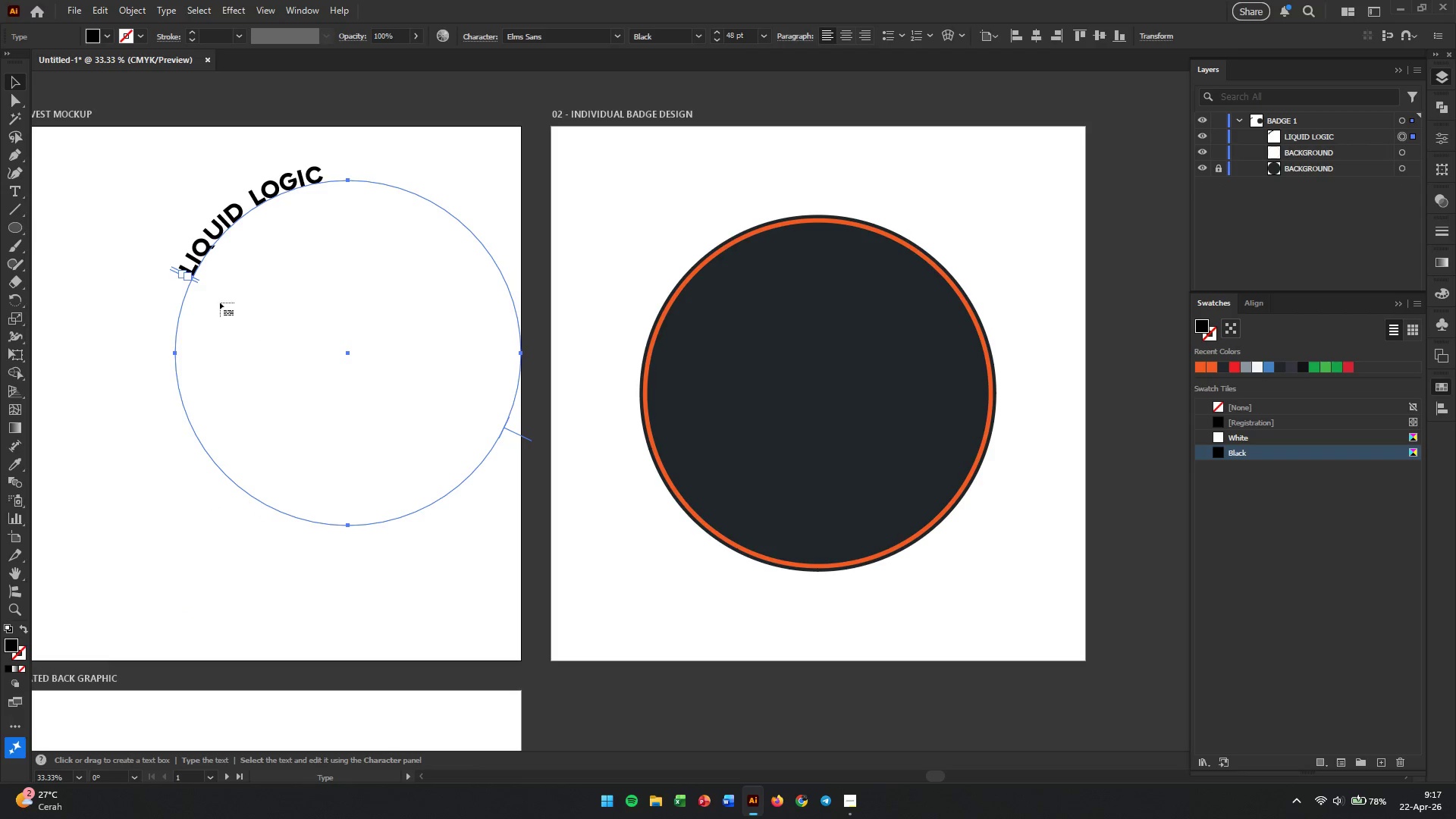 
hold_key(key=AltLeft, duration=0.42)
scroll: coordinate [206, 300], scroll_direction: up, amount: 1.0
 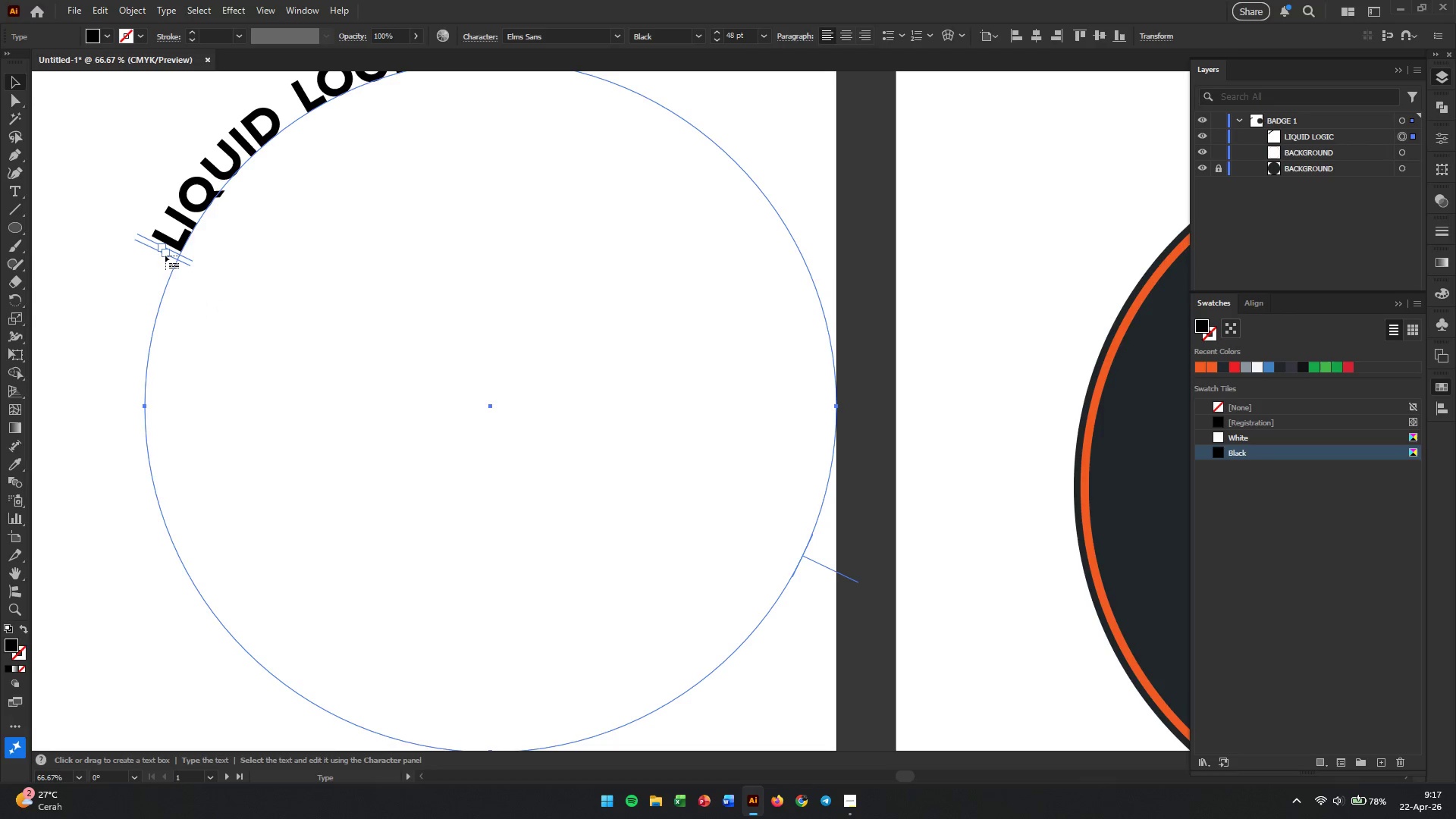 
left_click_drag(start_coordinate=[163, 253], to_coordinate=[156, 278])
 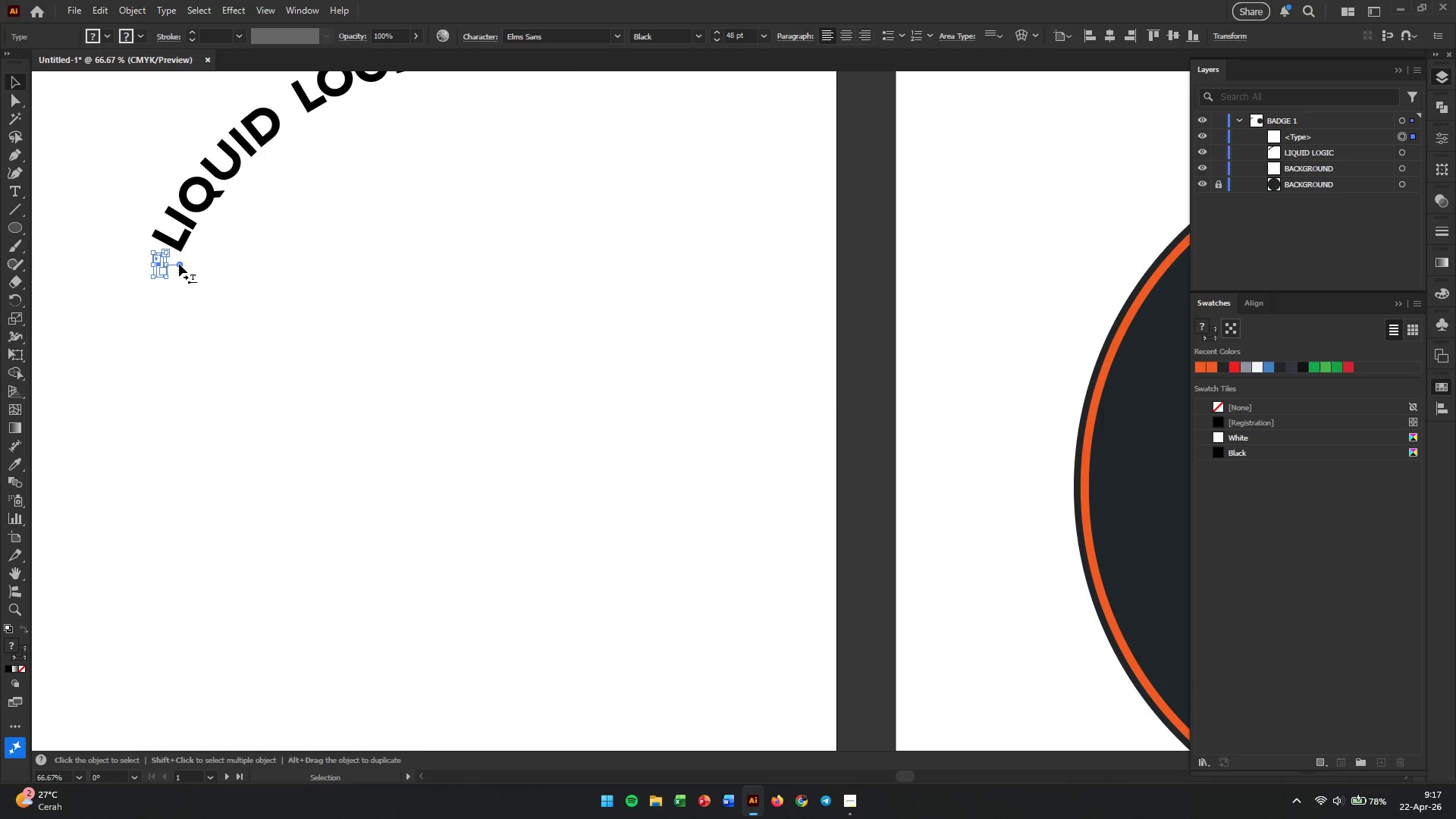 
key(Control+ControlLeft)
 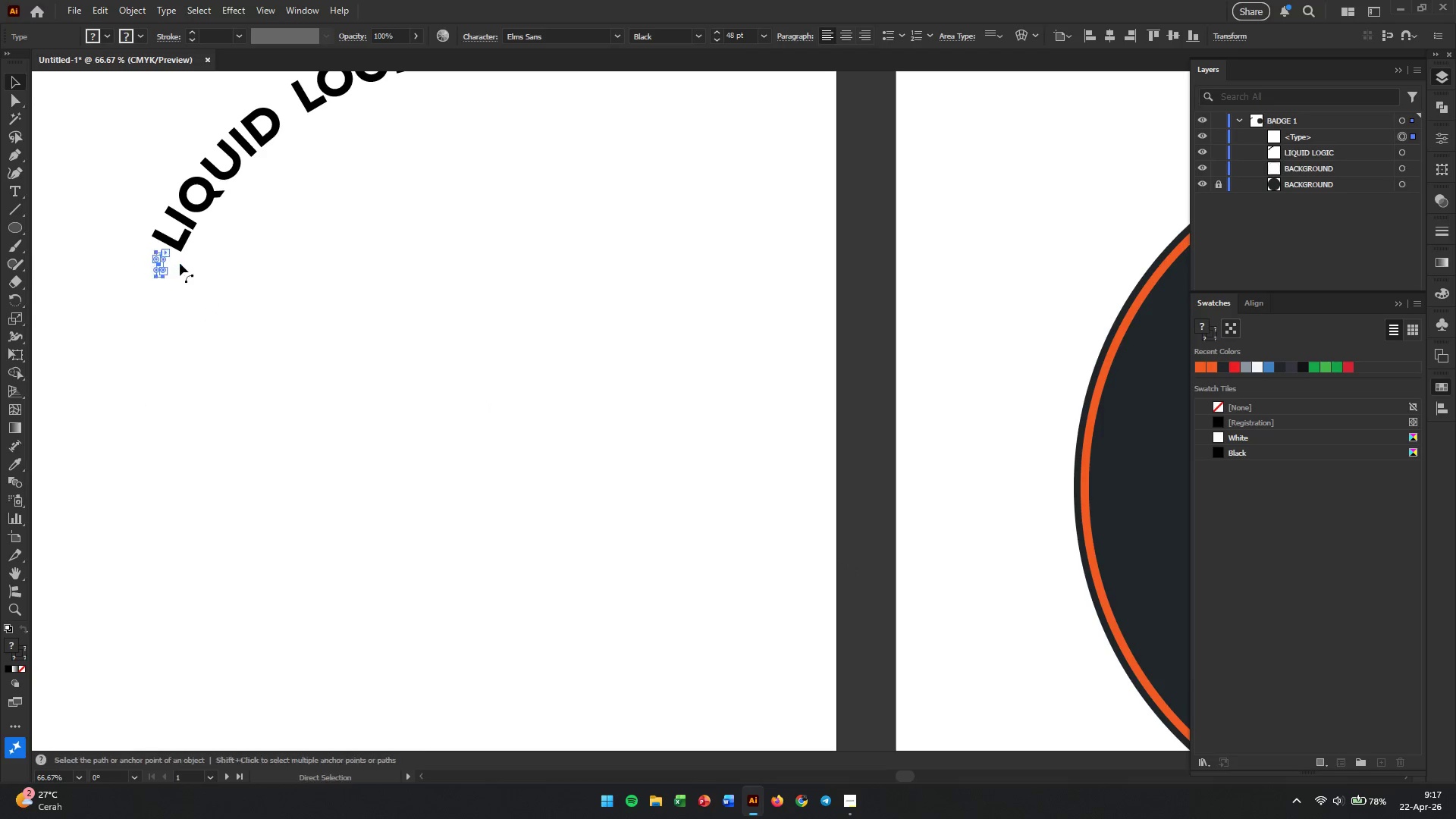 
key(Control+Z)
 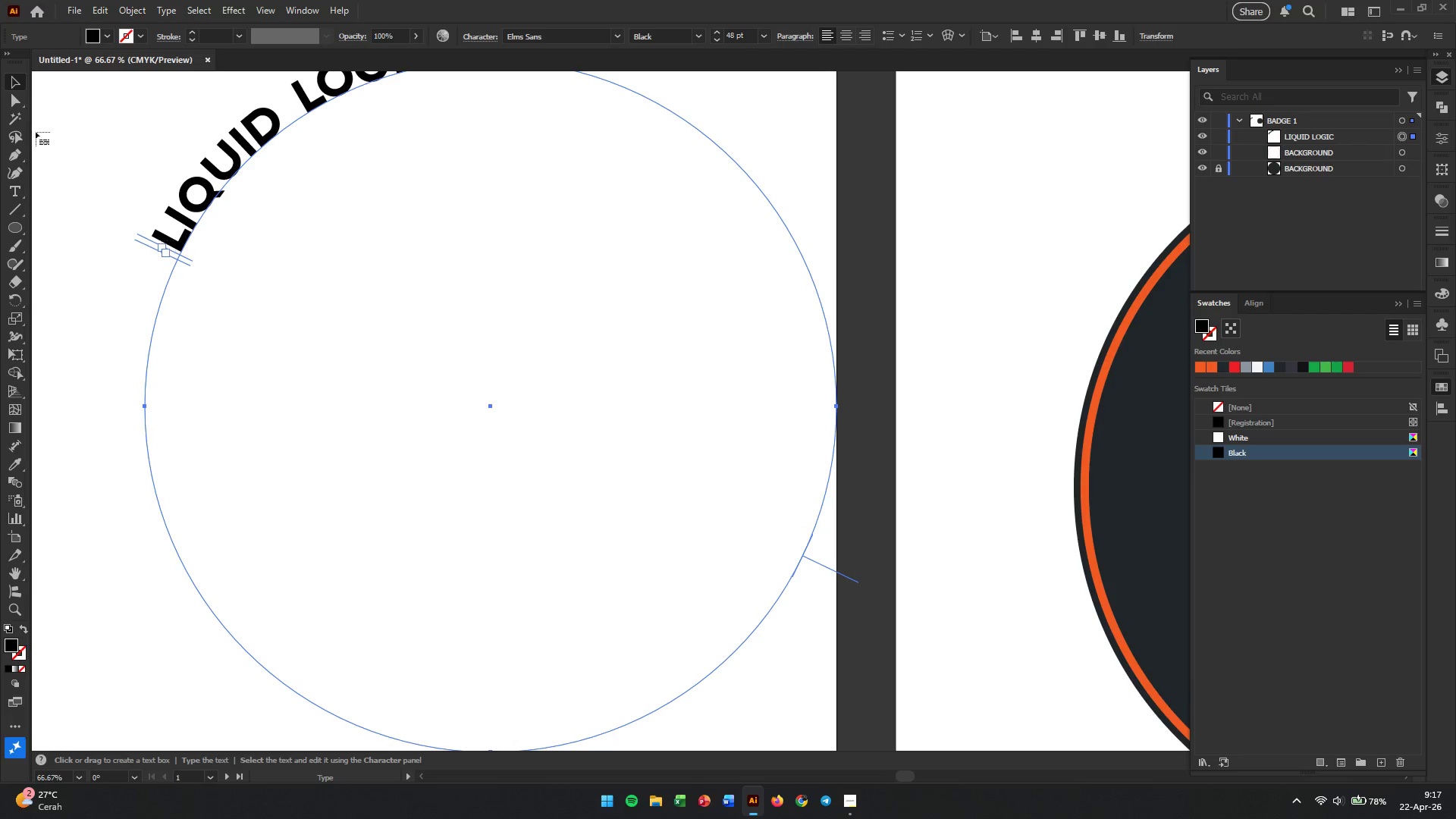 
left_click([15, 99])
 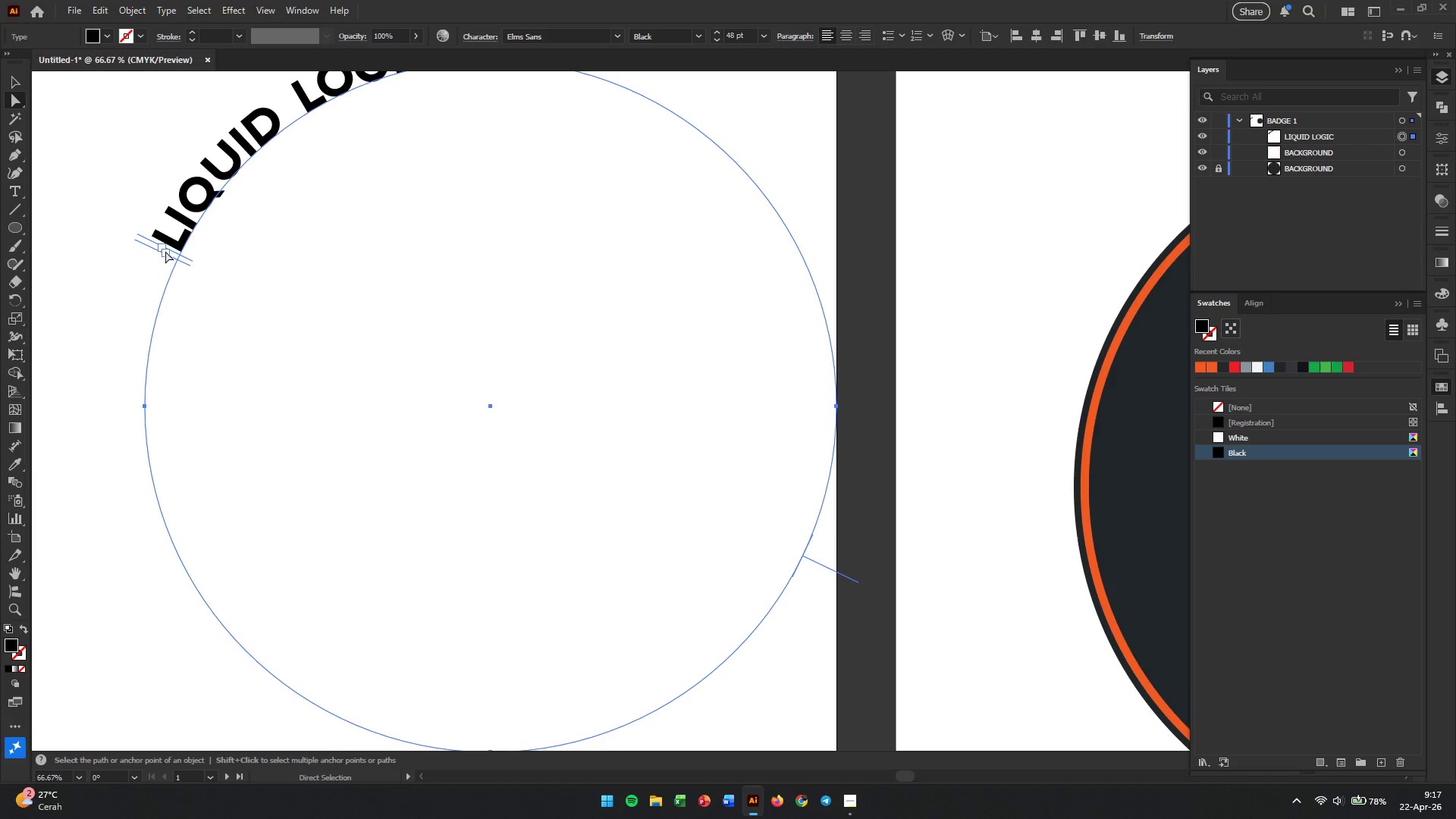 
left_click_drag(start_coordinate=[165, 251], to_coordinate=[163, 287])
 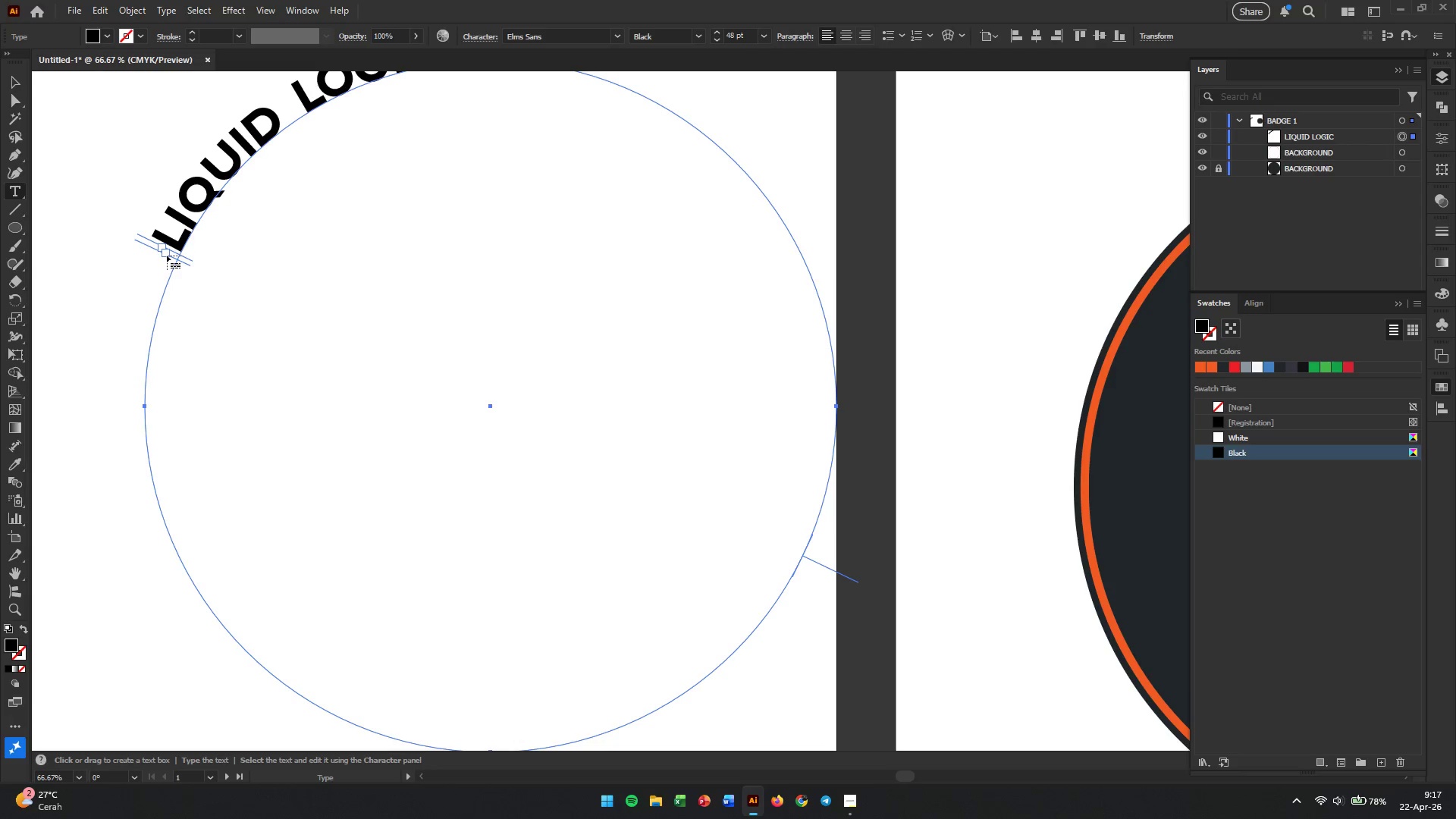 
left_click([167, 256])
 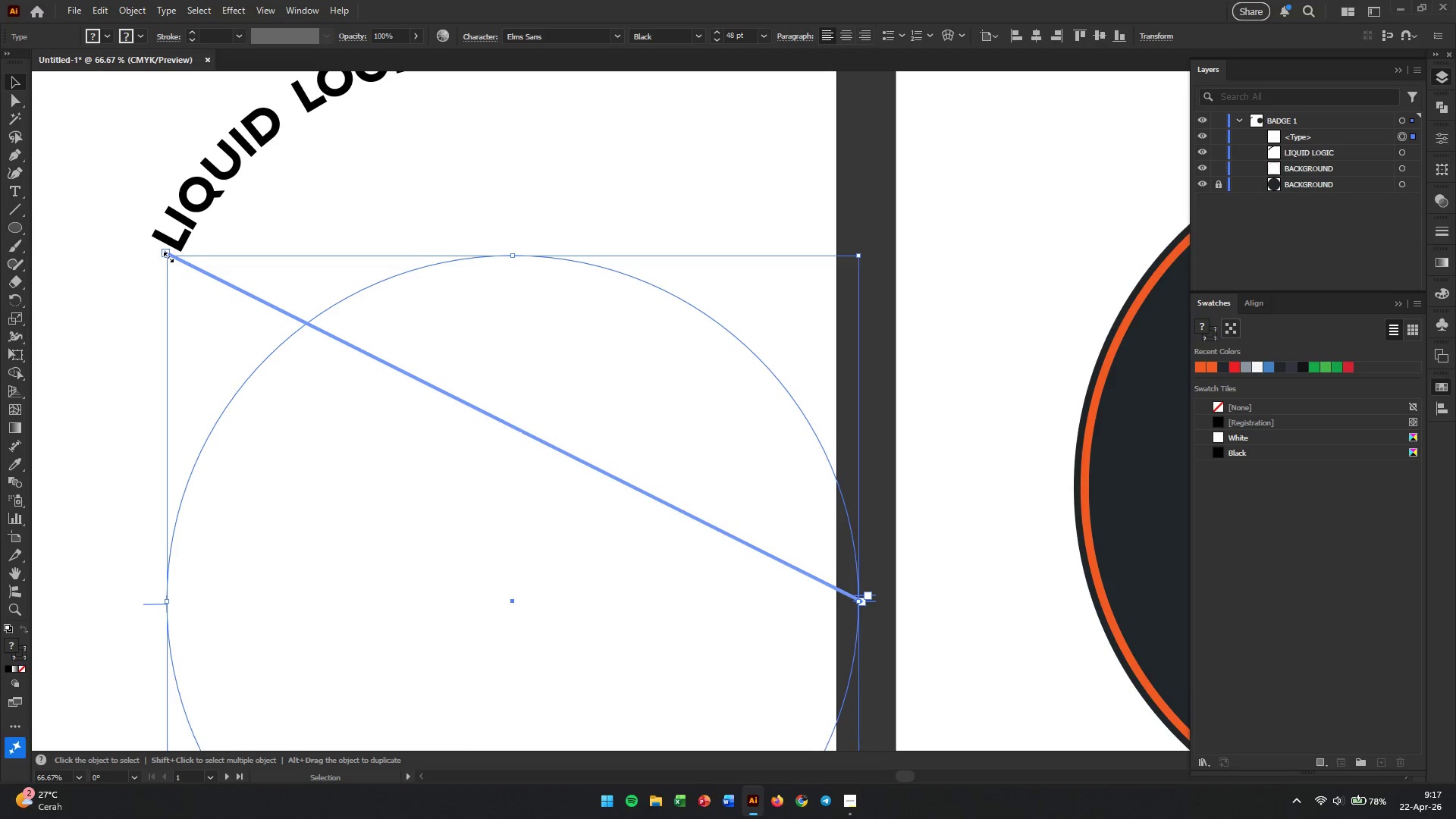 
key(Control+Z)
 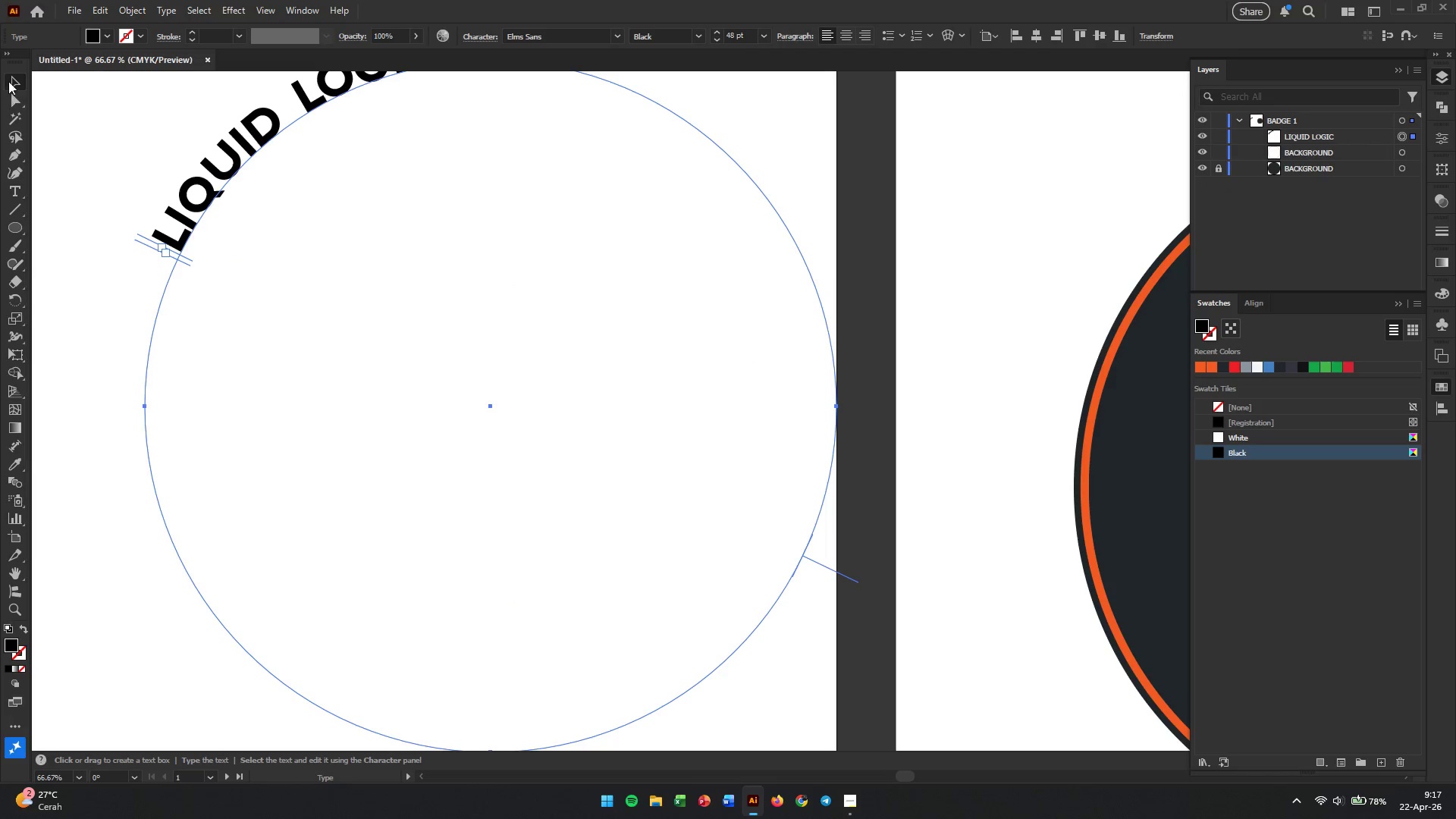 
double_click([11, 79])
 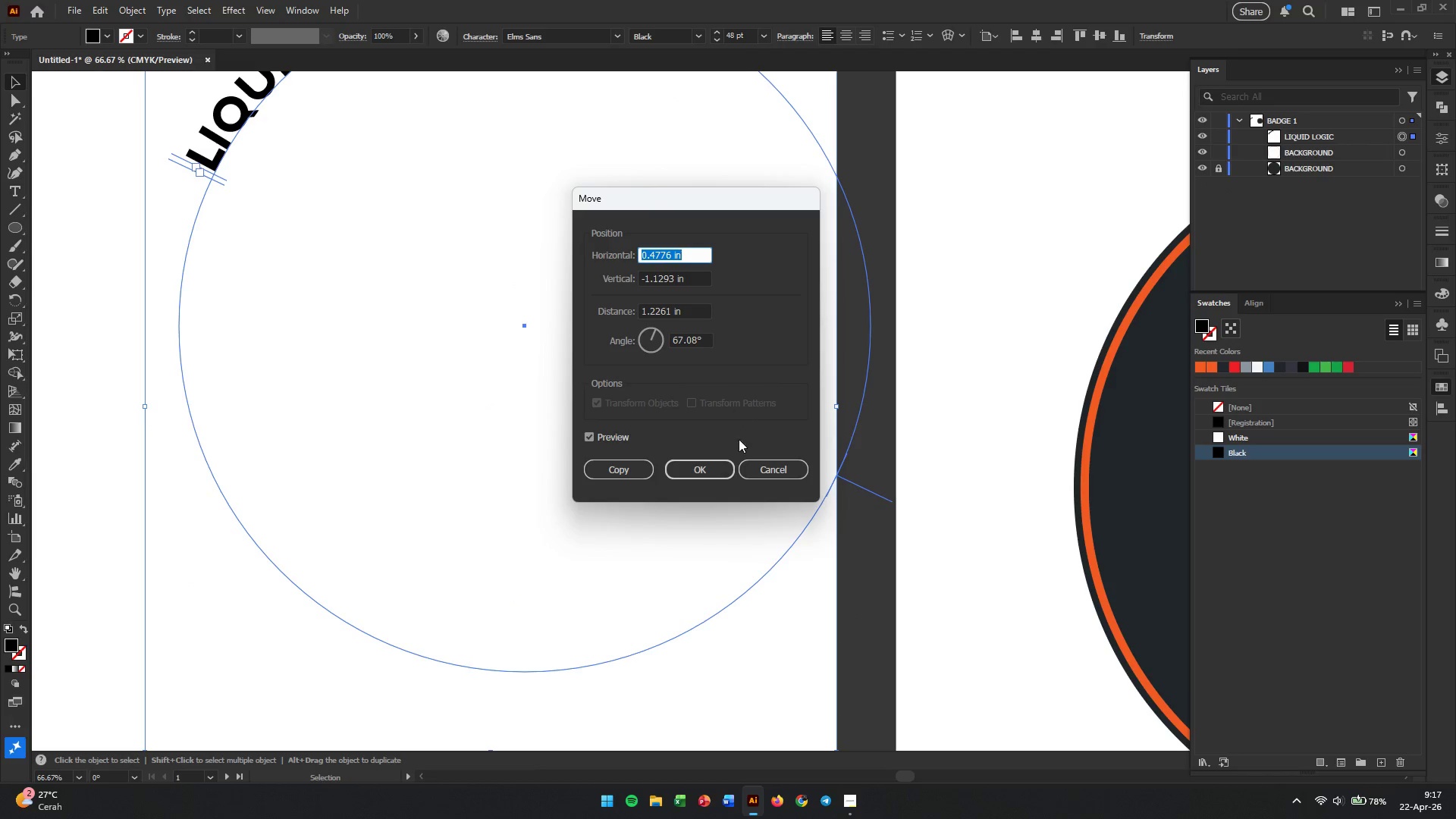 
left_click([767, 469])
 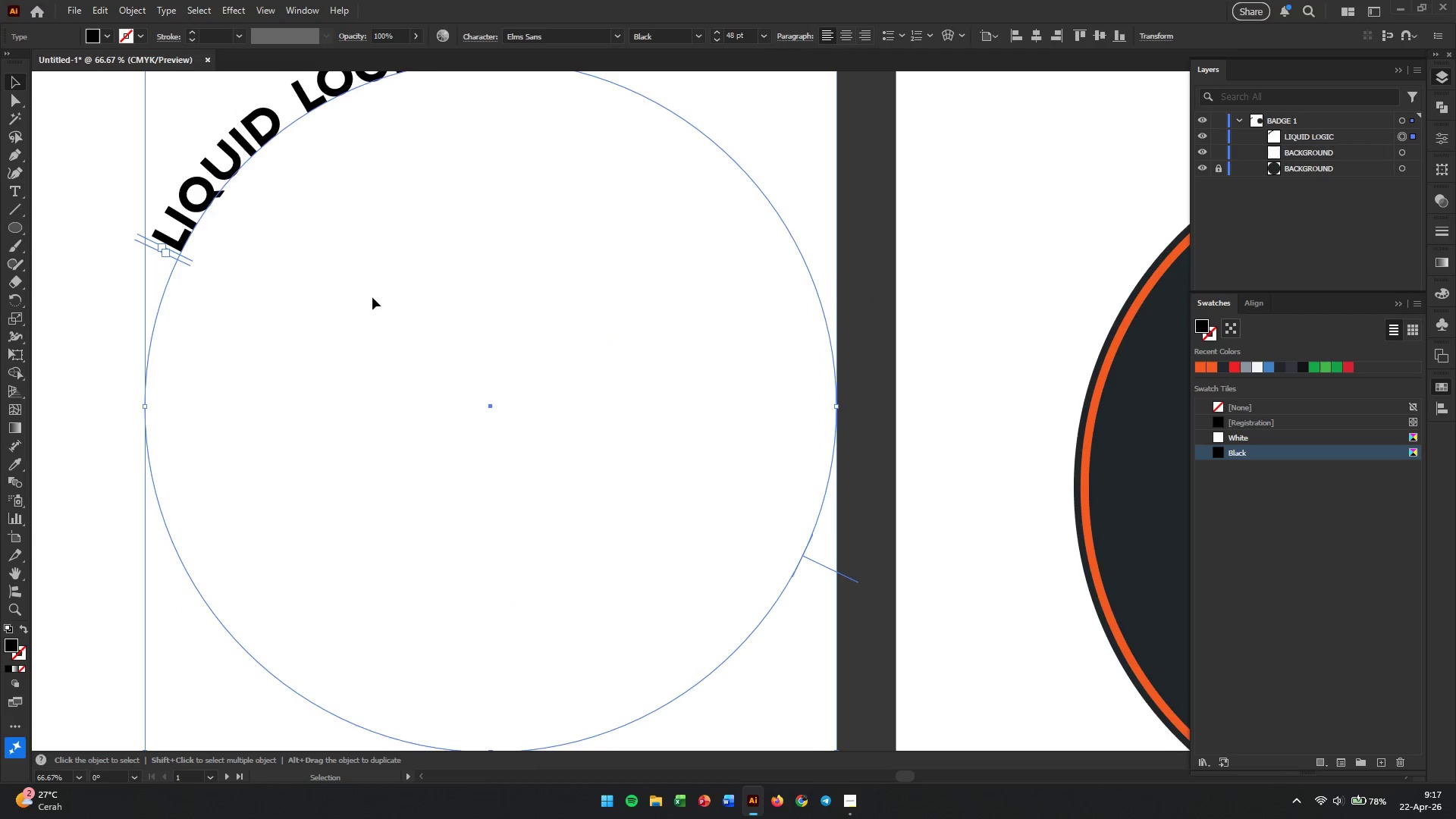 
scroll: coordinate [322, 278], scroll_direction: up, amount: 4.0
 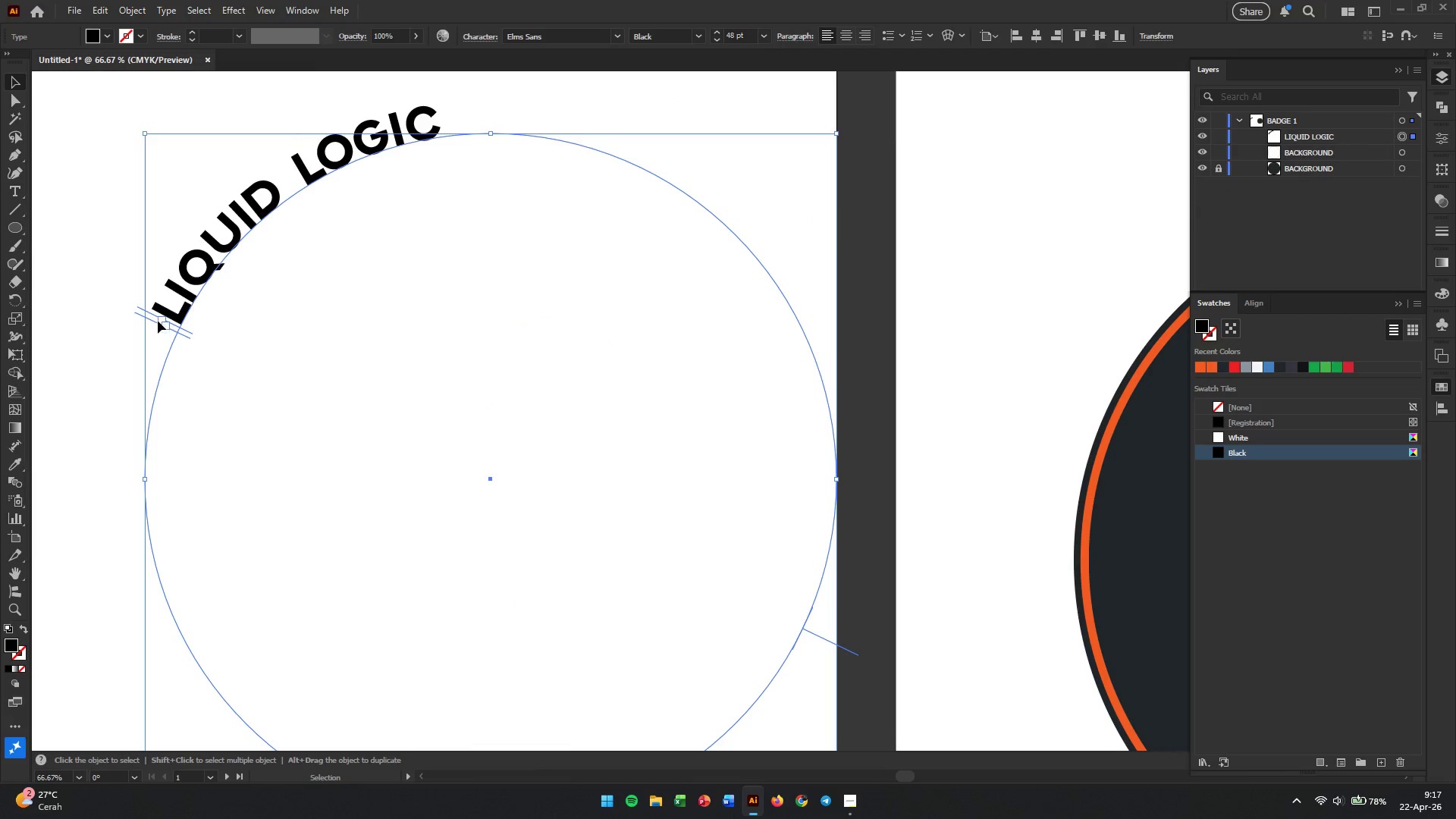 
left_click_drag(start_coordinate=[158, 321], to_coordinate=[346, 347])
 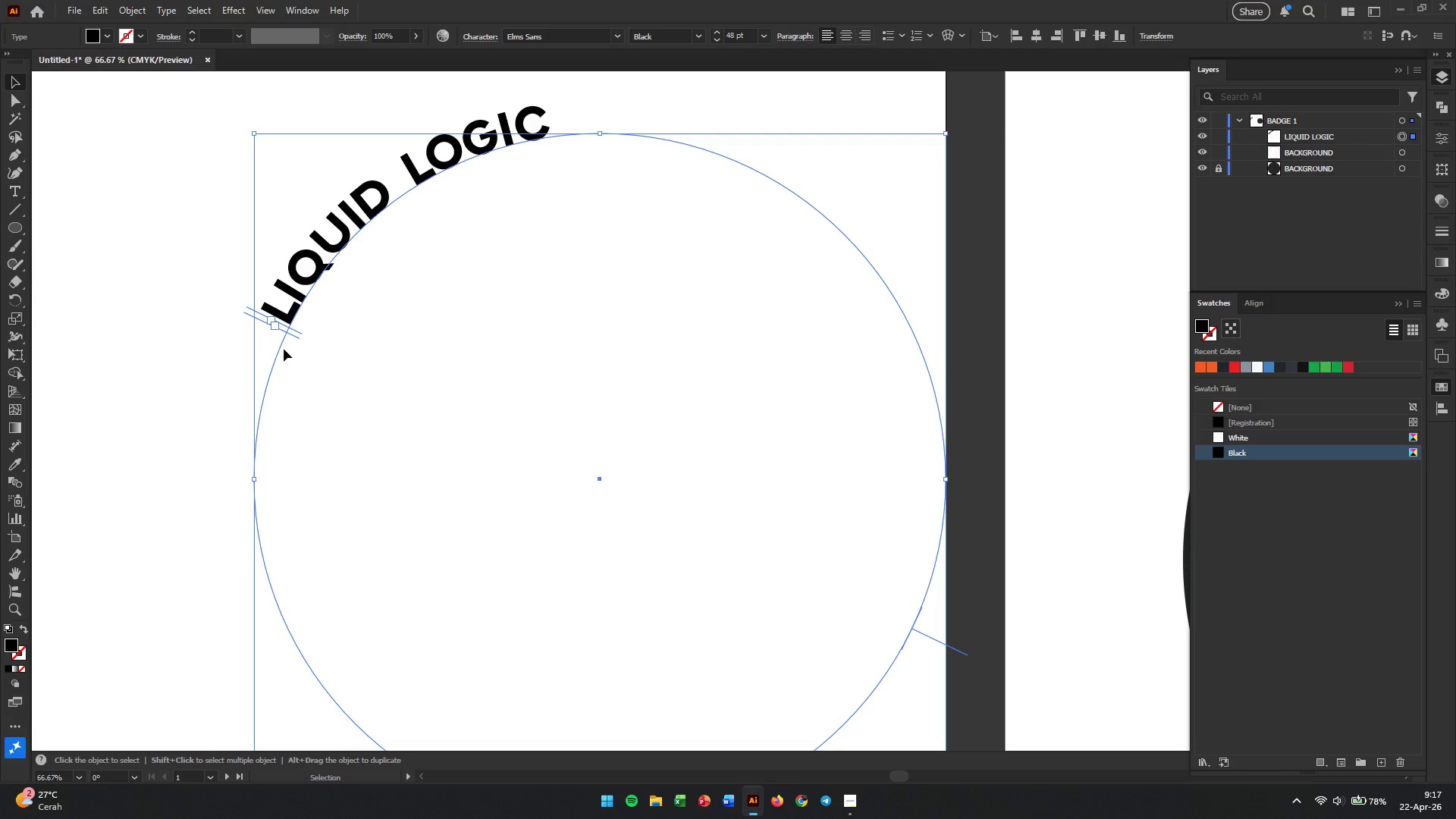 
left_click([281, 350])
 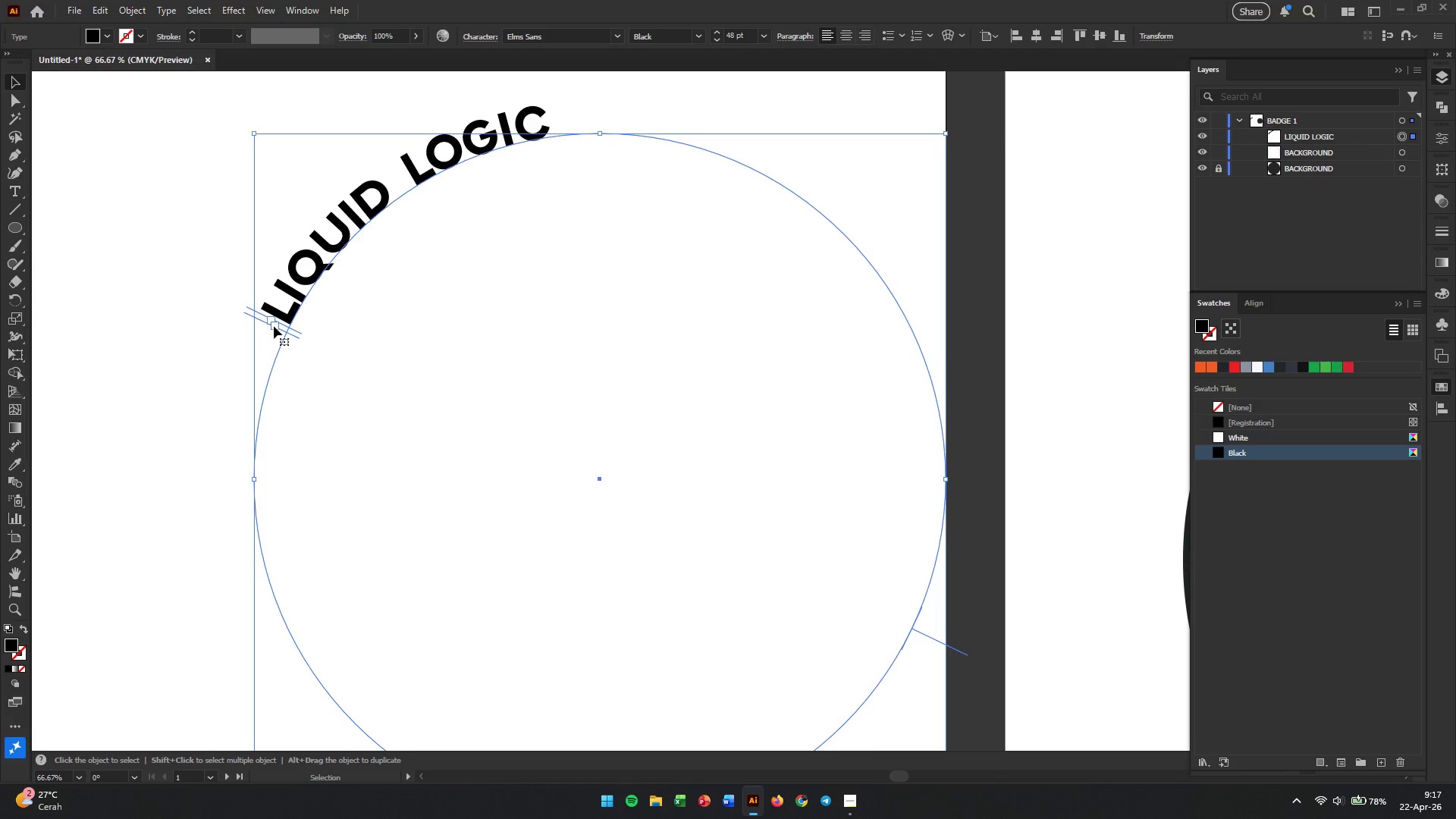 
left_click_drag(start_coordinate=[274, 326], to_coordinate=[297, 490])
 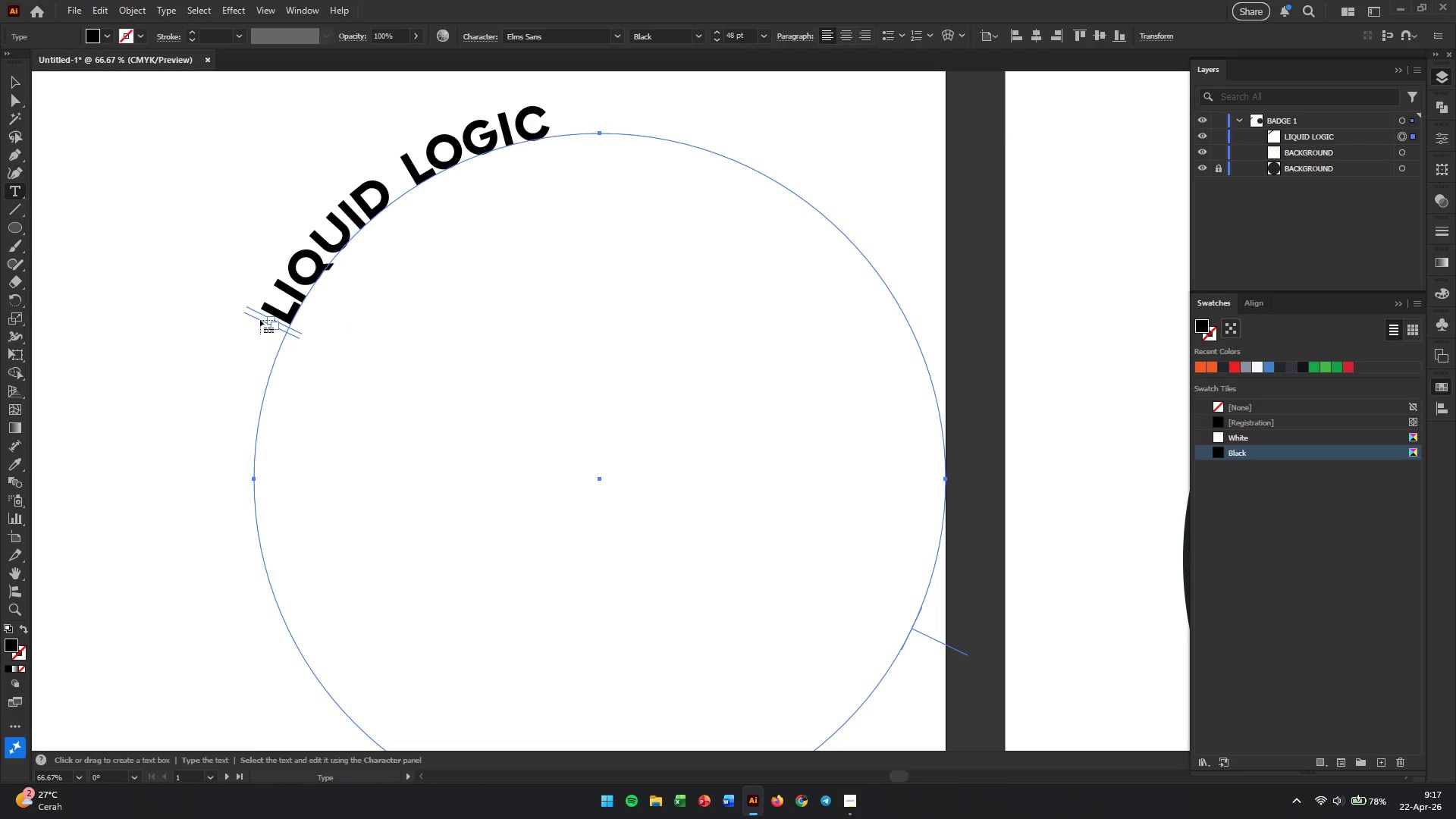 
left_click([271, 320])
 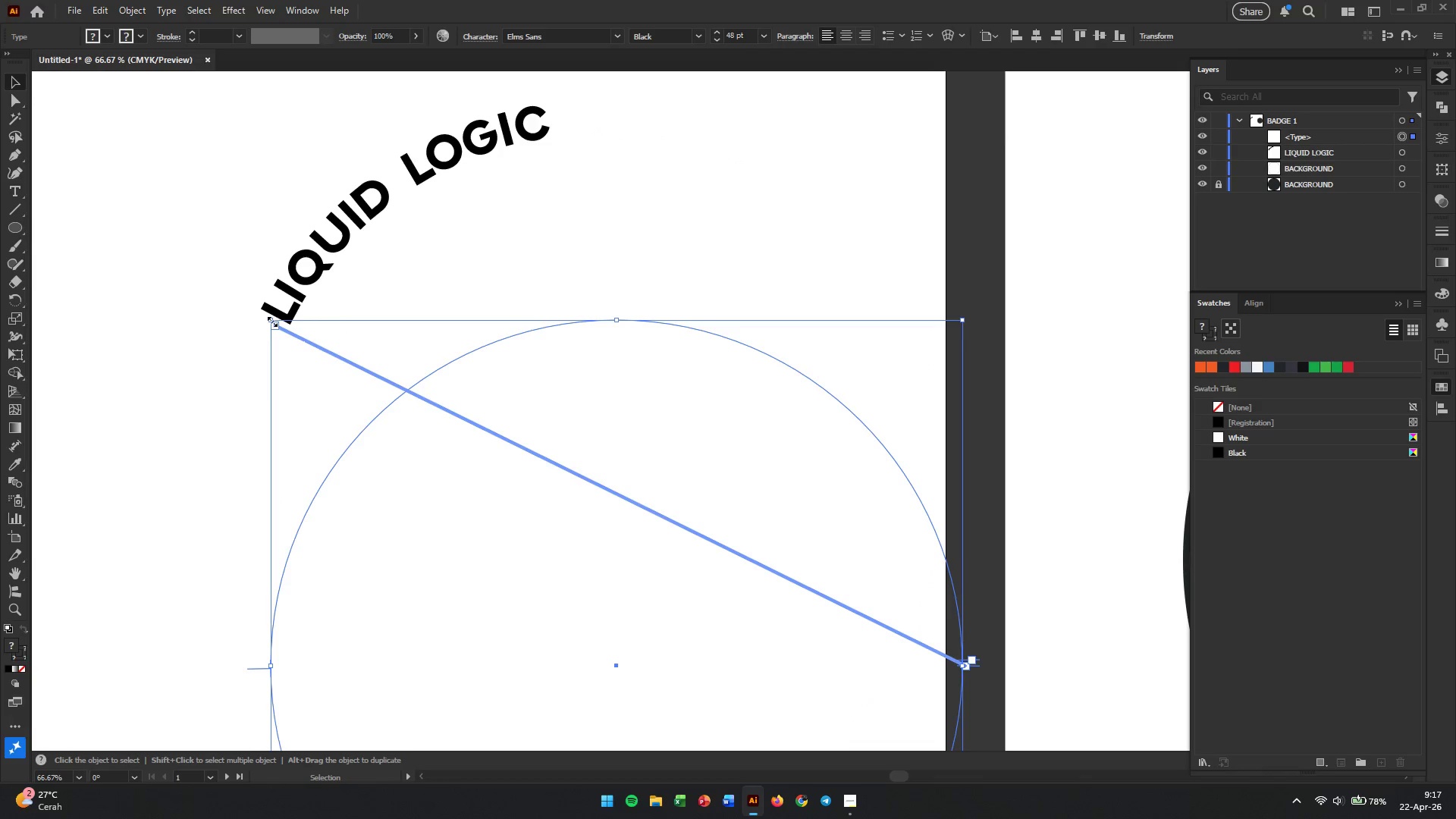 
left_click([271, 320])
 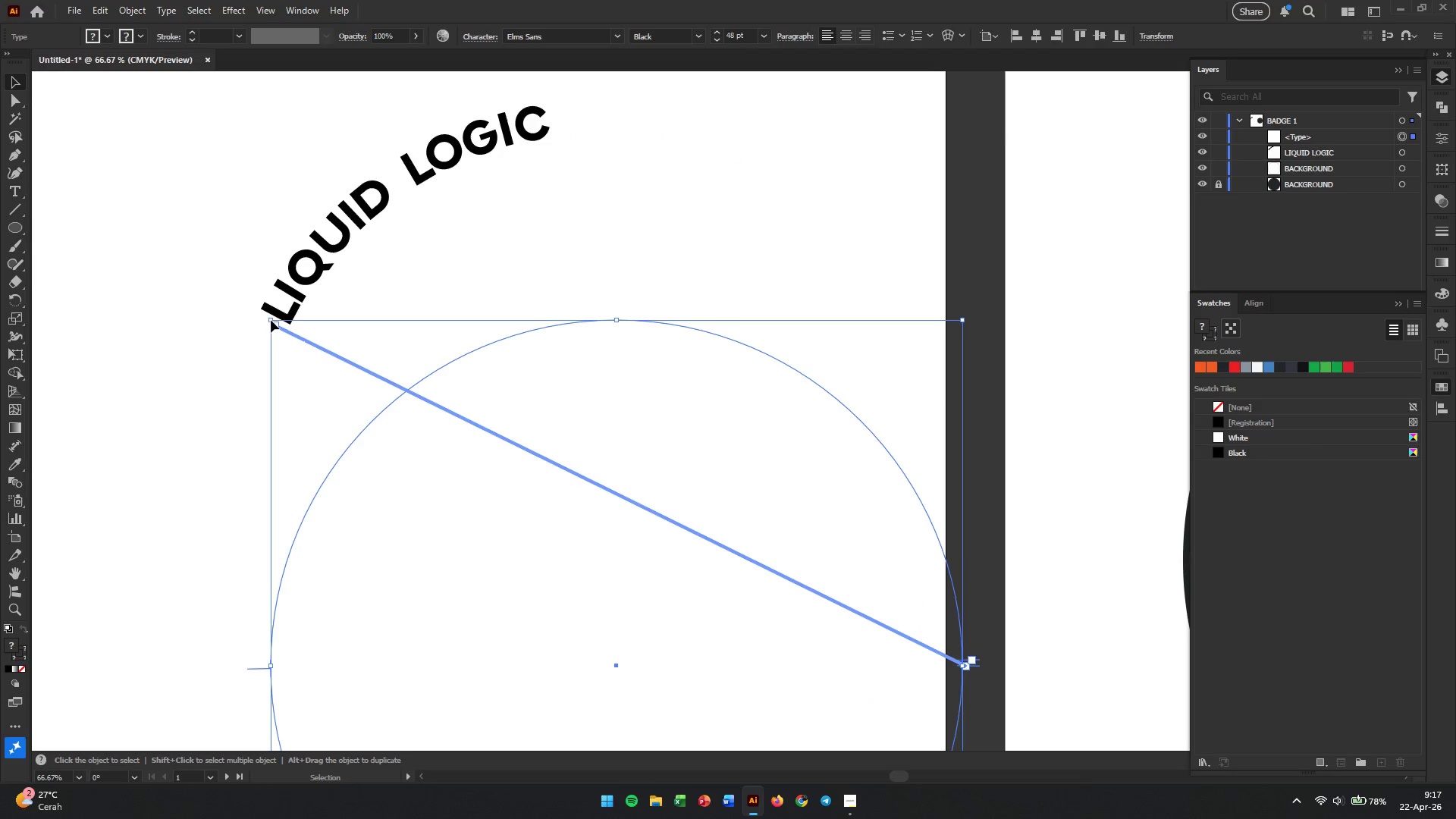 
key(Control+Z)
 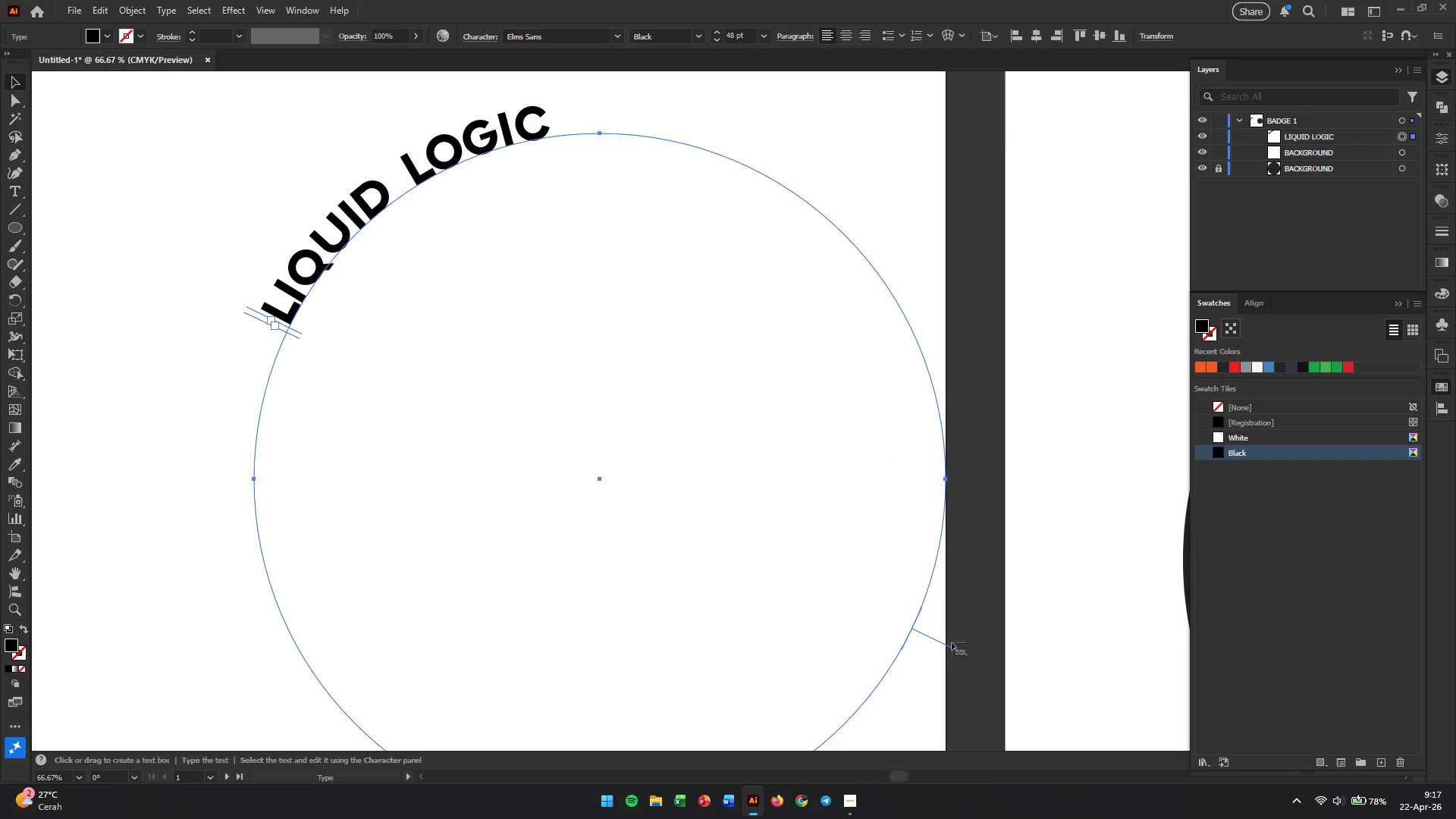 
hold_key(key=AltLeft, duration=1.0)
scroll: coordinate [912, 613], scroll_direction: down, amount: 2.0
 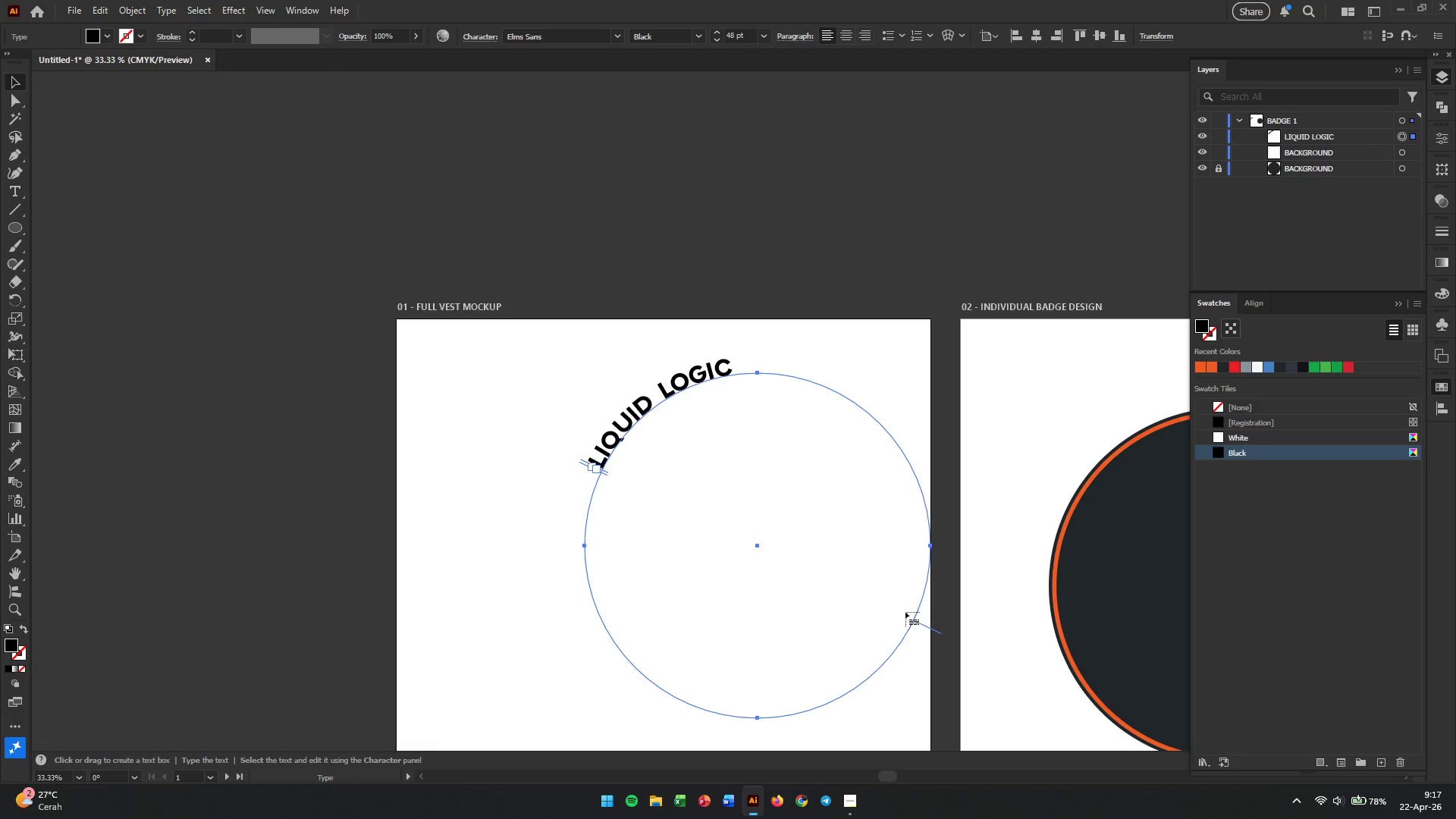 
hold_key(key=AltLeft, duration=0.33)
scroll: coordinate [895, 573], scroll_direction: down, amount: 2.0
 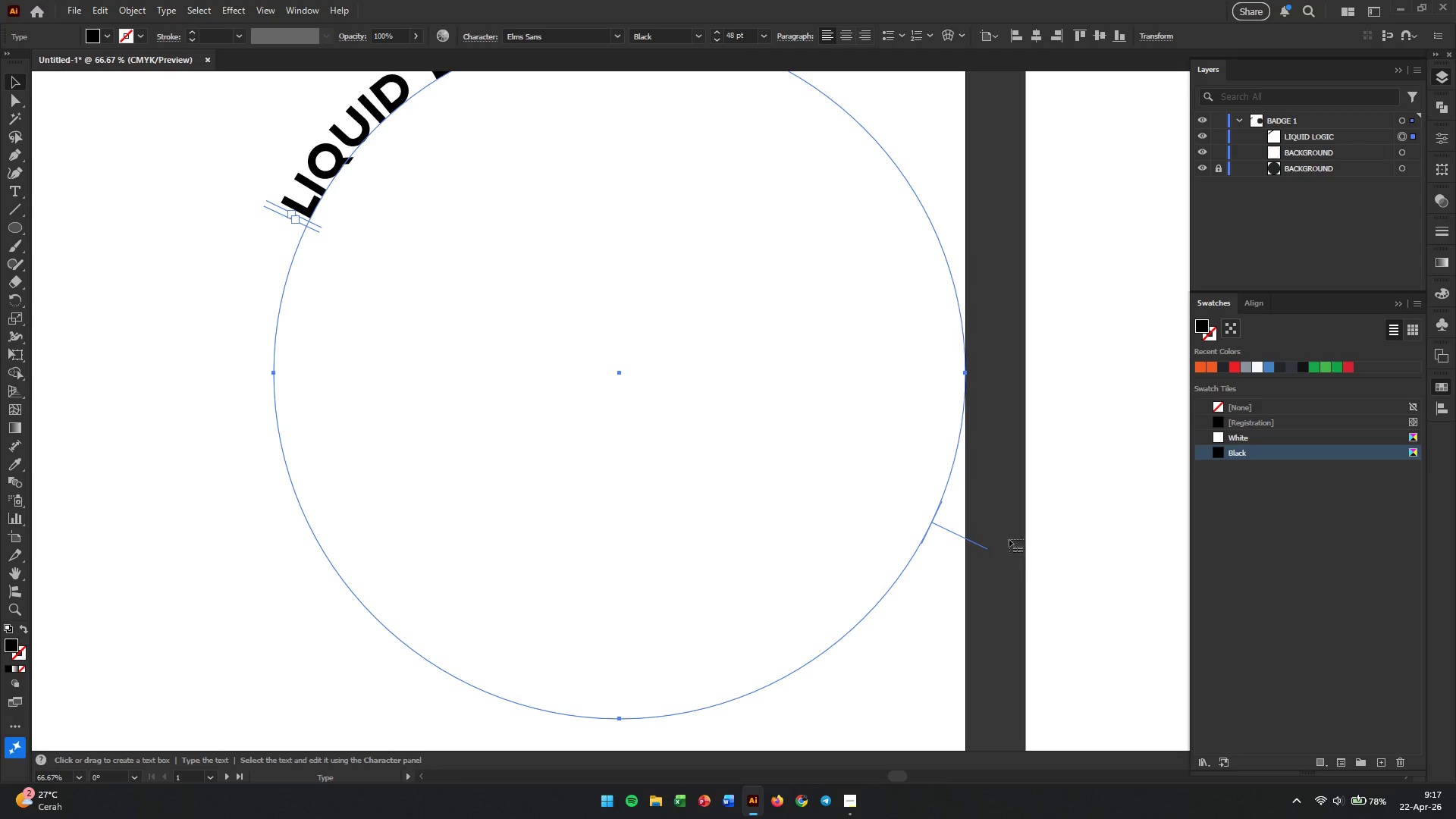 
left_click_drag(start_coordinate=[977, 544], to_coordinate=[936, 560])
 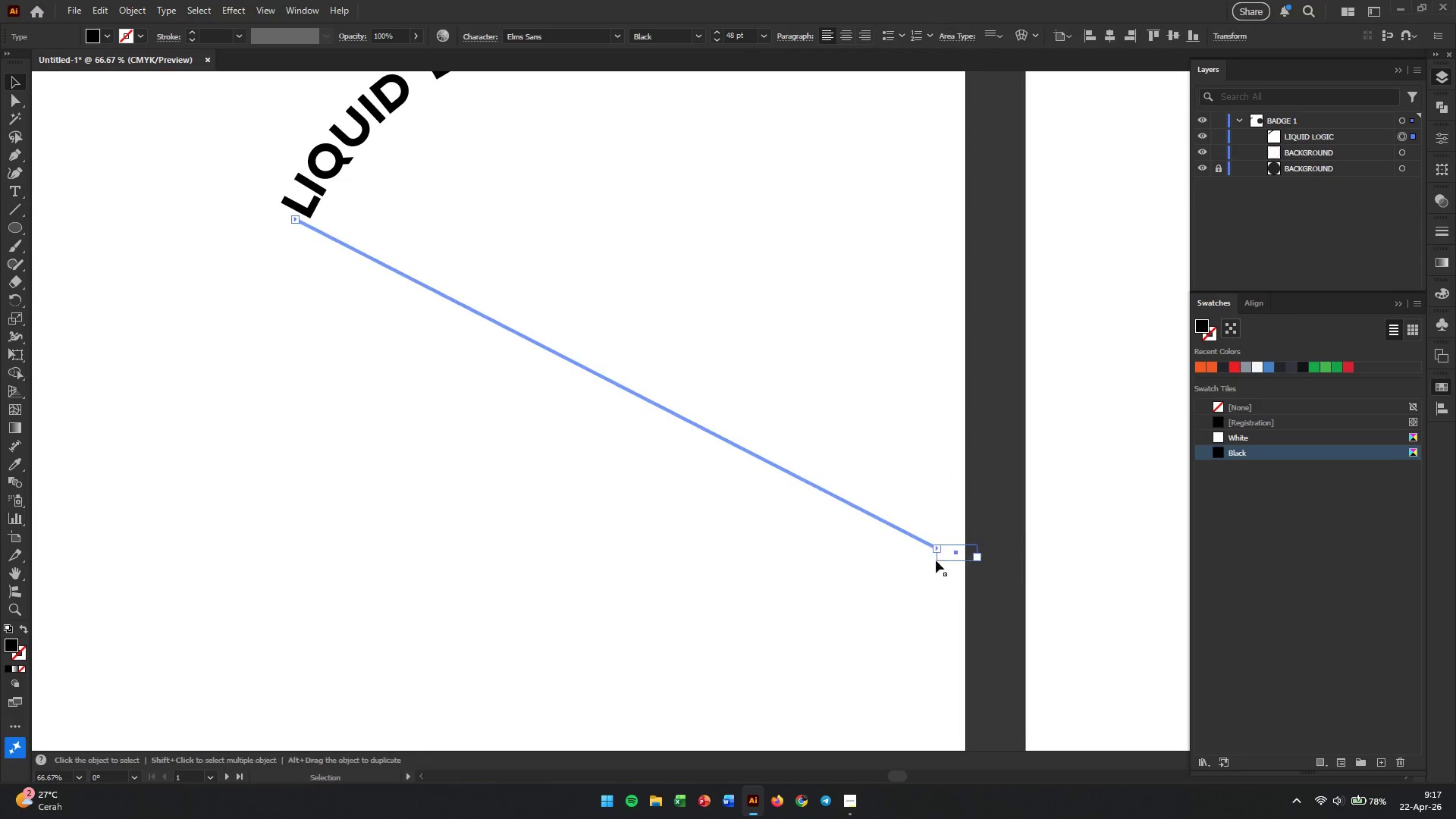 
key(Control+Z)
 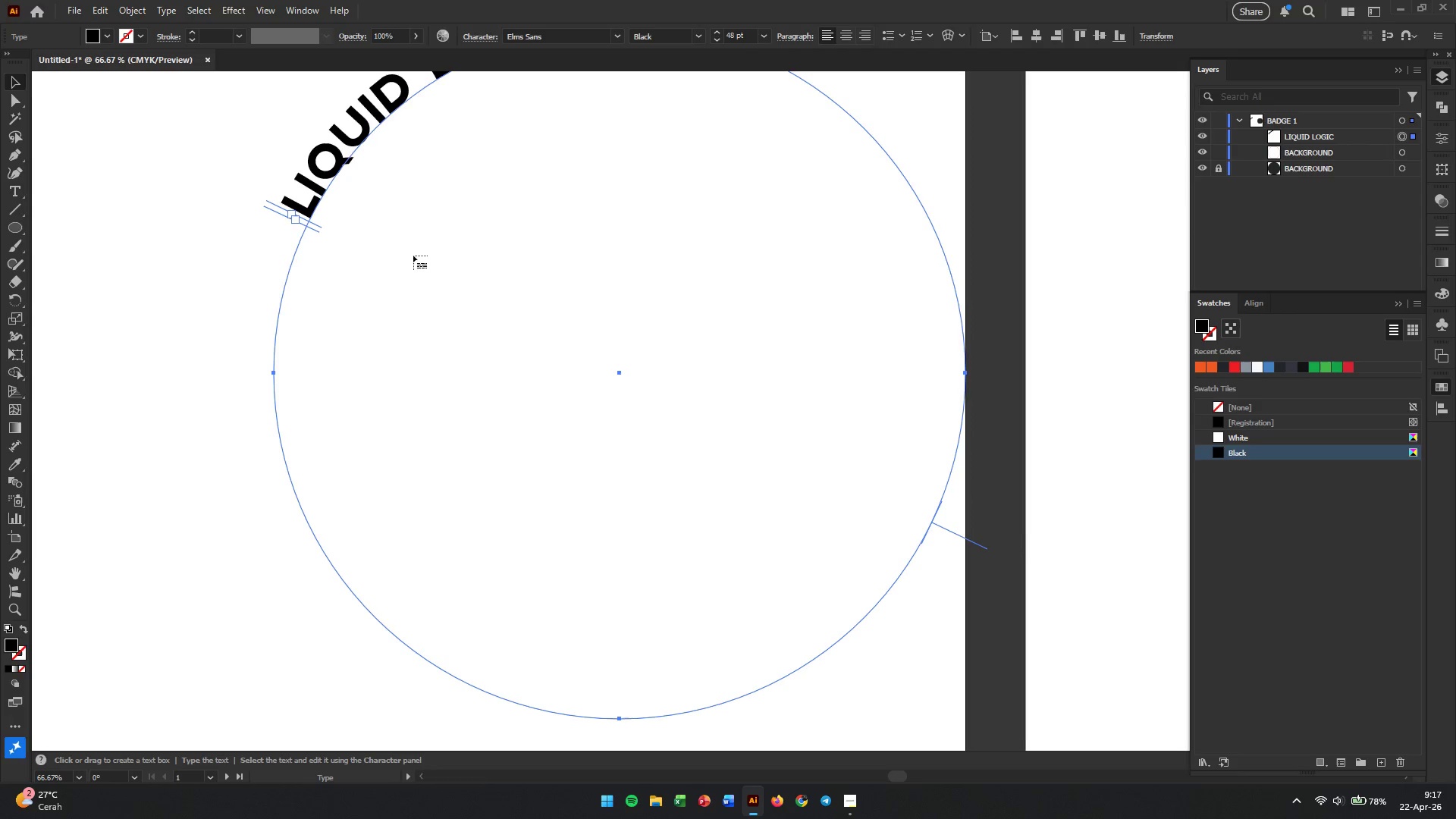 
scroll: coordinate [361, 258], scroll_direction: up, amount: 8.0
 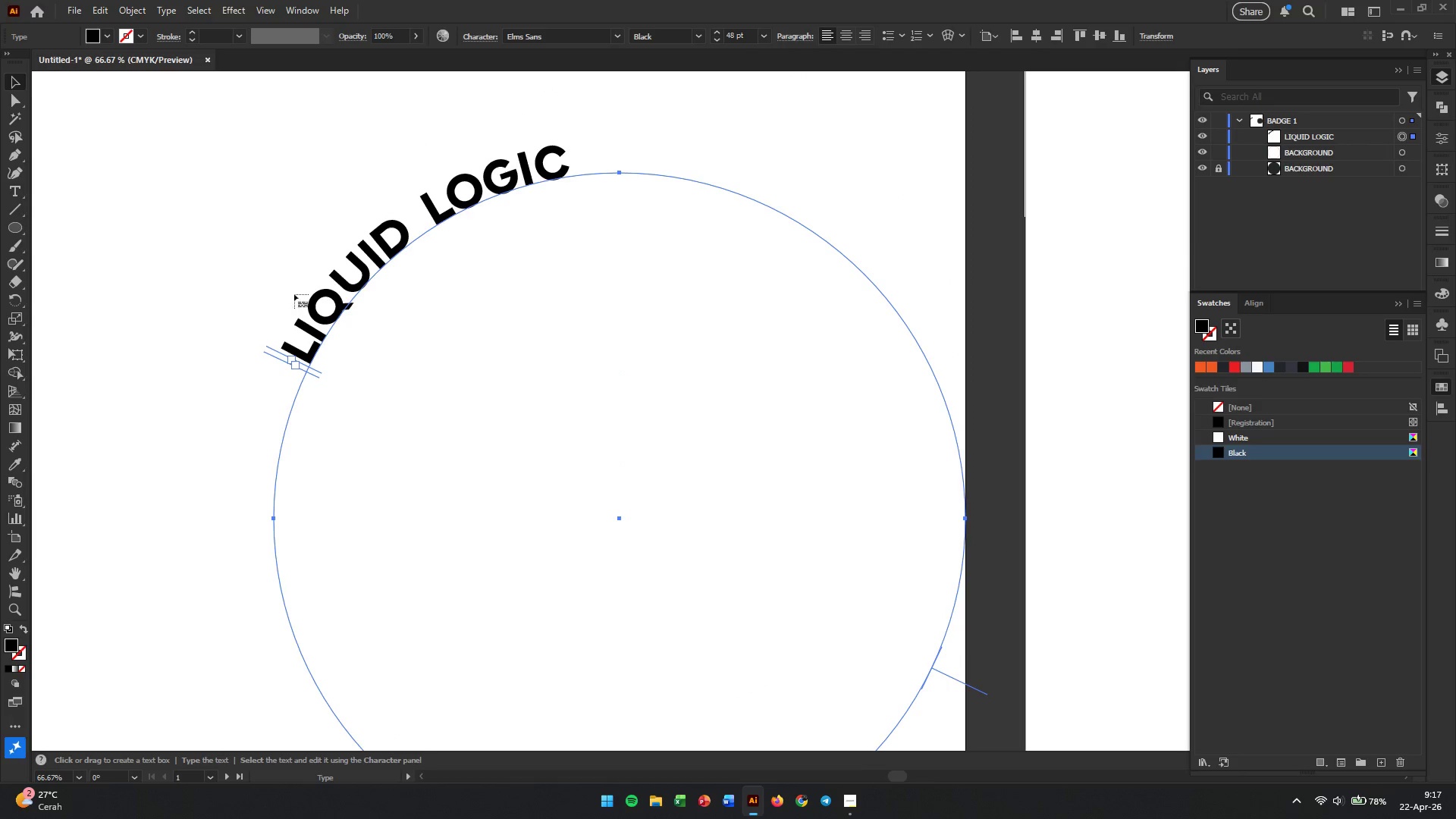 
hold_key(key=AltLeft, duration=0.55)
scroll: coordinate [280, 367], scroll_direction: up, amount: 5.0
 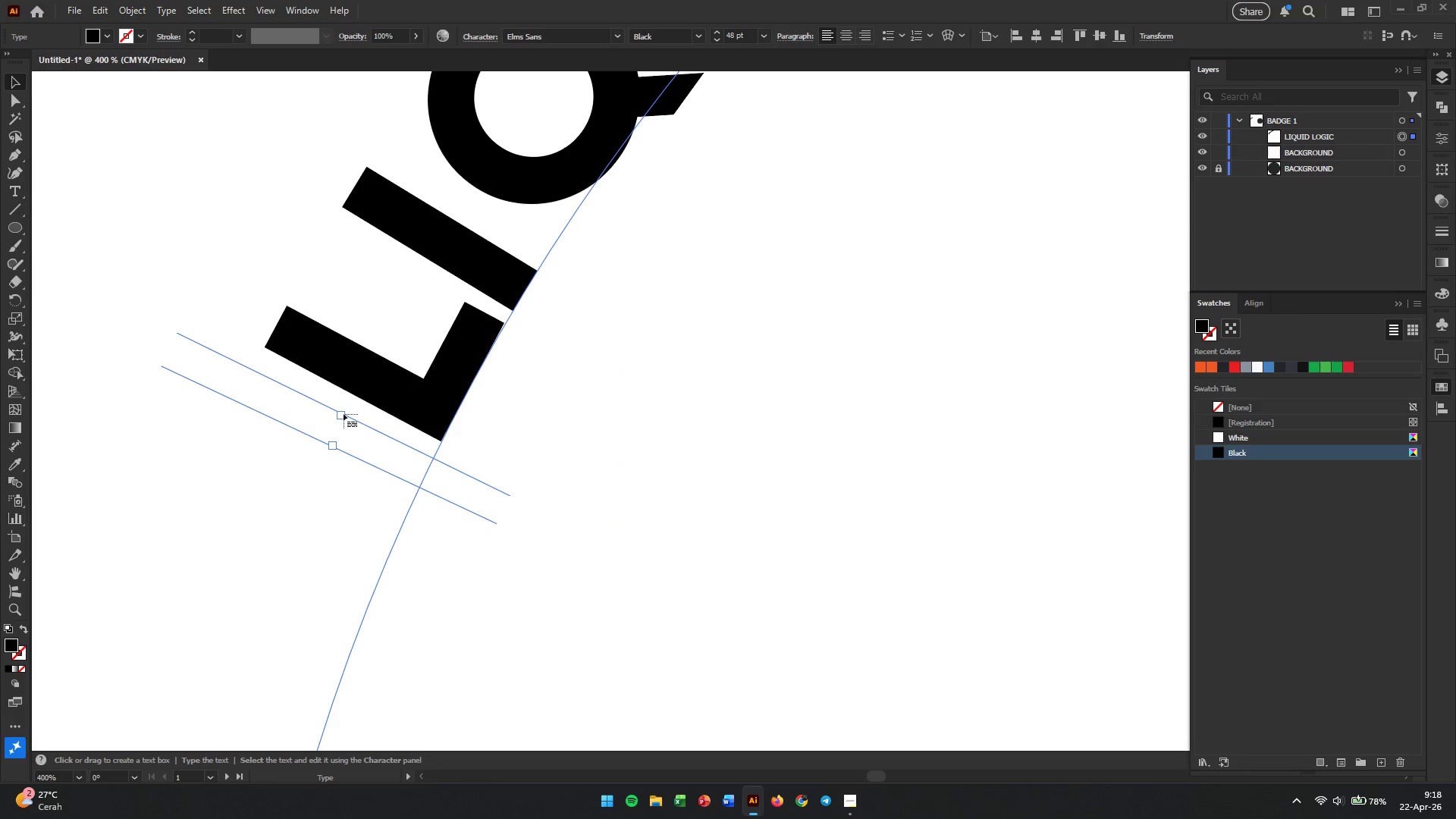 
left_click_drag(start_coordinate=[342, 414], to_coordinate=[359, 394])
 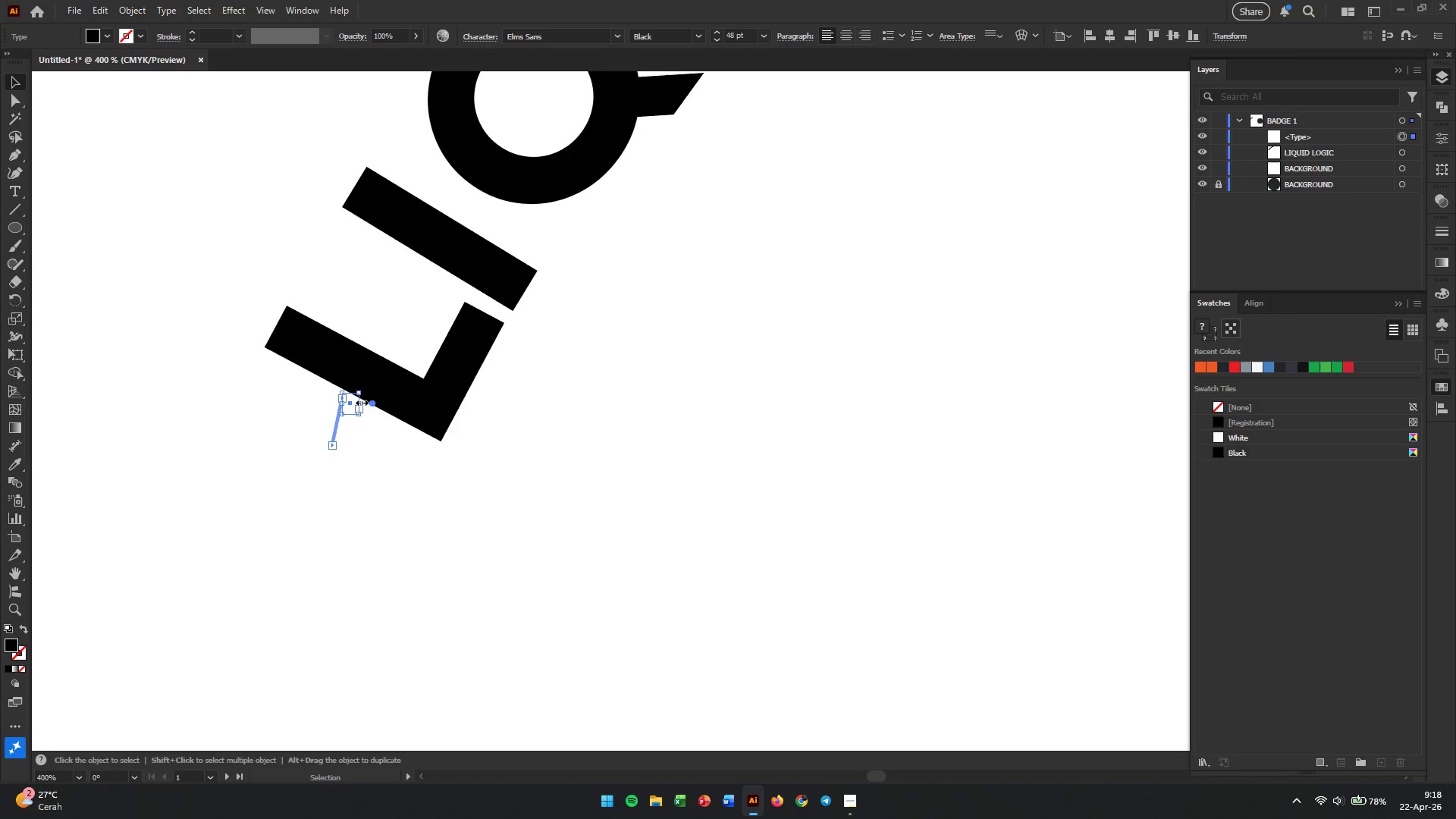 
key(Control+ControlLeft)
 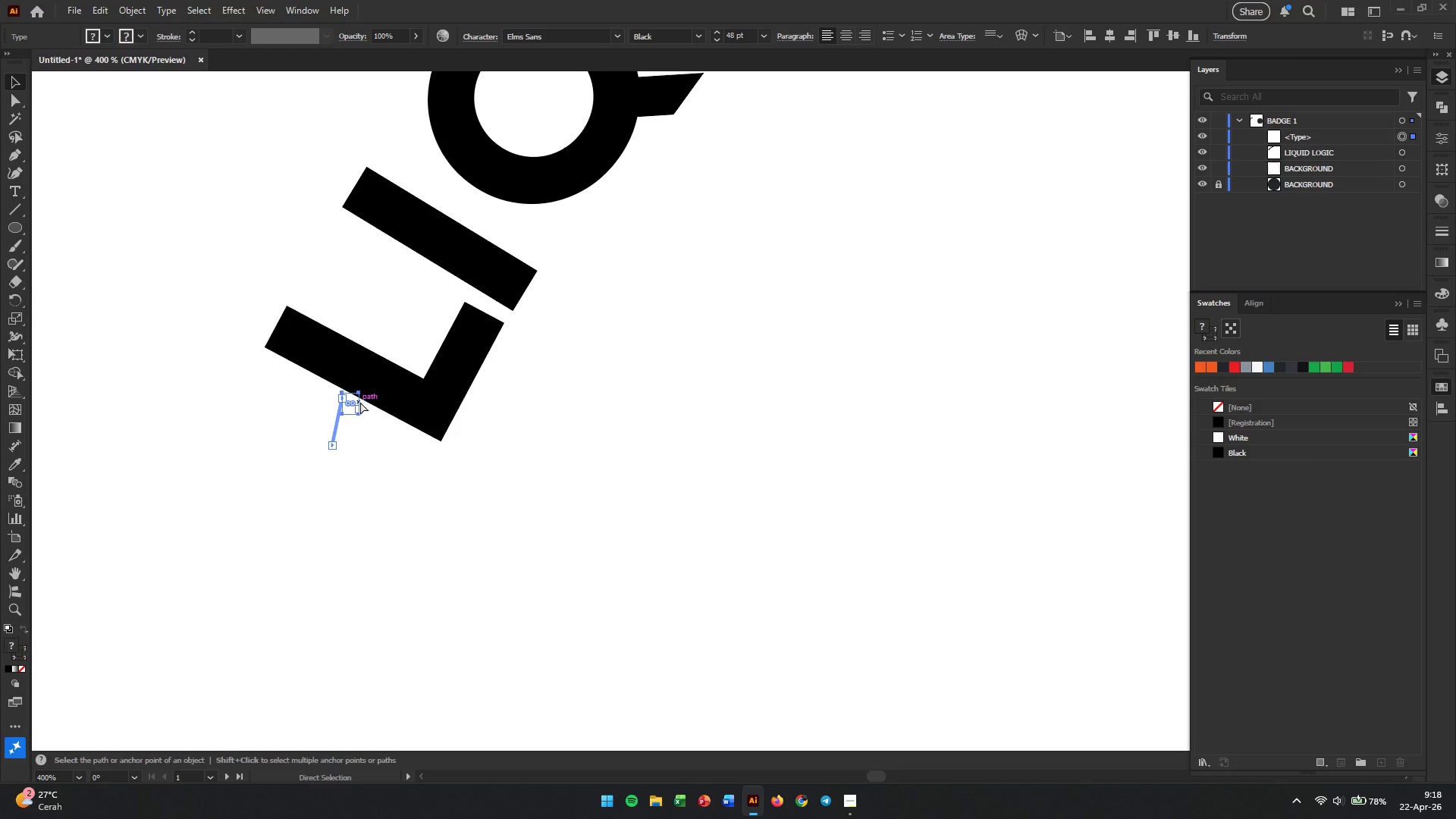 
key(Control+Z)
 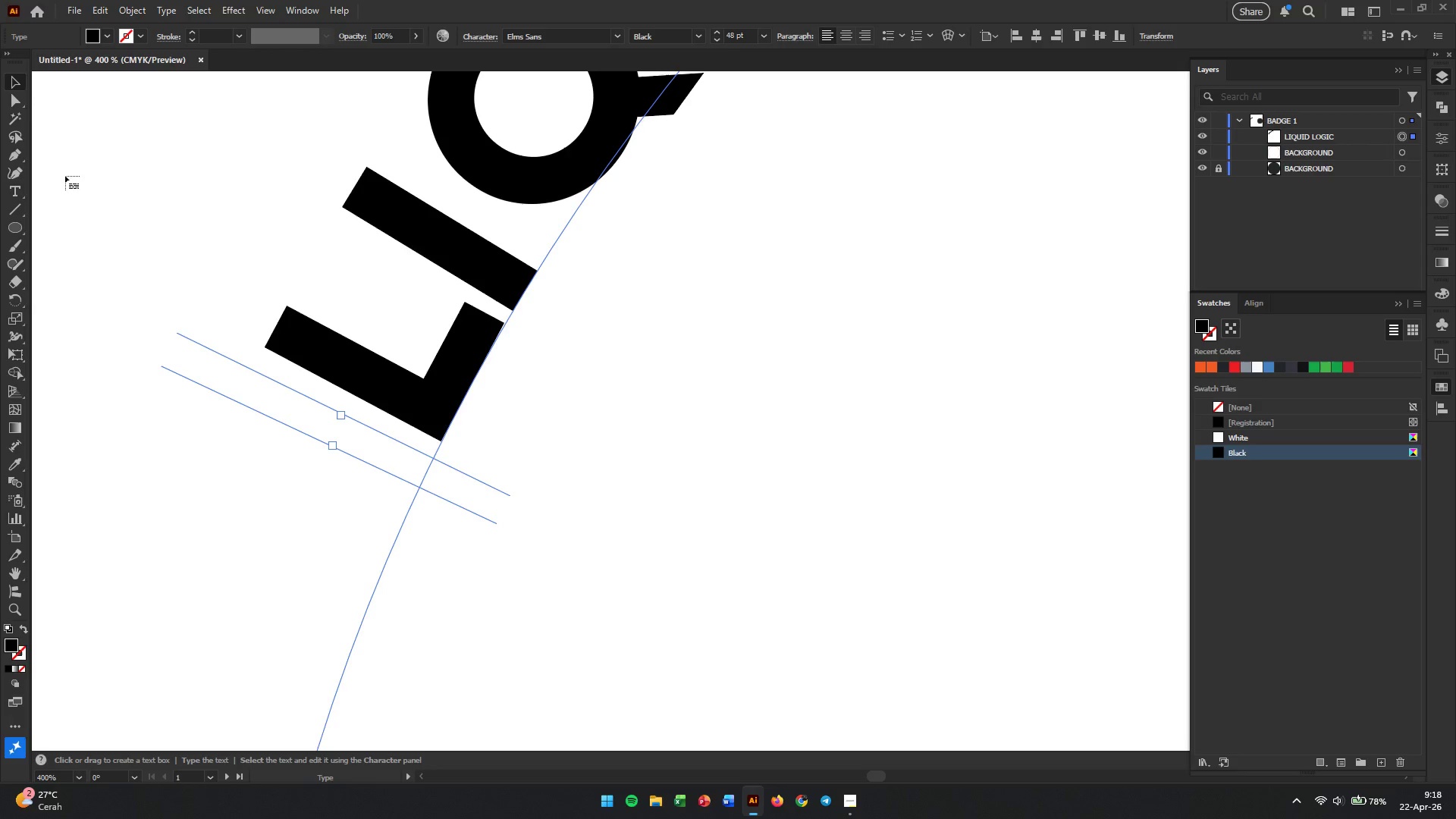 
mouse_move([14, 94])
 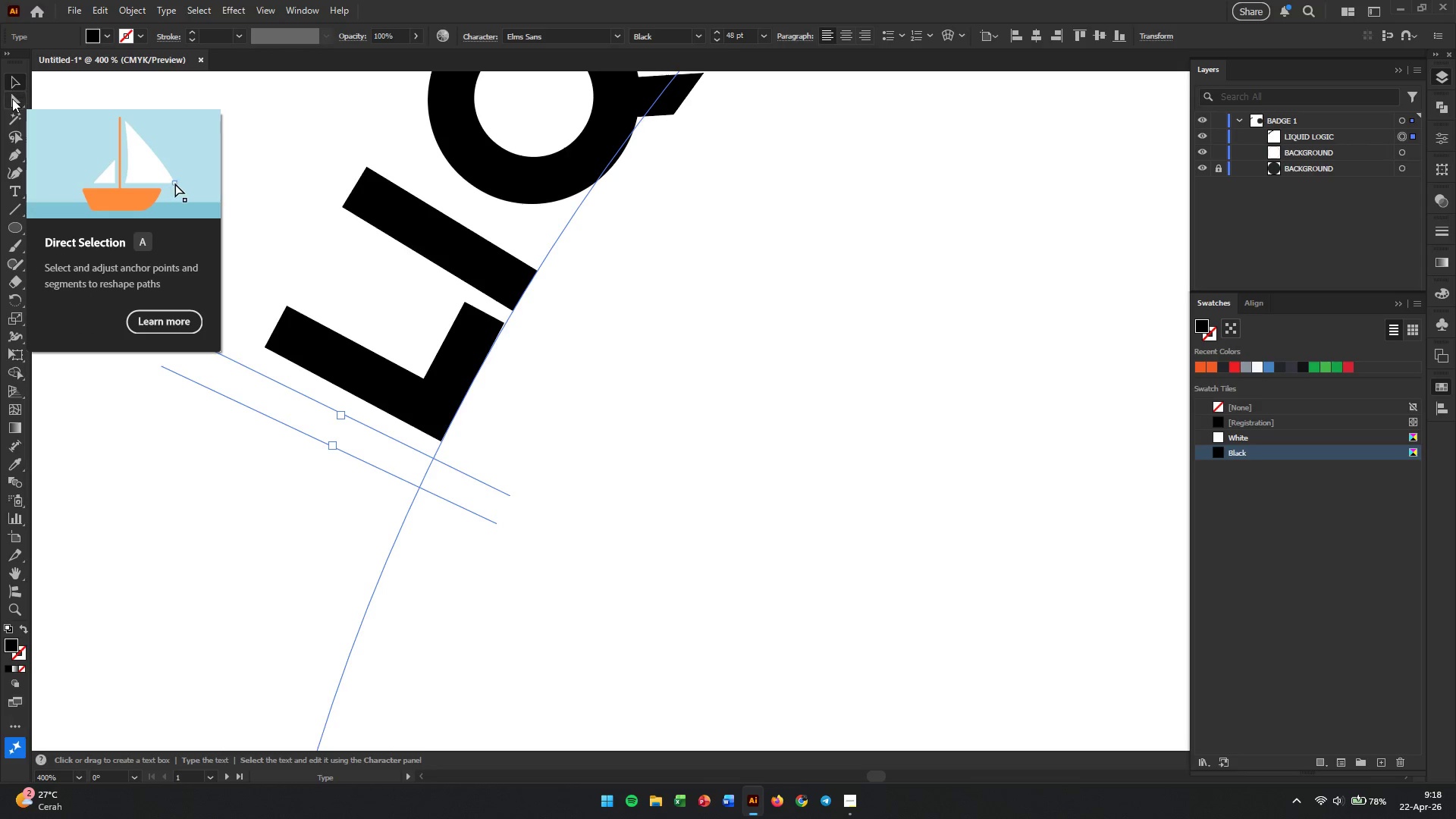 
left_click([12, 99])
 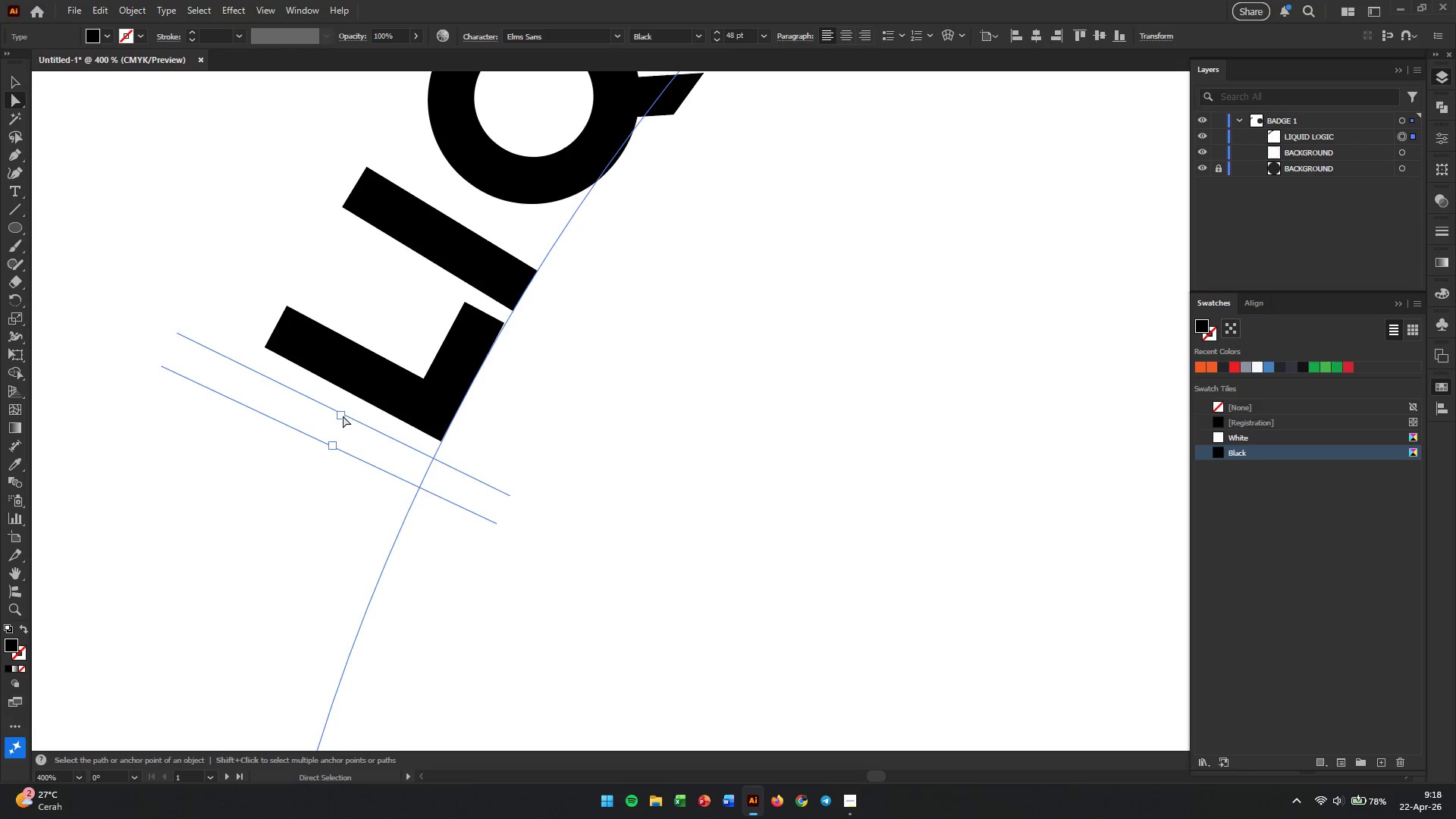 
left_click_drag(start_coordinate=[354, 418], to_coordinate=[368, 398])
 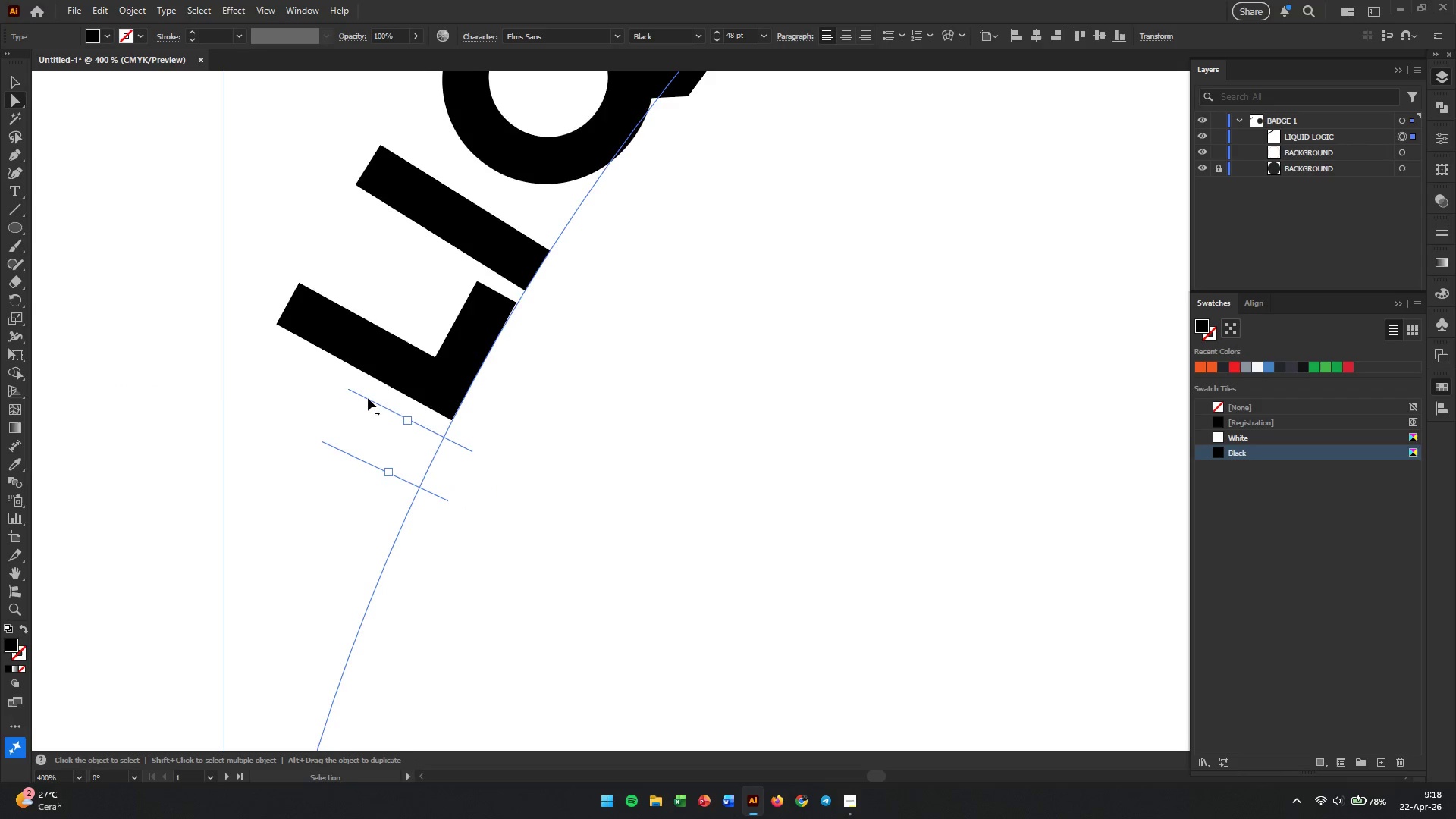 
key(Control+ControlLeft)
 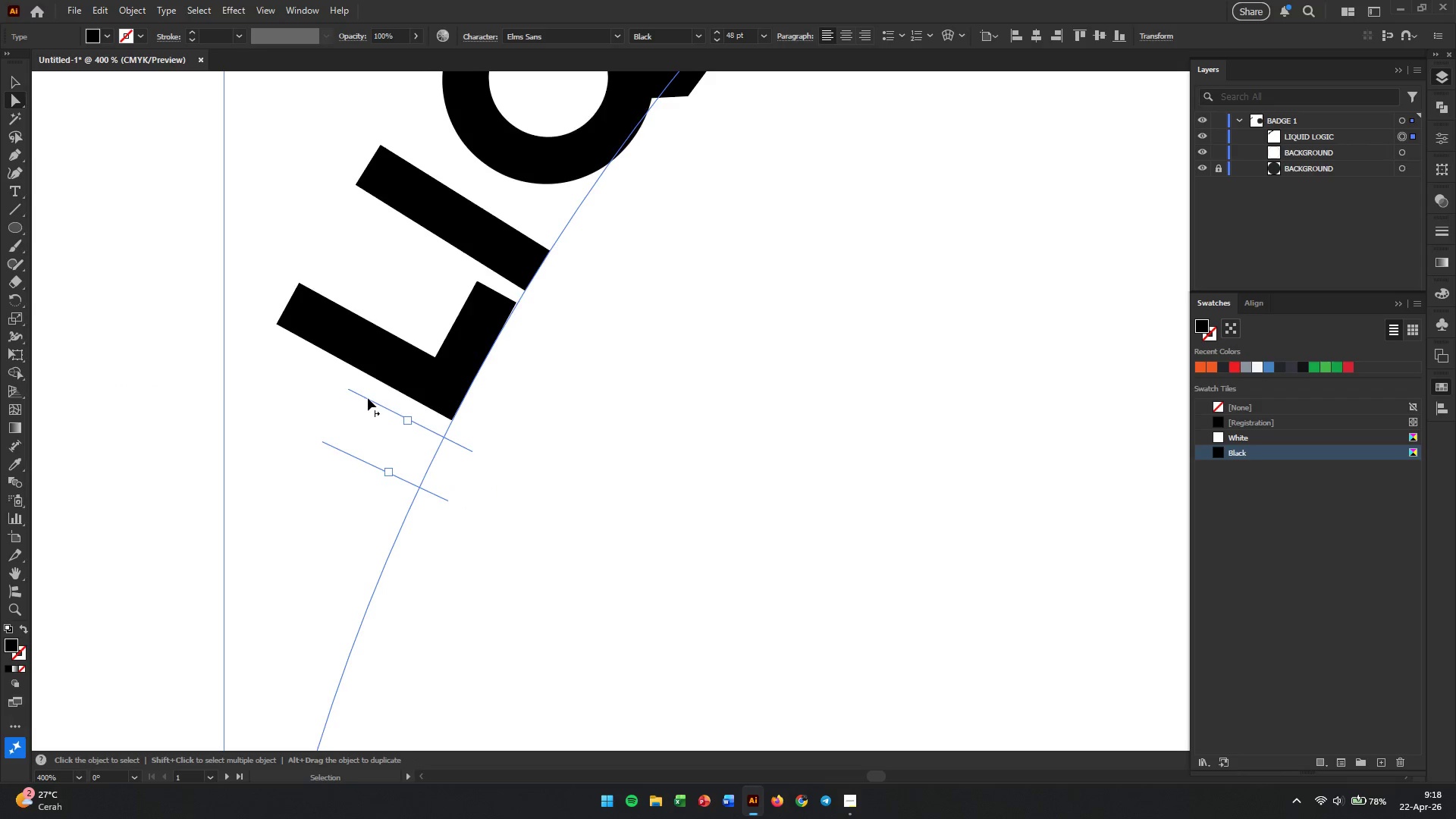 
key(Control+Z)
 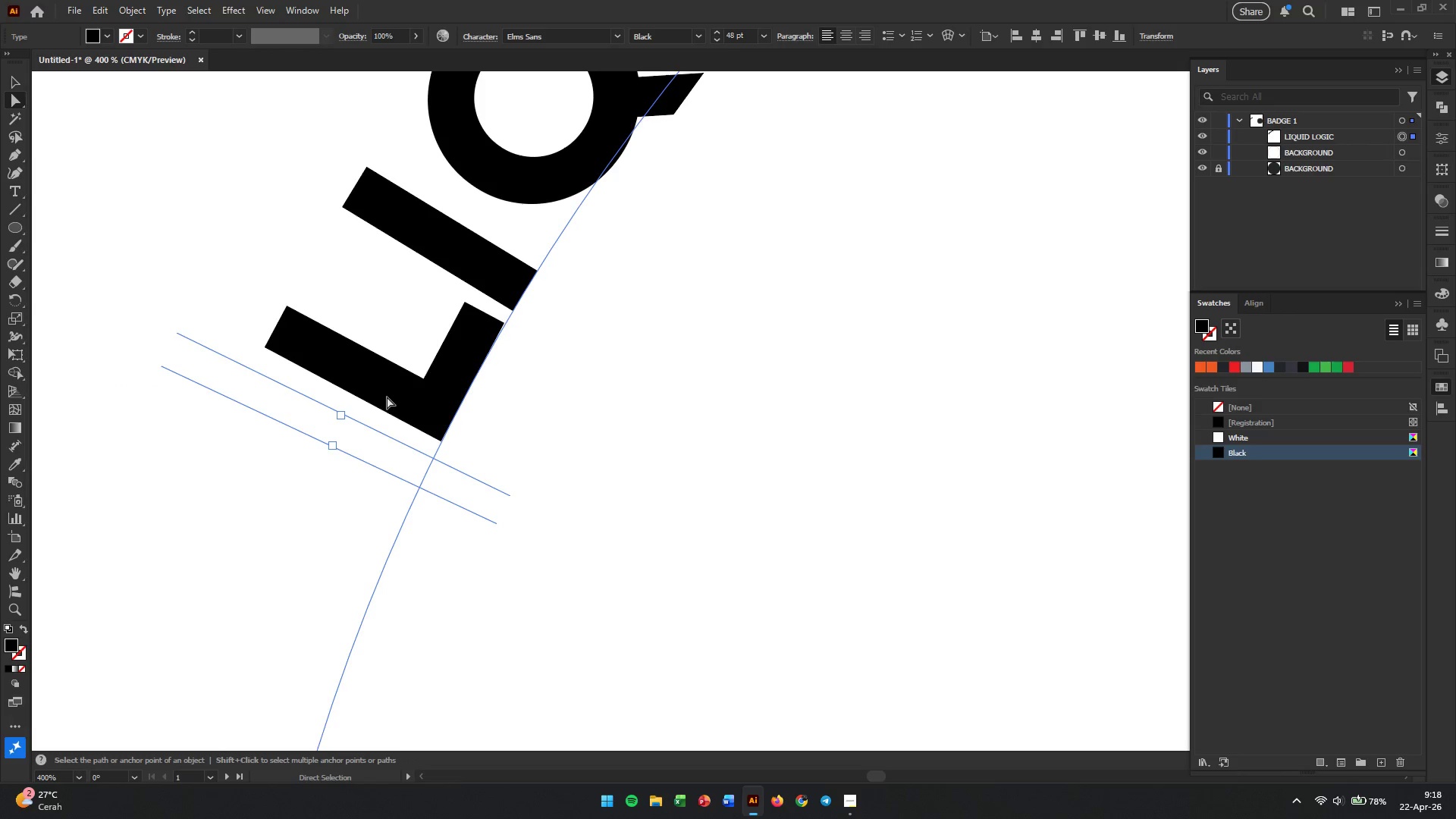 
hold_key(key=AltLeft, duration=0.78)
scroll: coordinate [391, 396], scroll_direction: down, amount: 6.0
 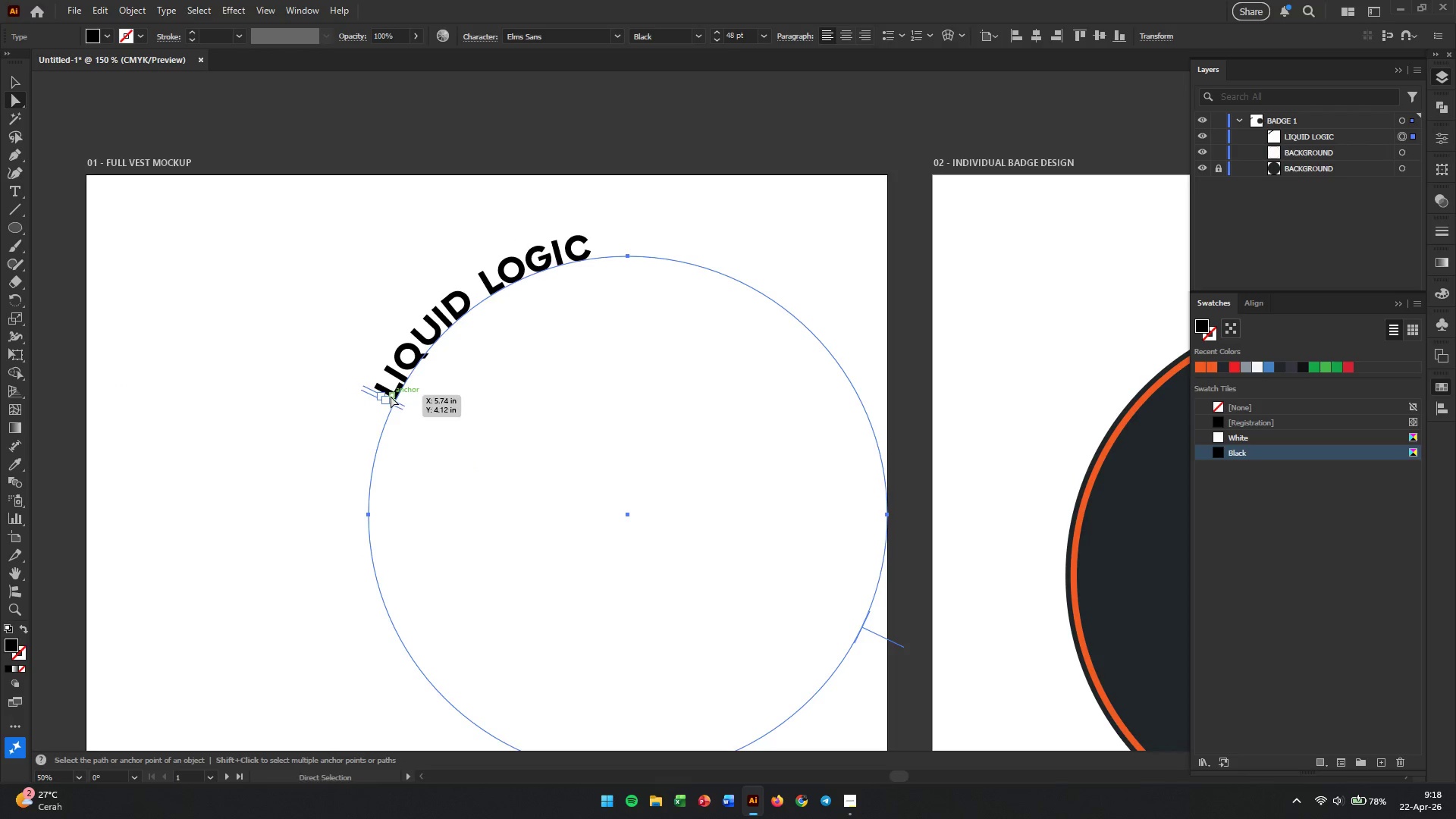 
hold_key(key=Space, duration=0.42)
 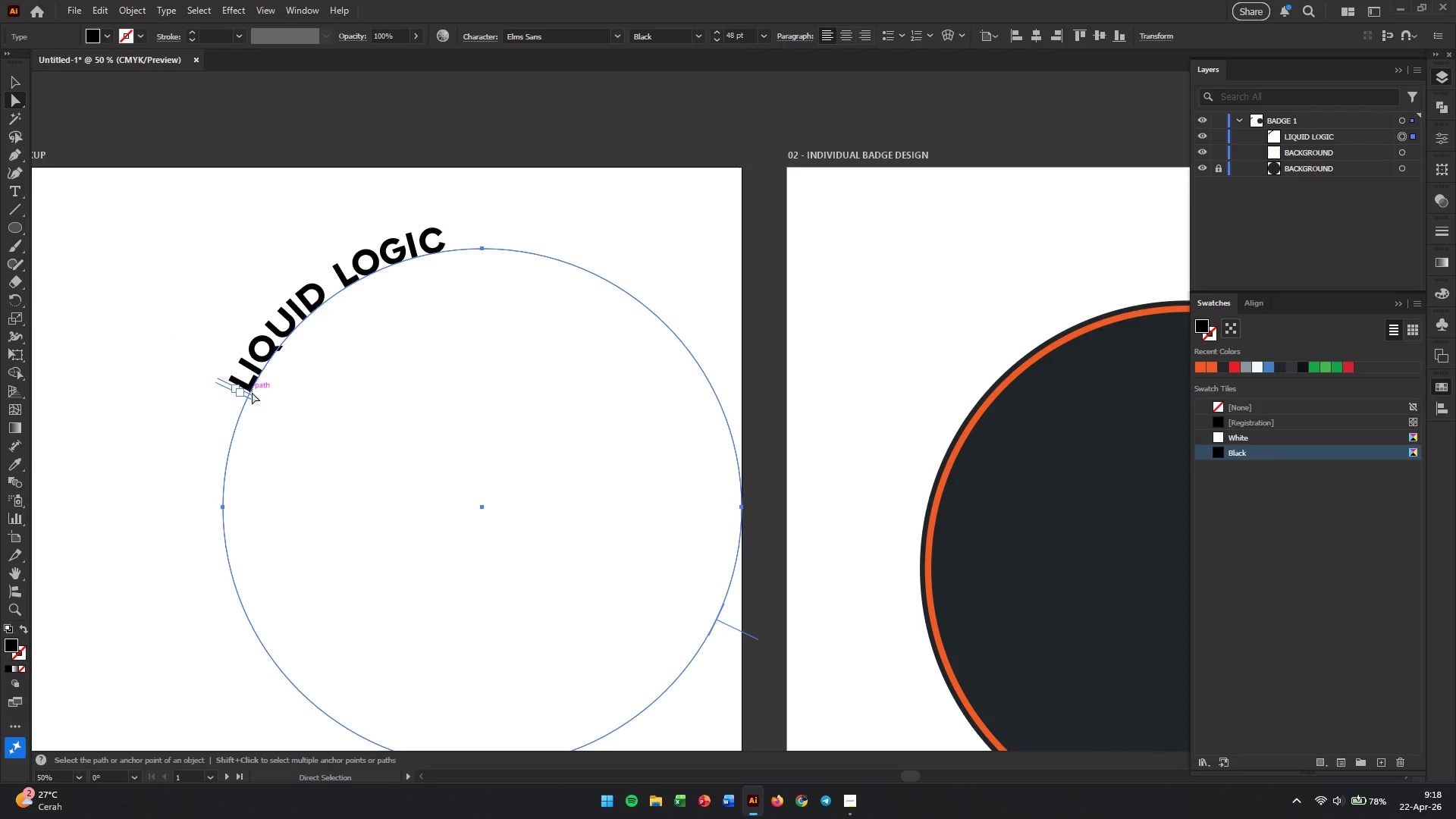 
left_click_drag(start_coordinate=[482, 416], to_coordinate=[336, 409])
 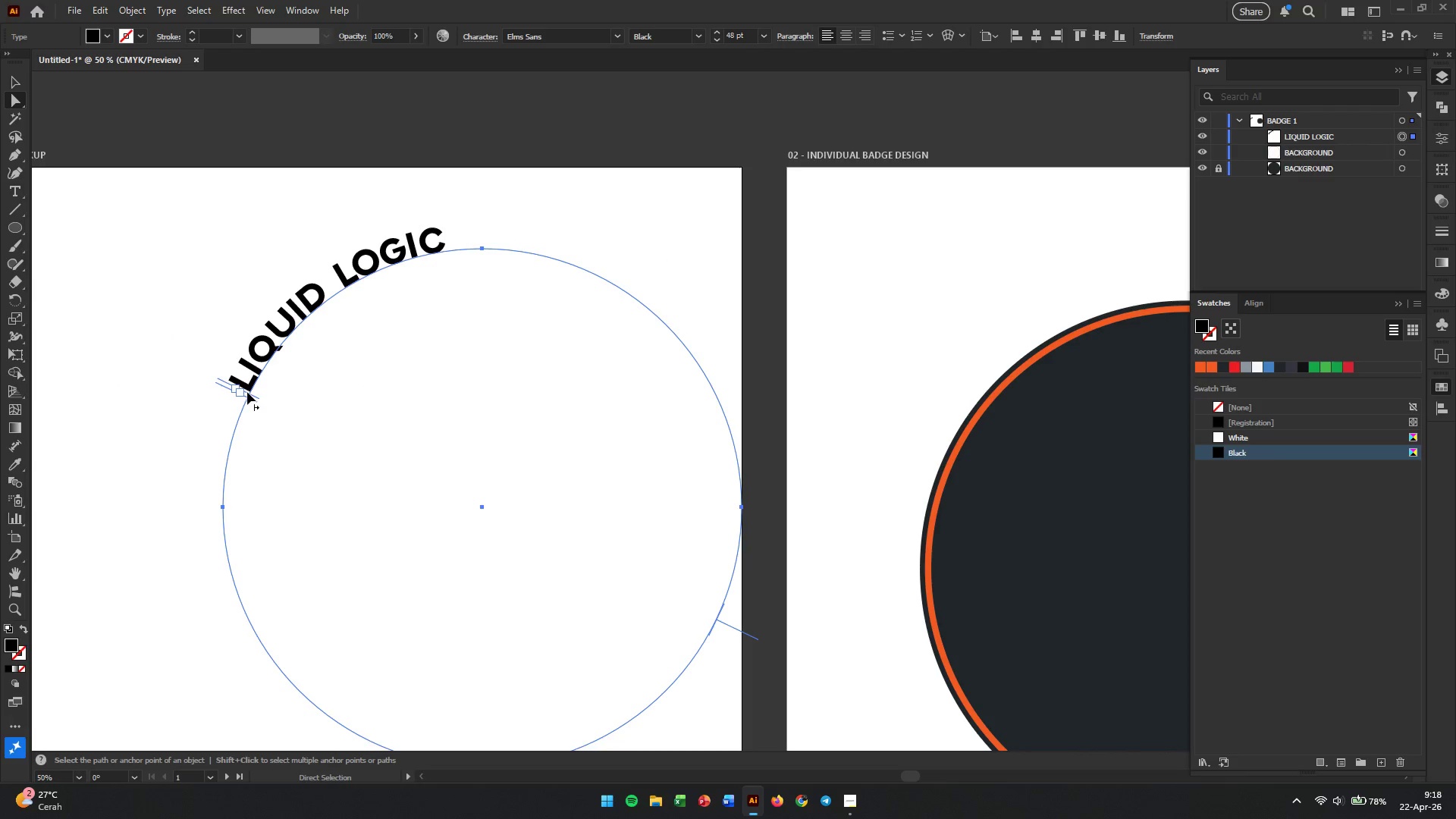 
left_click_drag(start_coordinate=[247, 392], to_coordinate=[372, 289])
 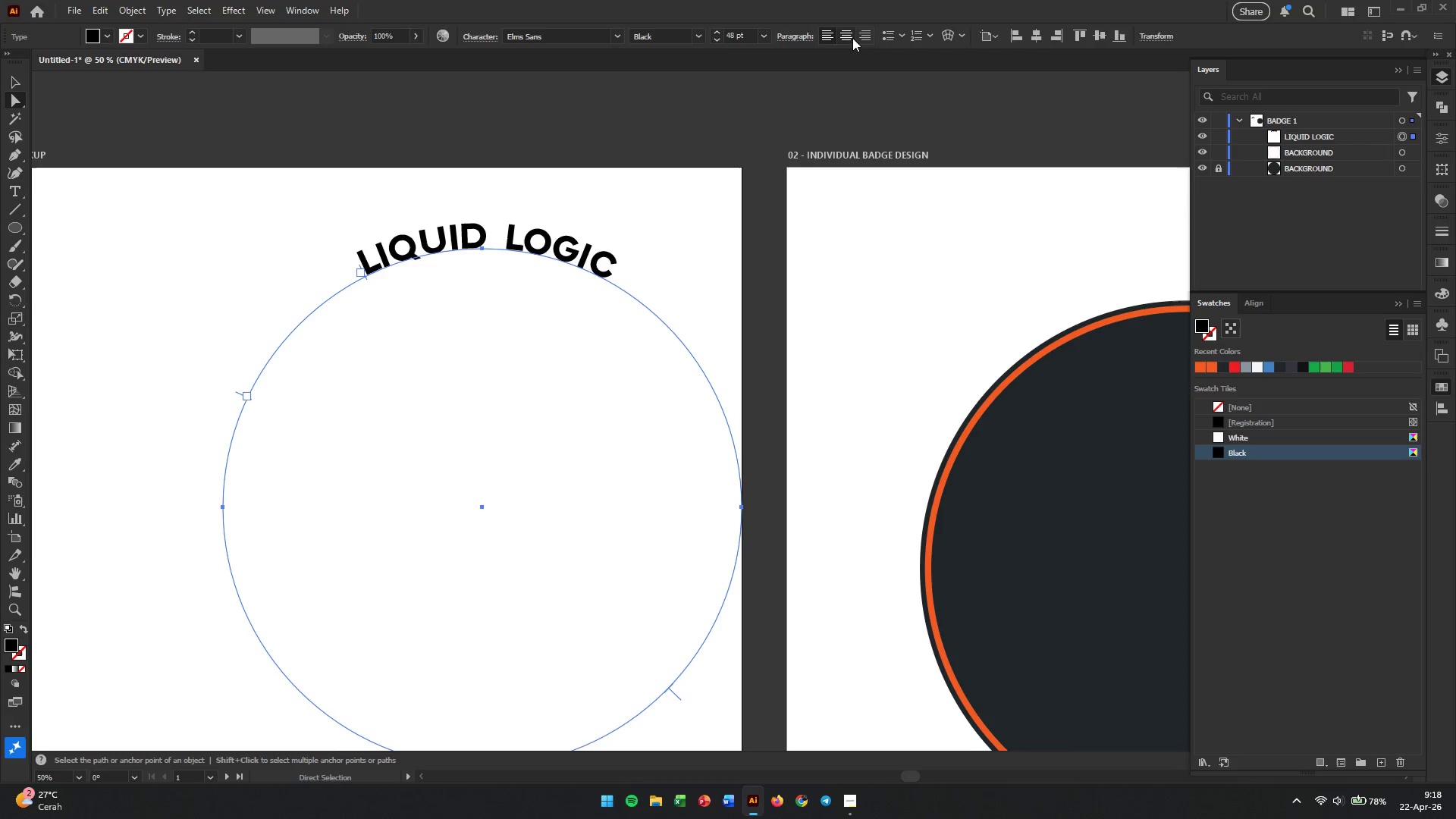 
left_click([852, 38])
 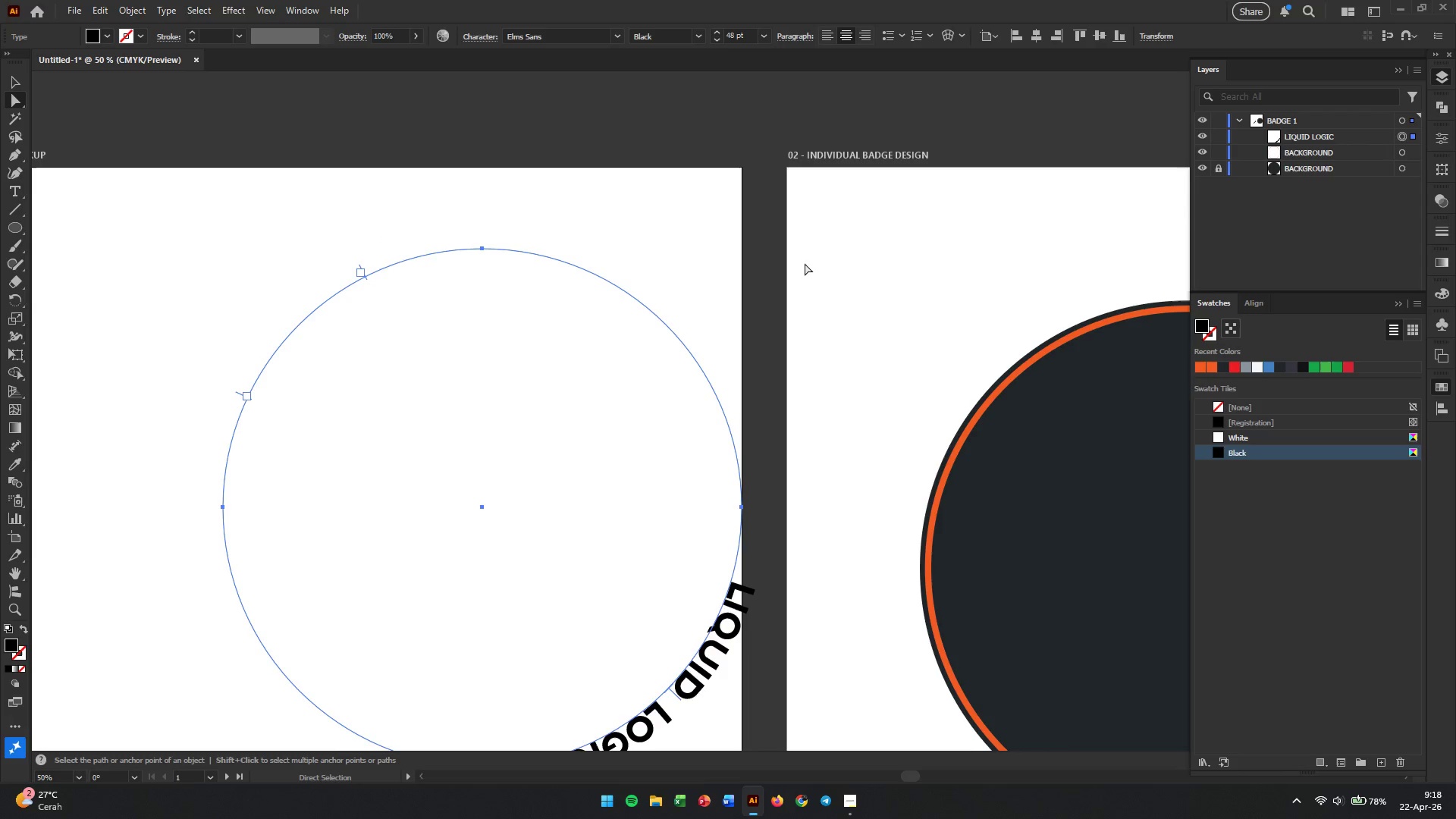 
scroll: coordinate [665, 447], scroll_direction: down, amount: 5.0
 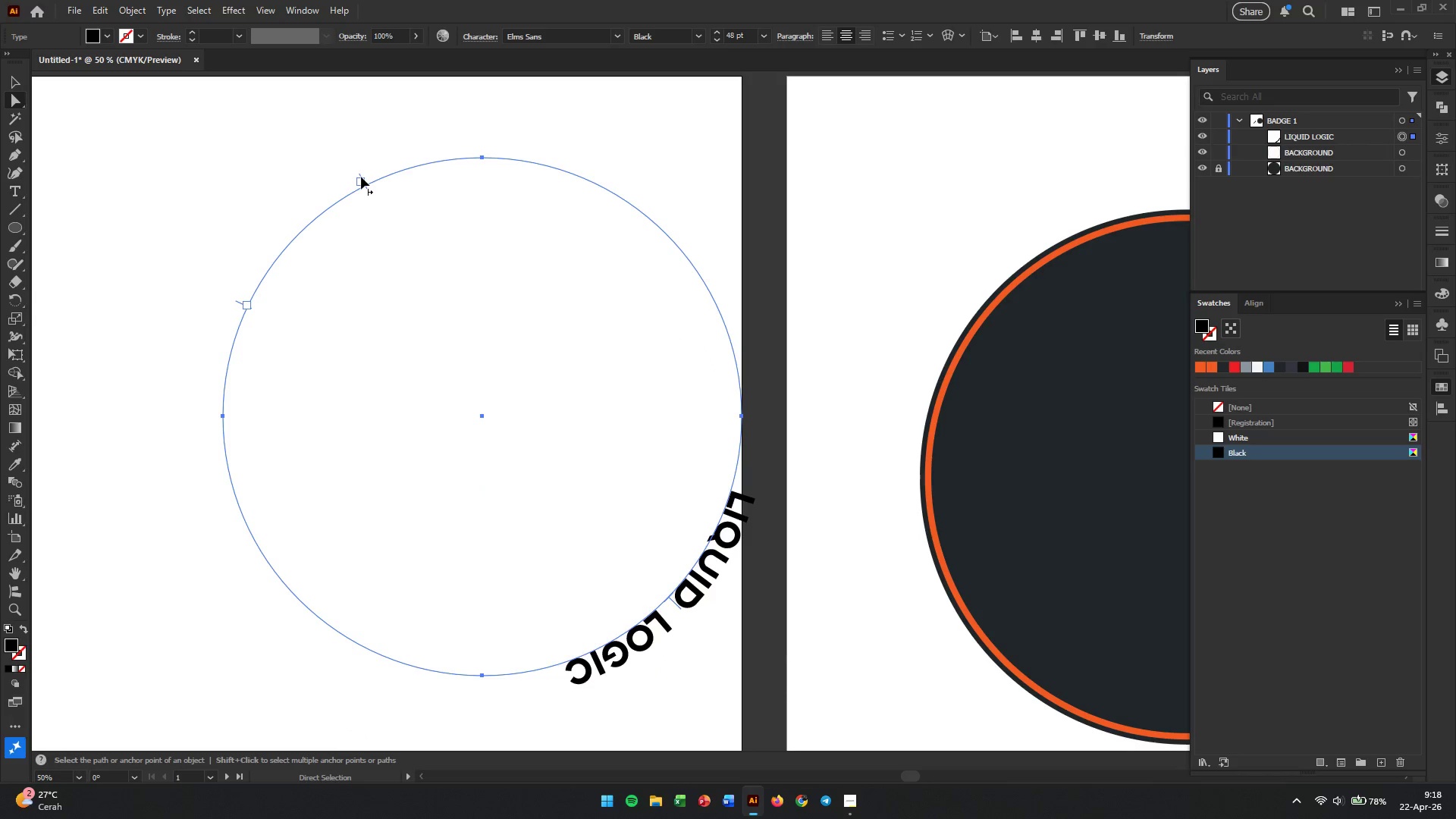 
left_click_drag(start_coordinate=[363, 180], to_coordinate=[460, 252])
 